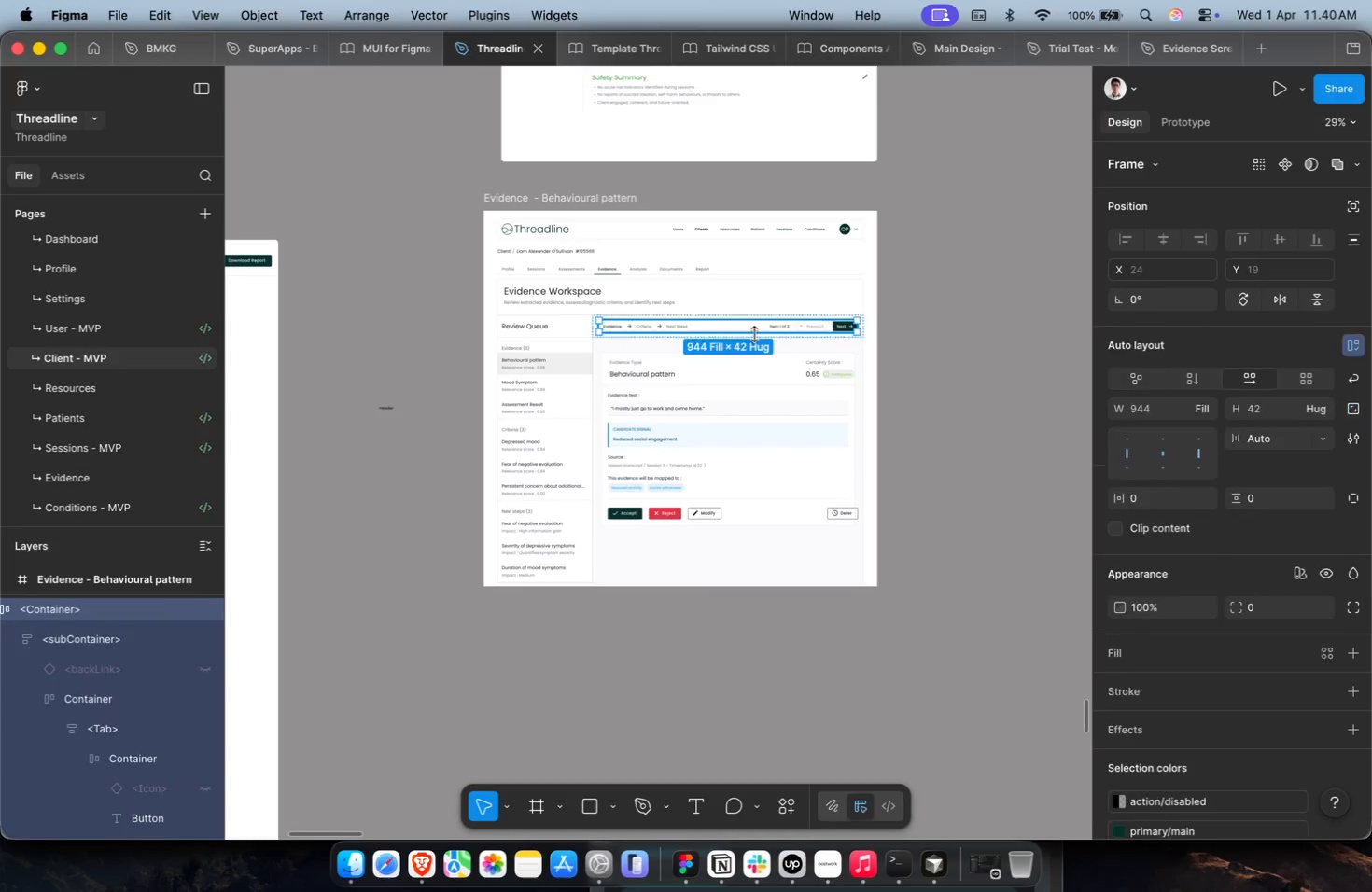 
key(Meta+CommandLeft)
 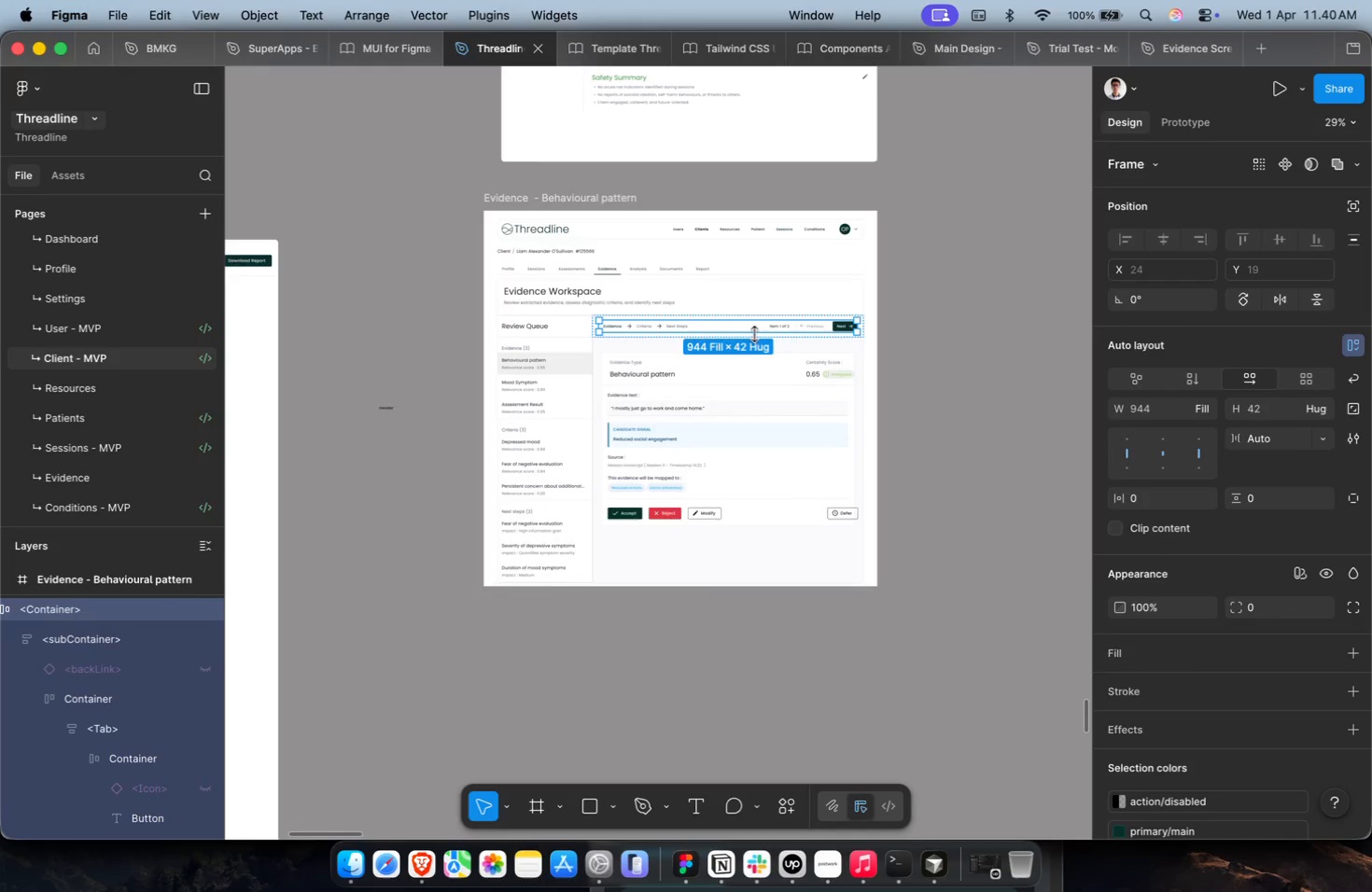 
hold_key(key=ShiftLeft, duration=0.35)
 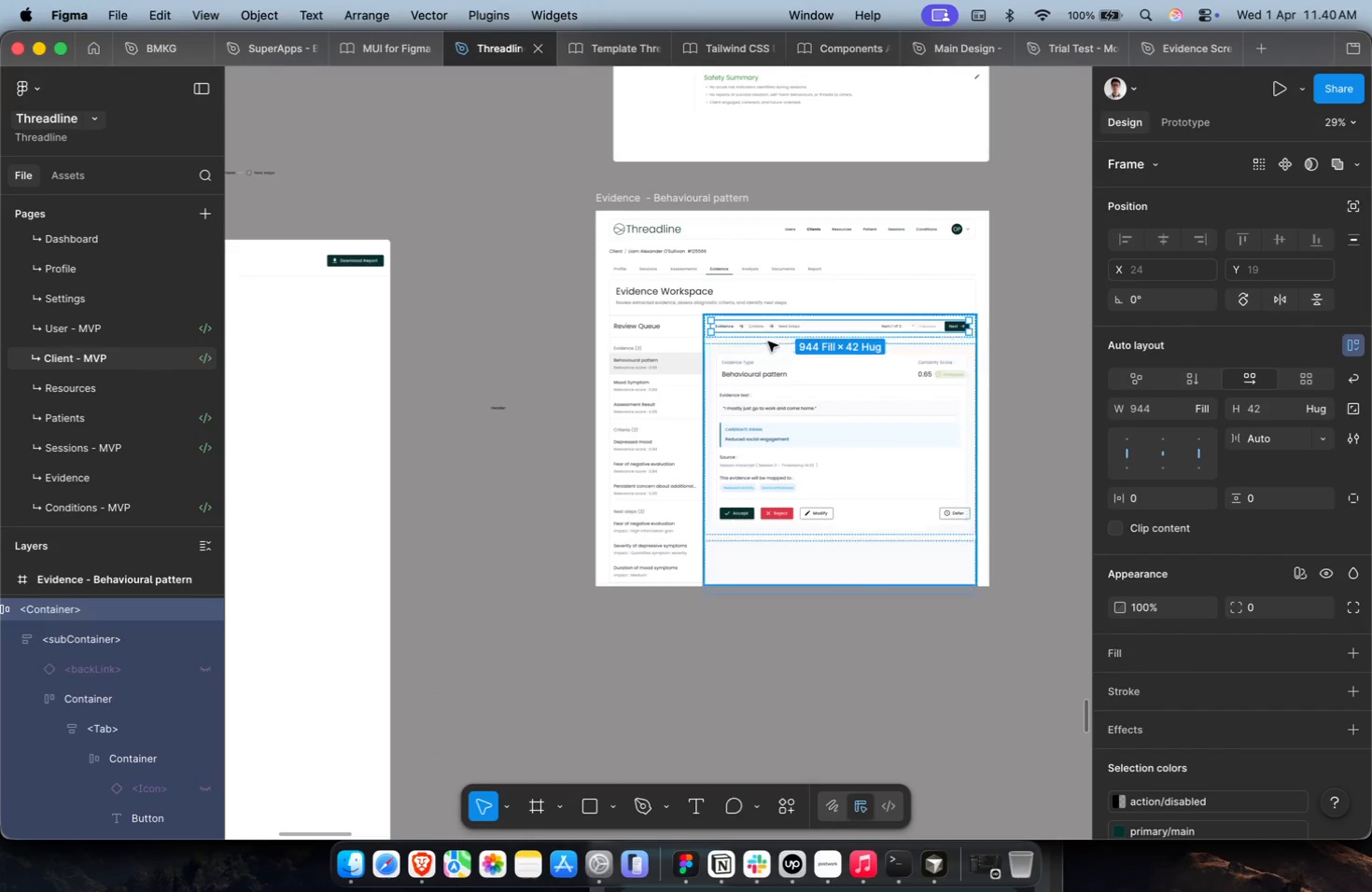 
key(Shift+ShiftLeft)
 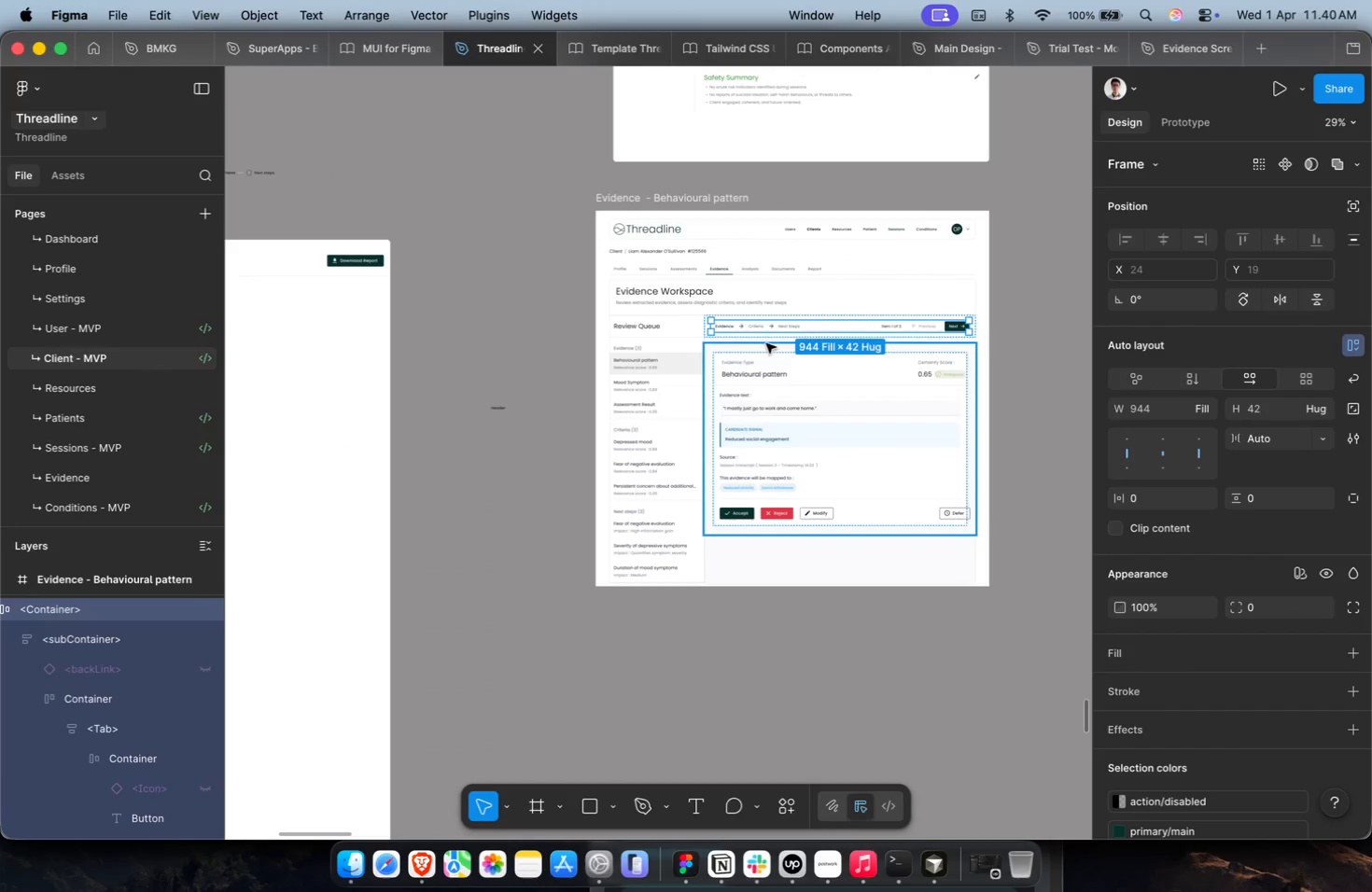 
key(Meta+CommandLeft)
 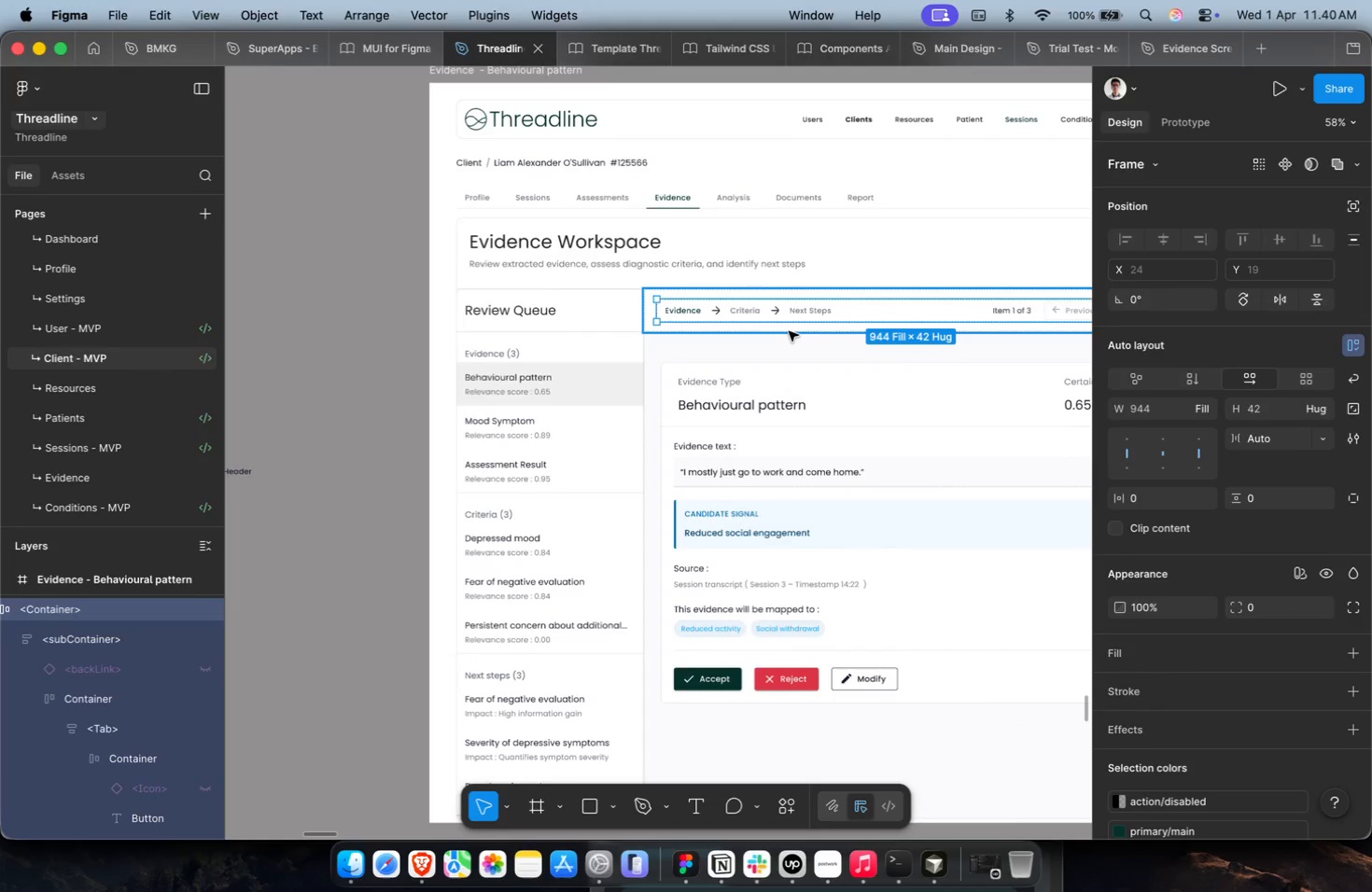 
scroll: coordinate [768, 341], scroll_direction: up, amount: 13.0
 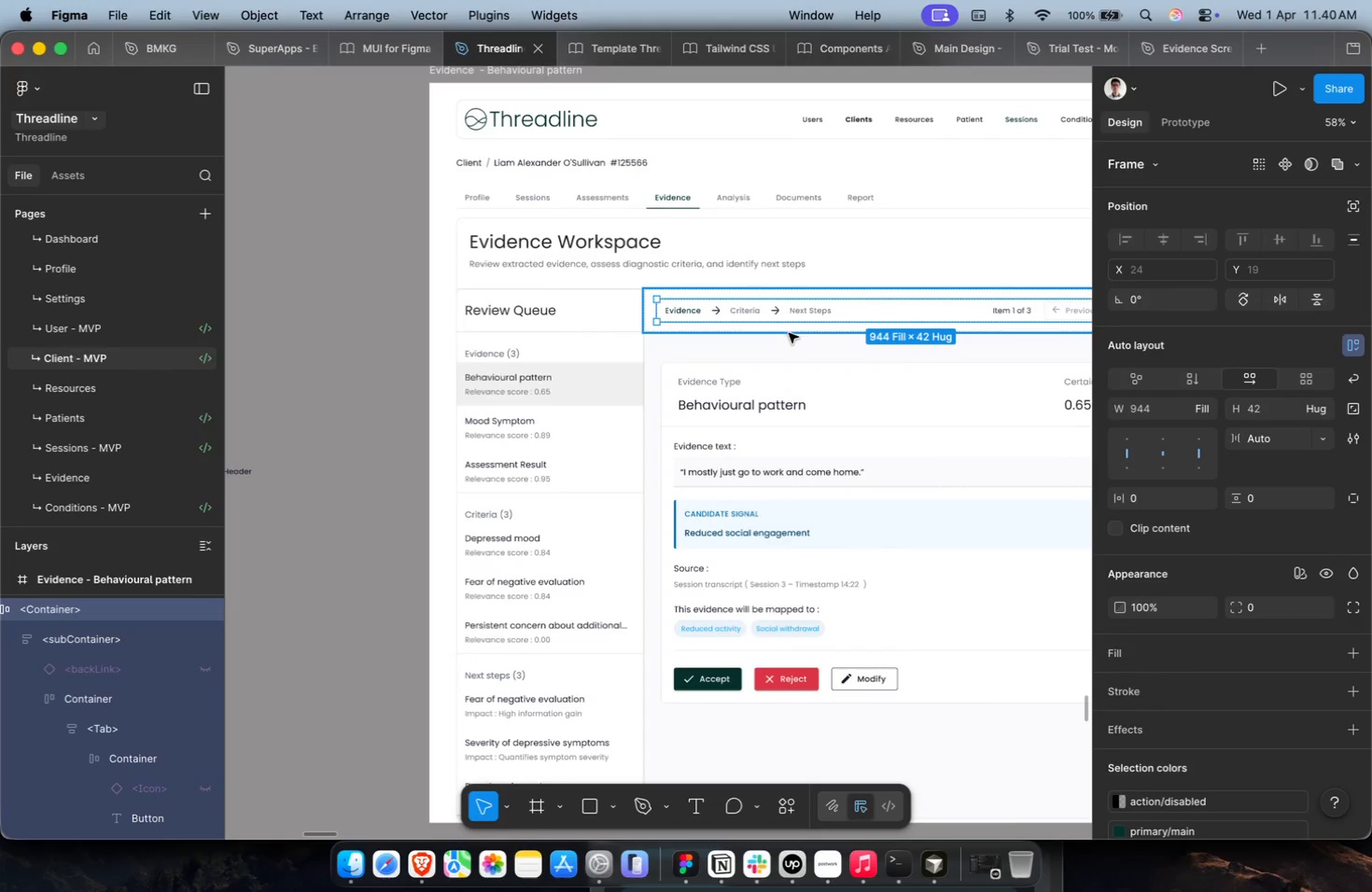 
left_click([789, 333])
 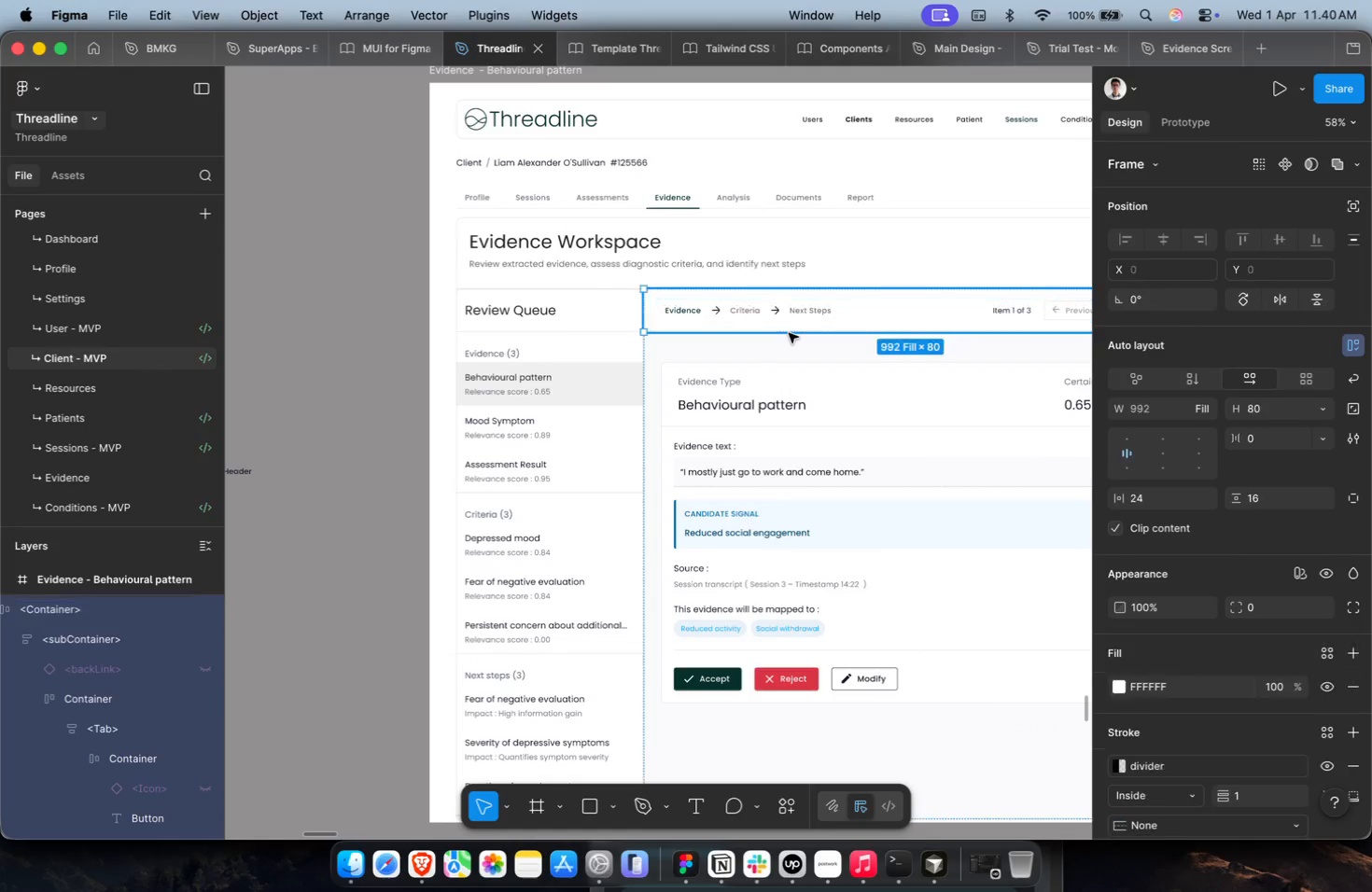 
key(Meta+C)
 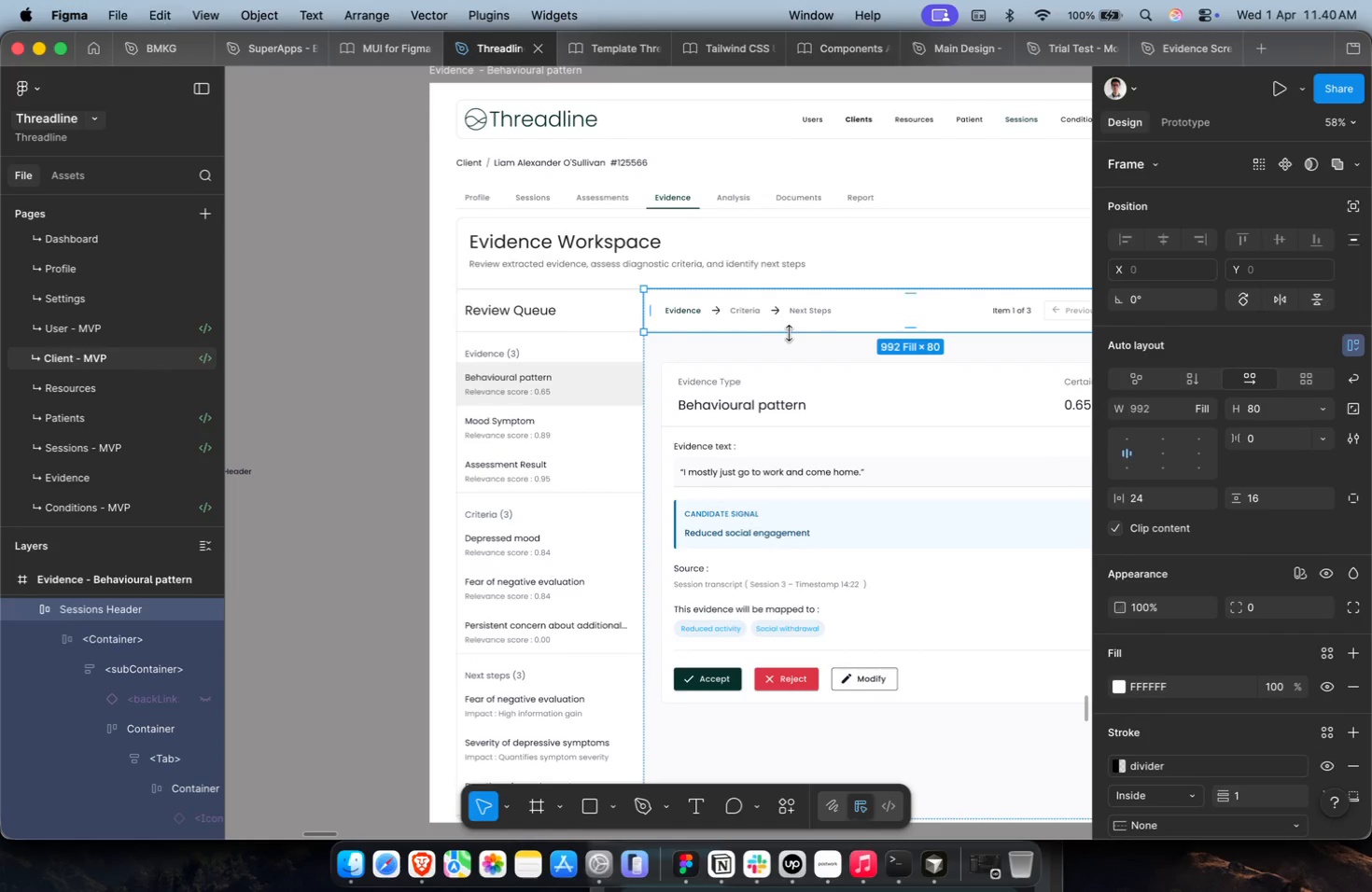 
key(Shift+ShiftLeft)
 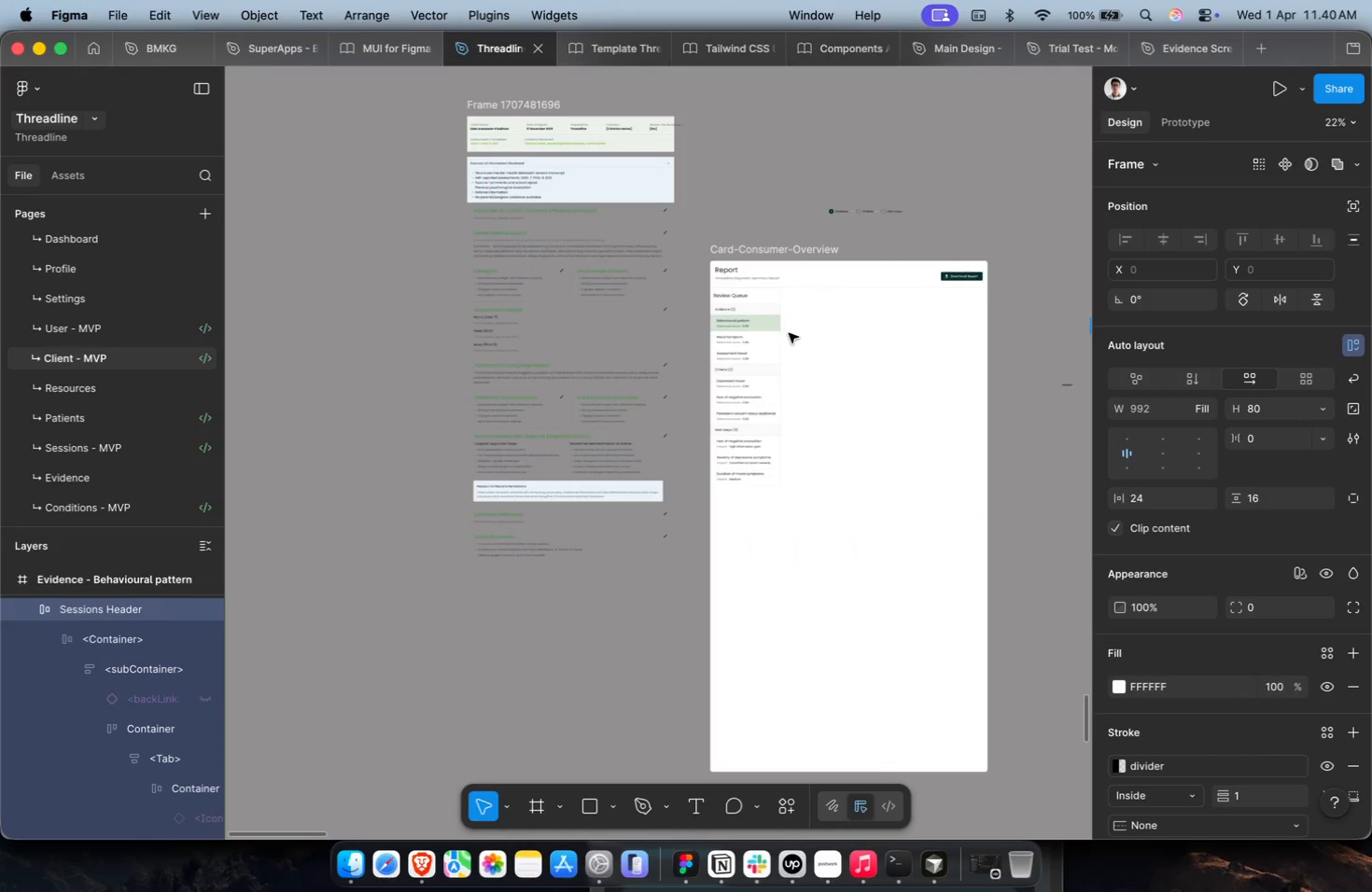 
hold_key(key=CommandLeft, duration=0.34)
scroll: coordinate [880, 248], scroll_direction: up, amount: 16.0
 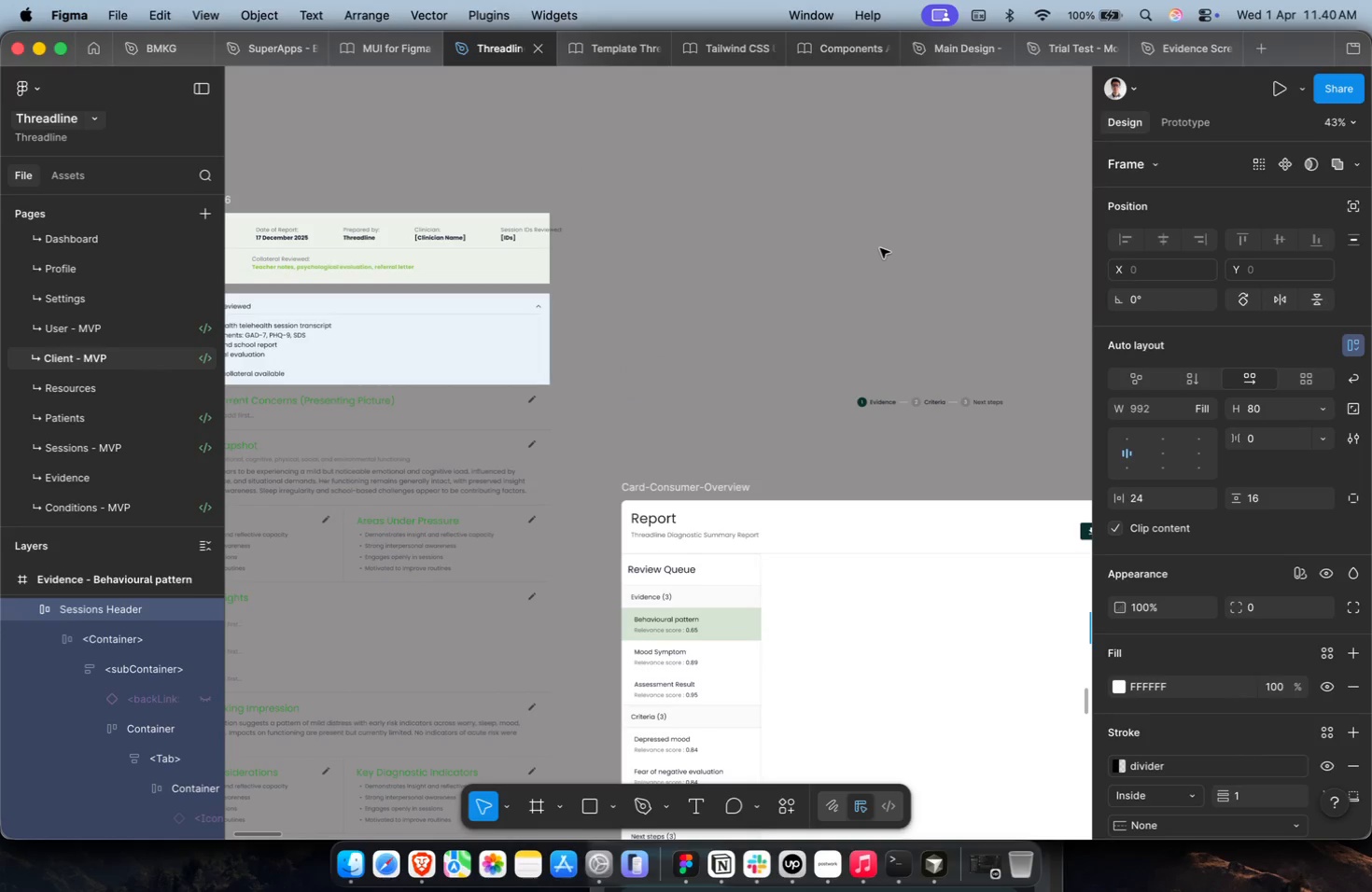 
left_click([880, 248])
 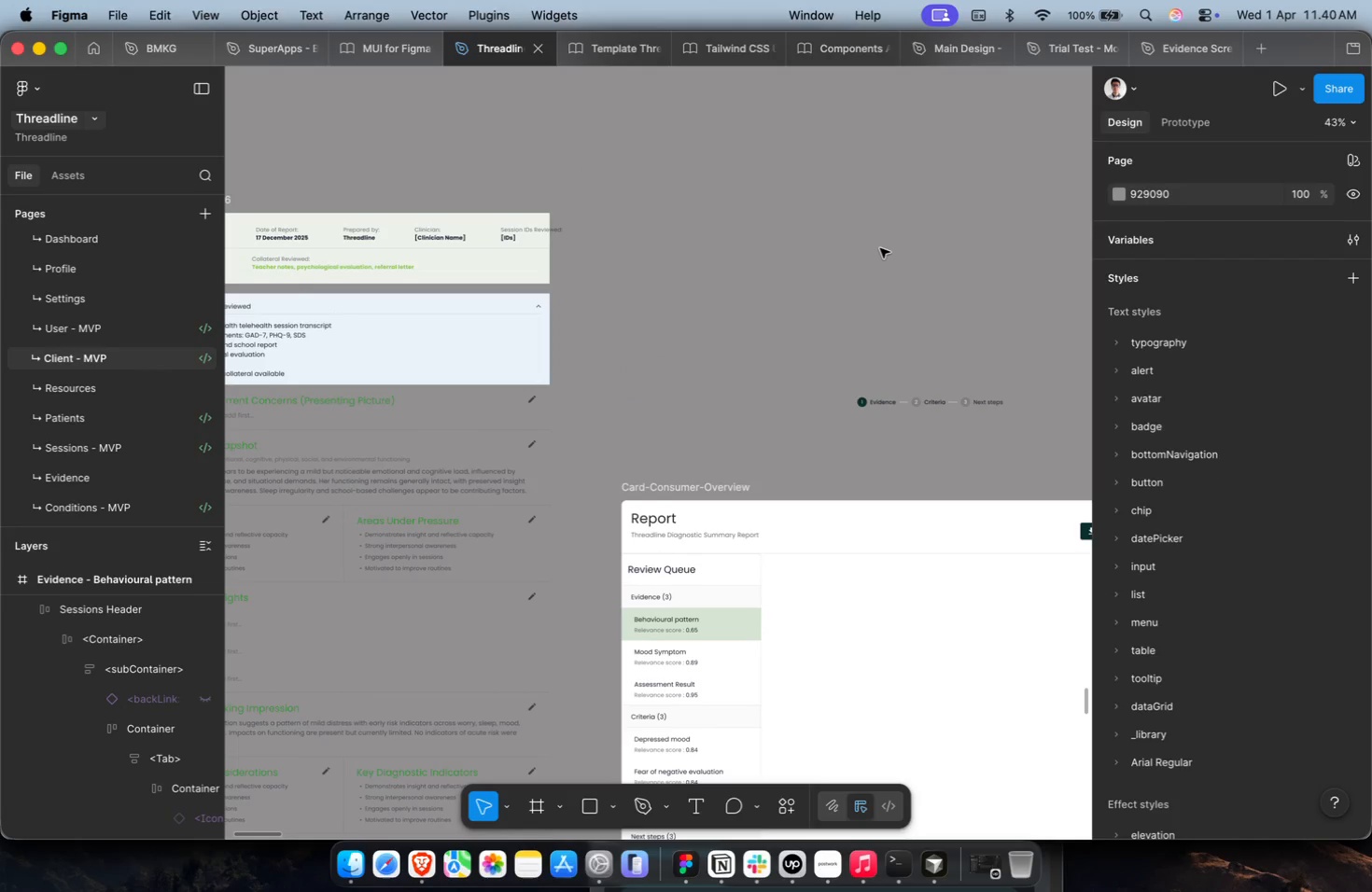 
key(Meta+V)
 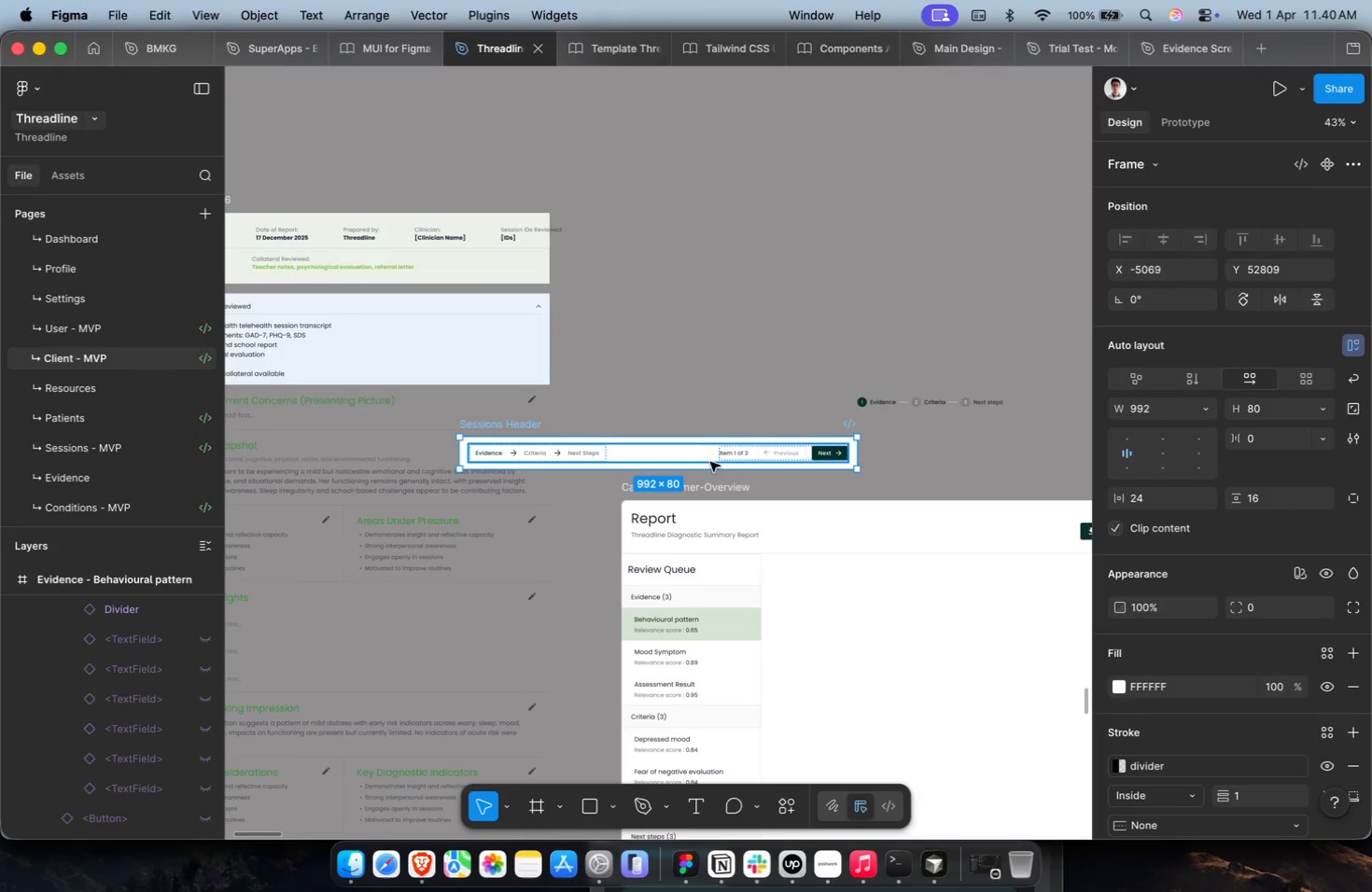 
left_click_drag(start_coordinate=[708, 459], to_coordinate=[950, 251])
 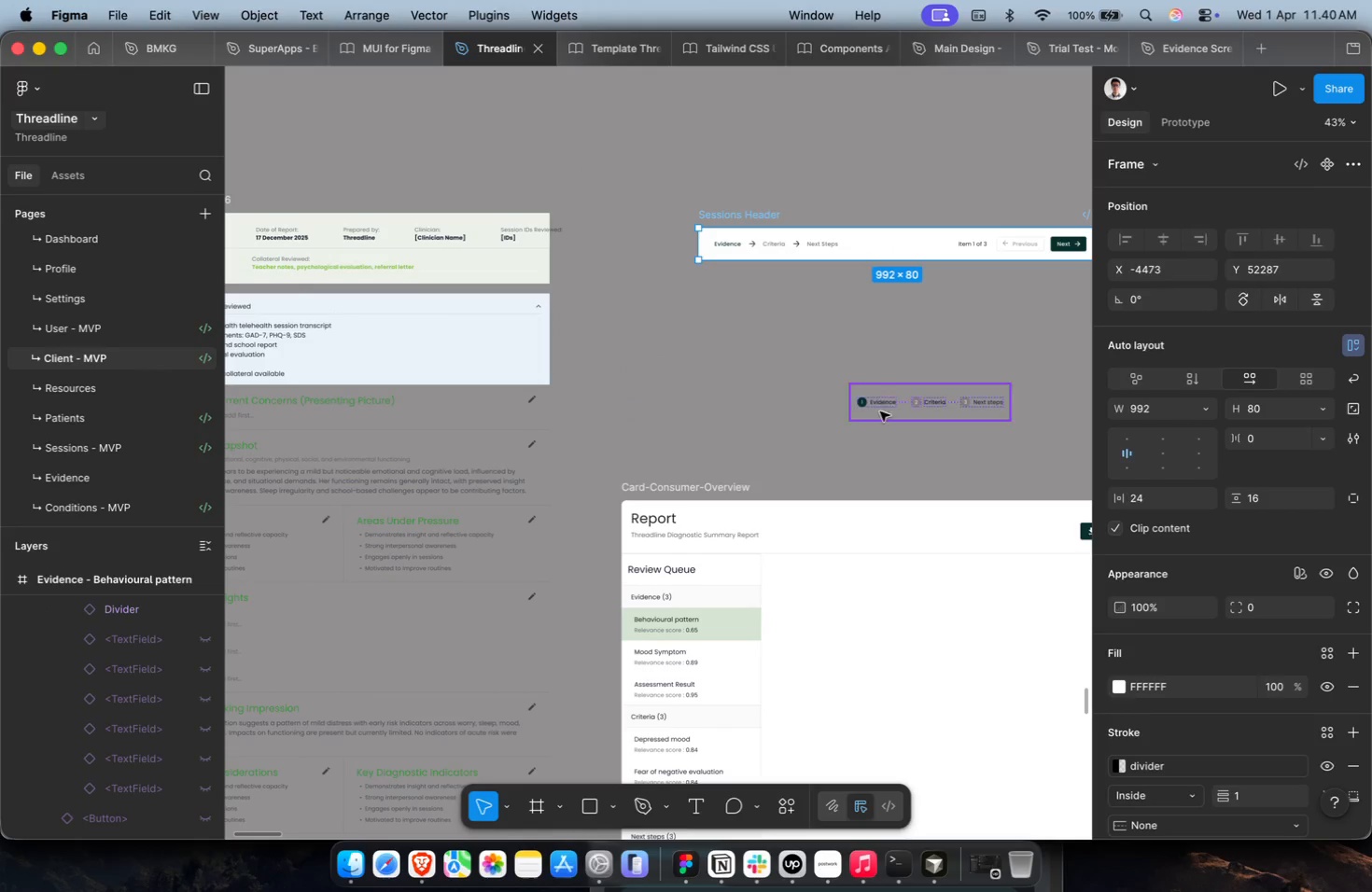 
left_click([884, 409])
 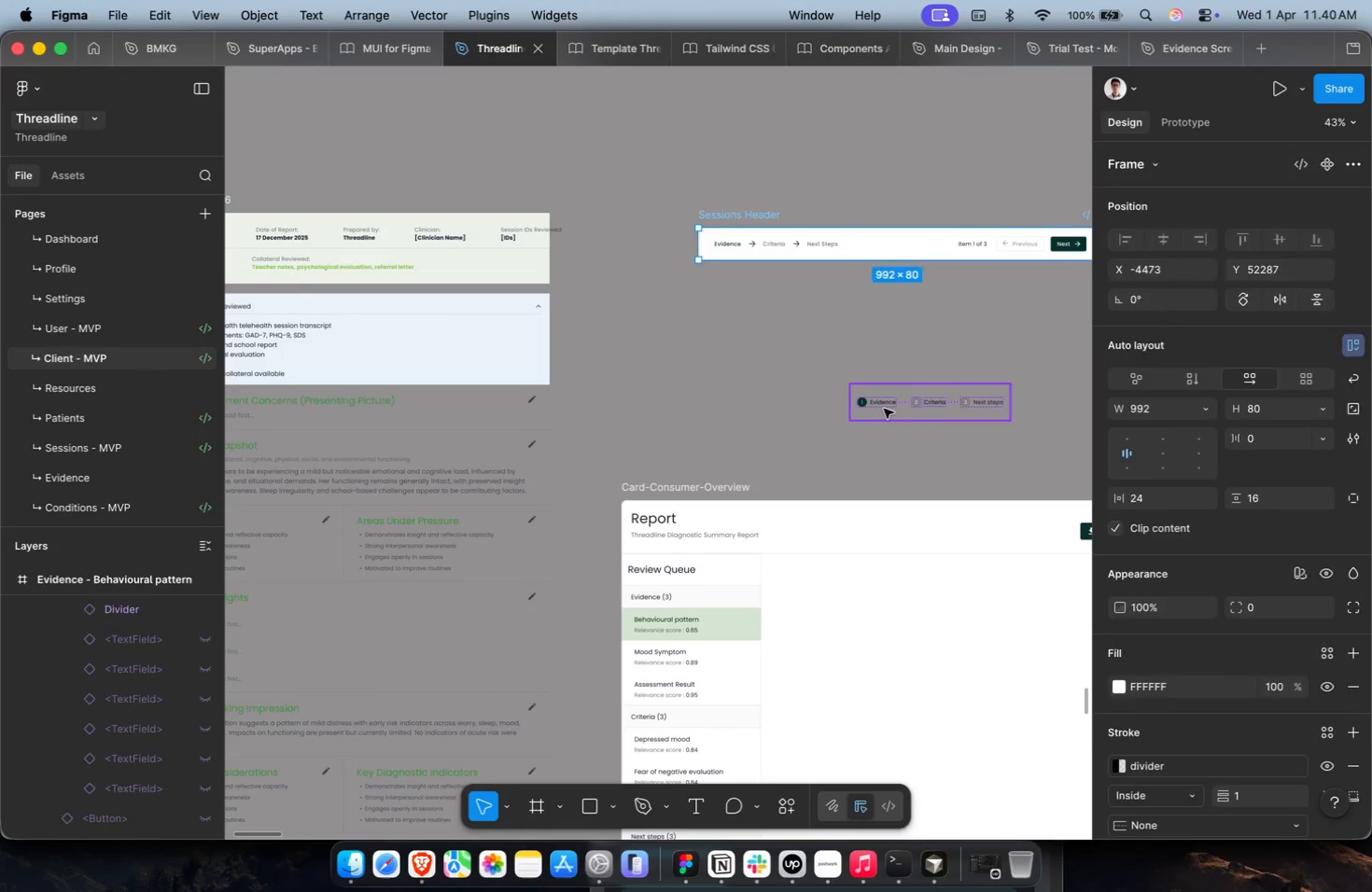 
key(Meta+CommandLeft)
 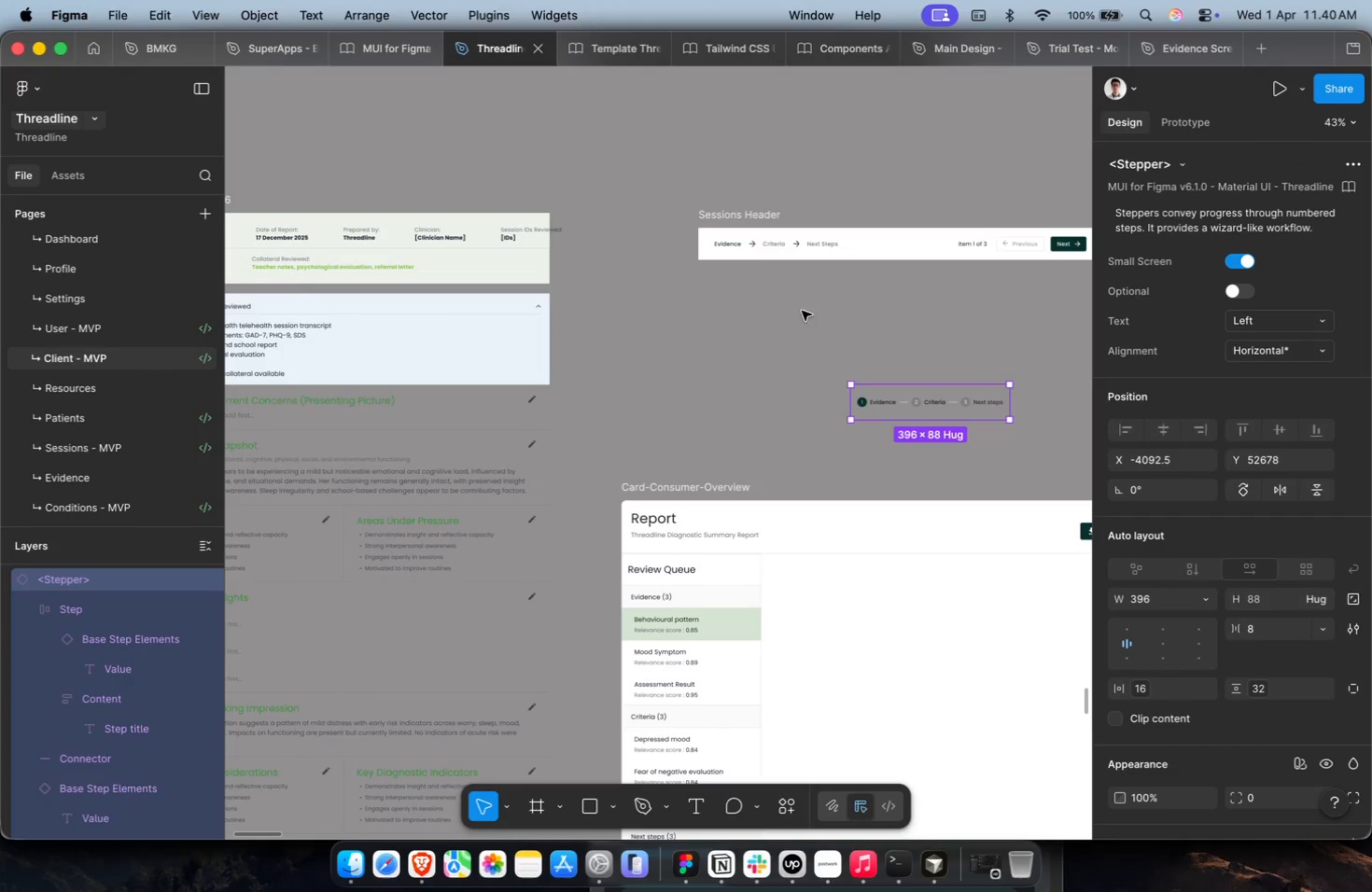 
key(Meta+X)
 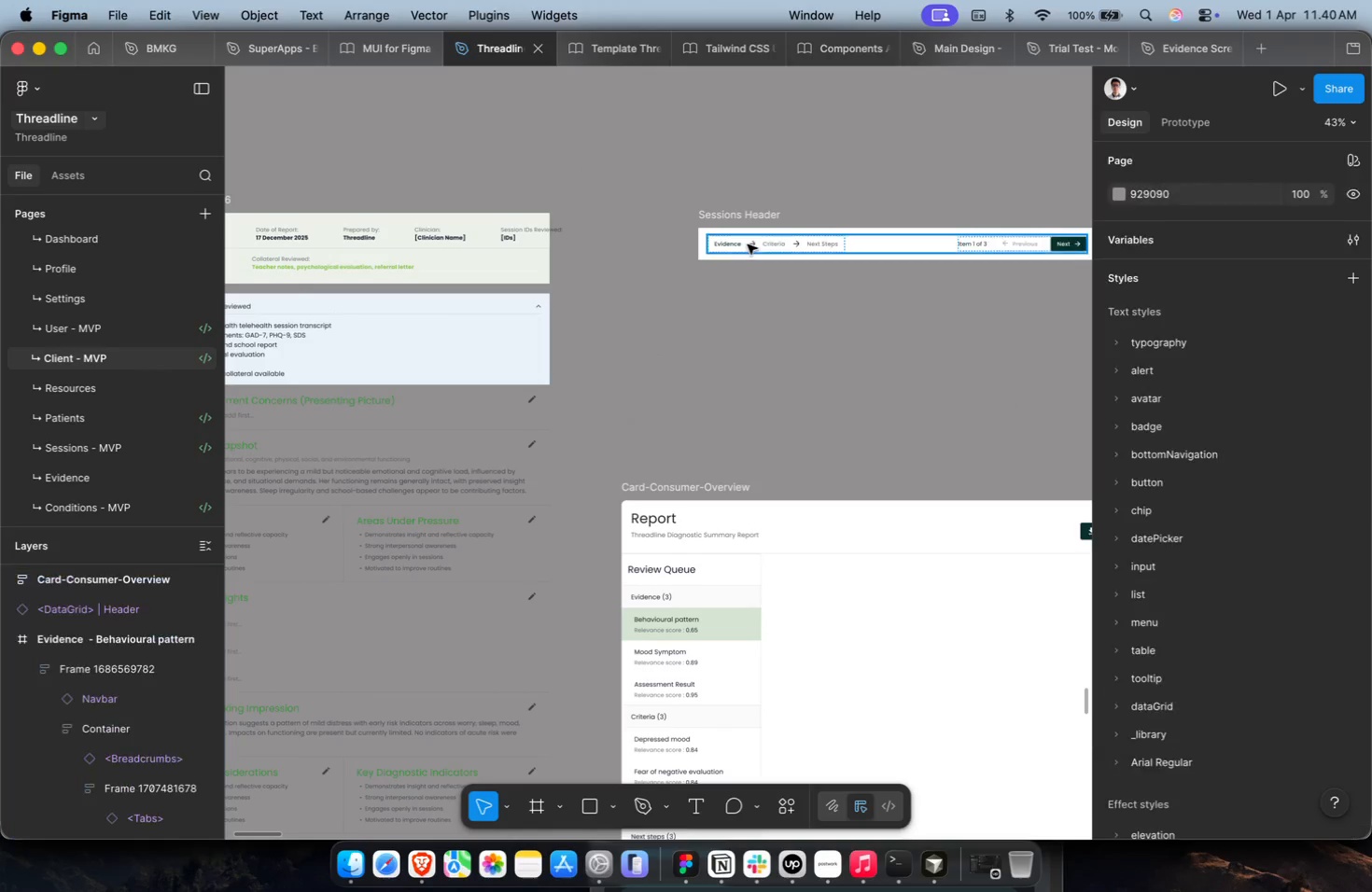 
double_click([748, 244])
 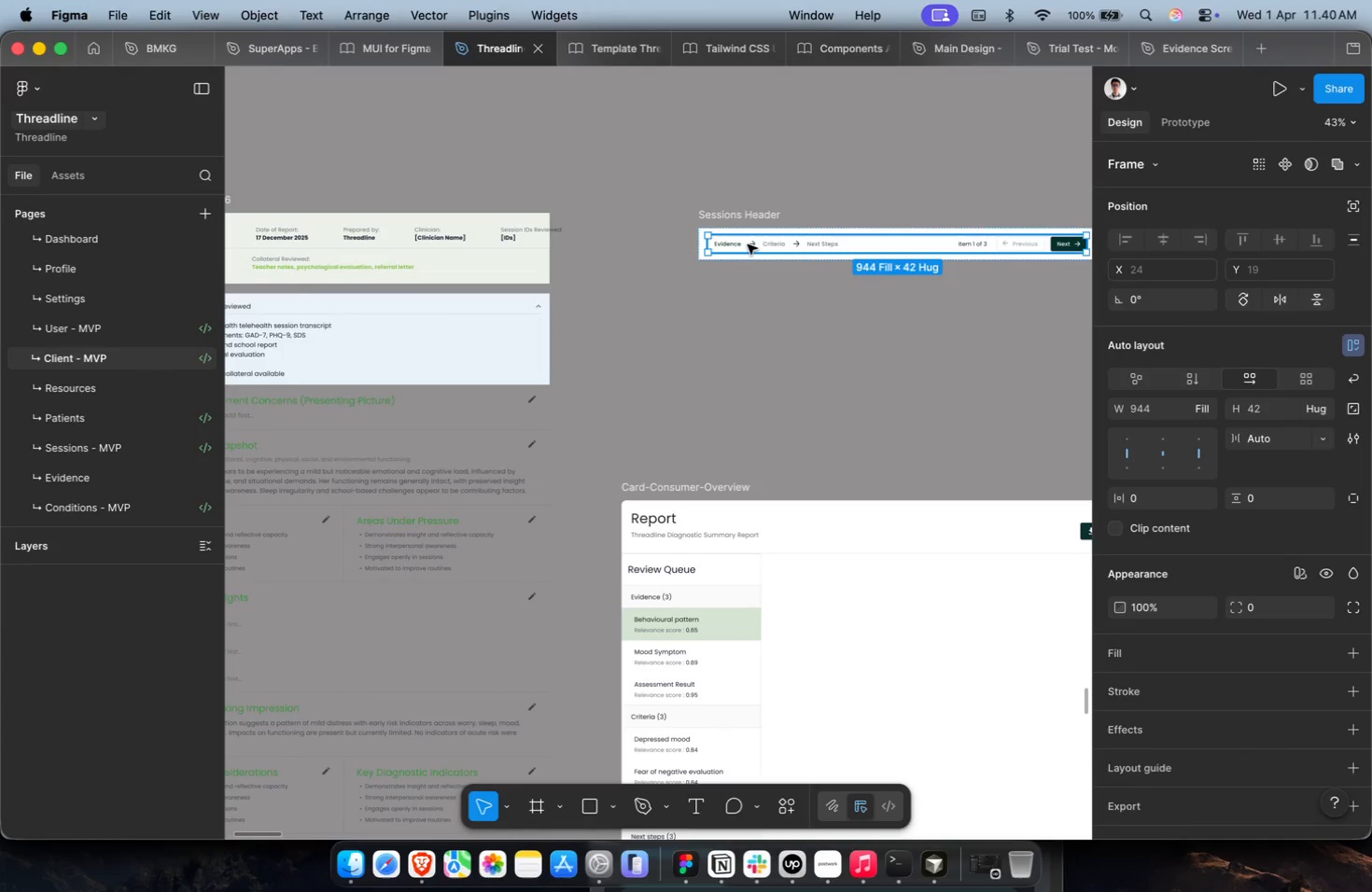 
triple_click([748, 244])
 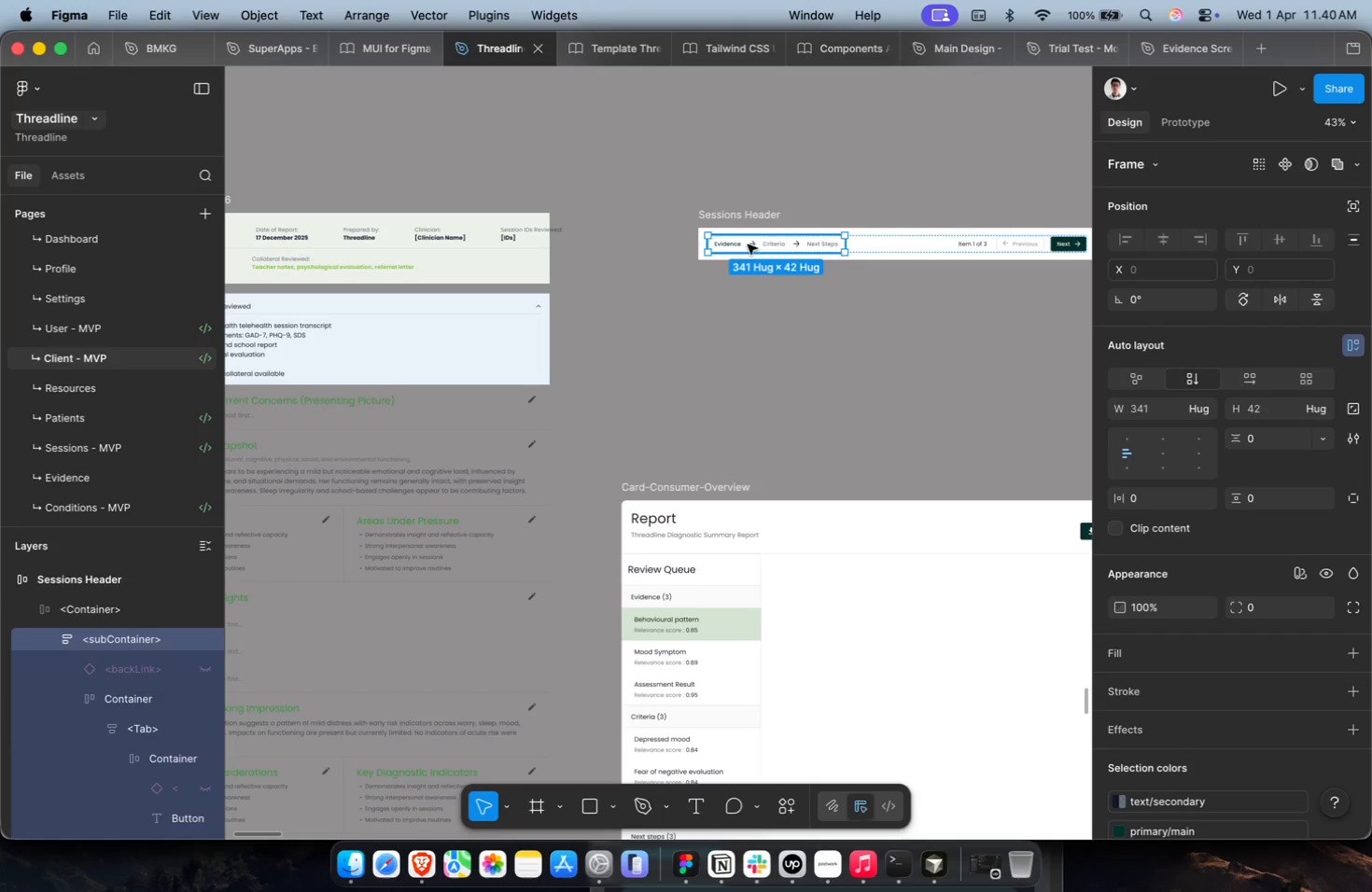 
key(Meta+Shift+R)
 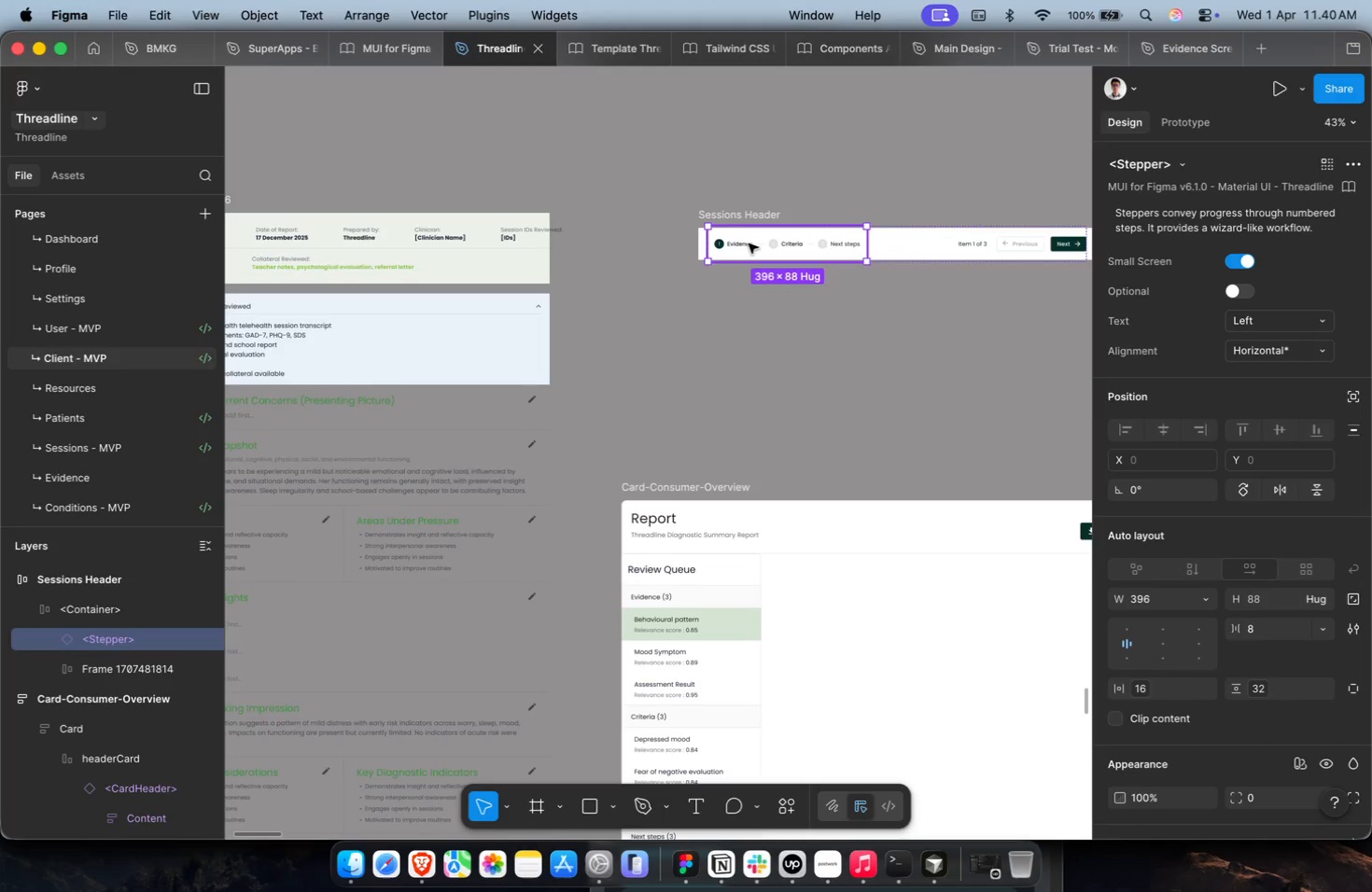 
hold_key(key=ShiftLeft, duration=0.42)
scroll: coordinate [749, 244], scroll_direction: down, amount: 1.0
 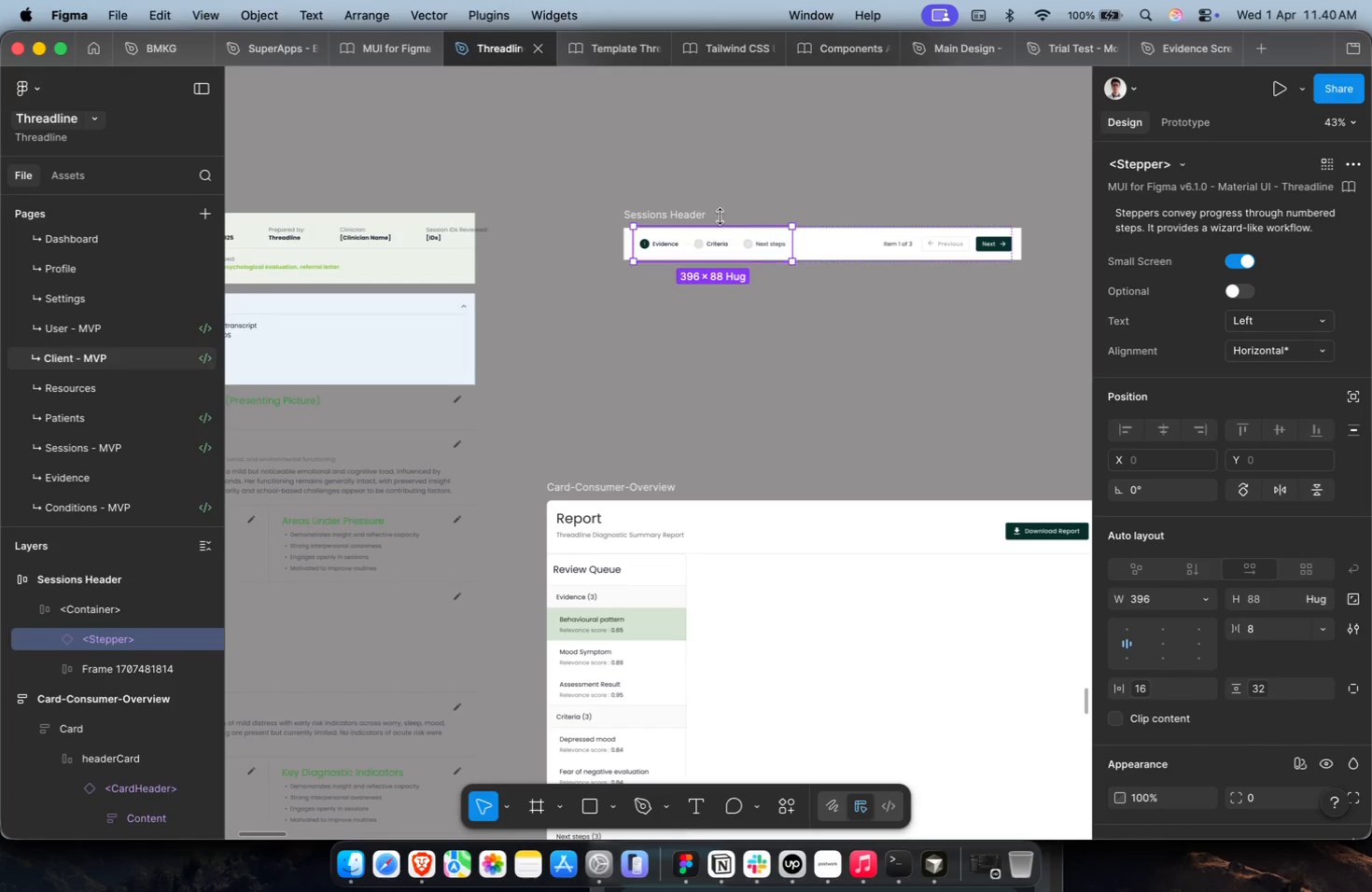 
left_click([700, 214])
 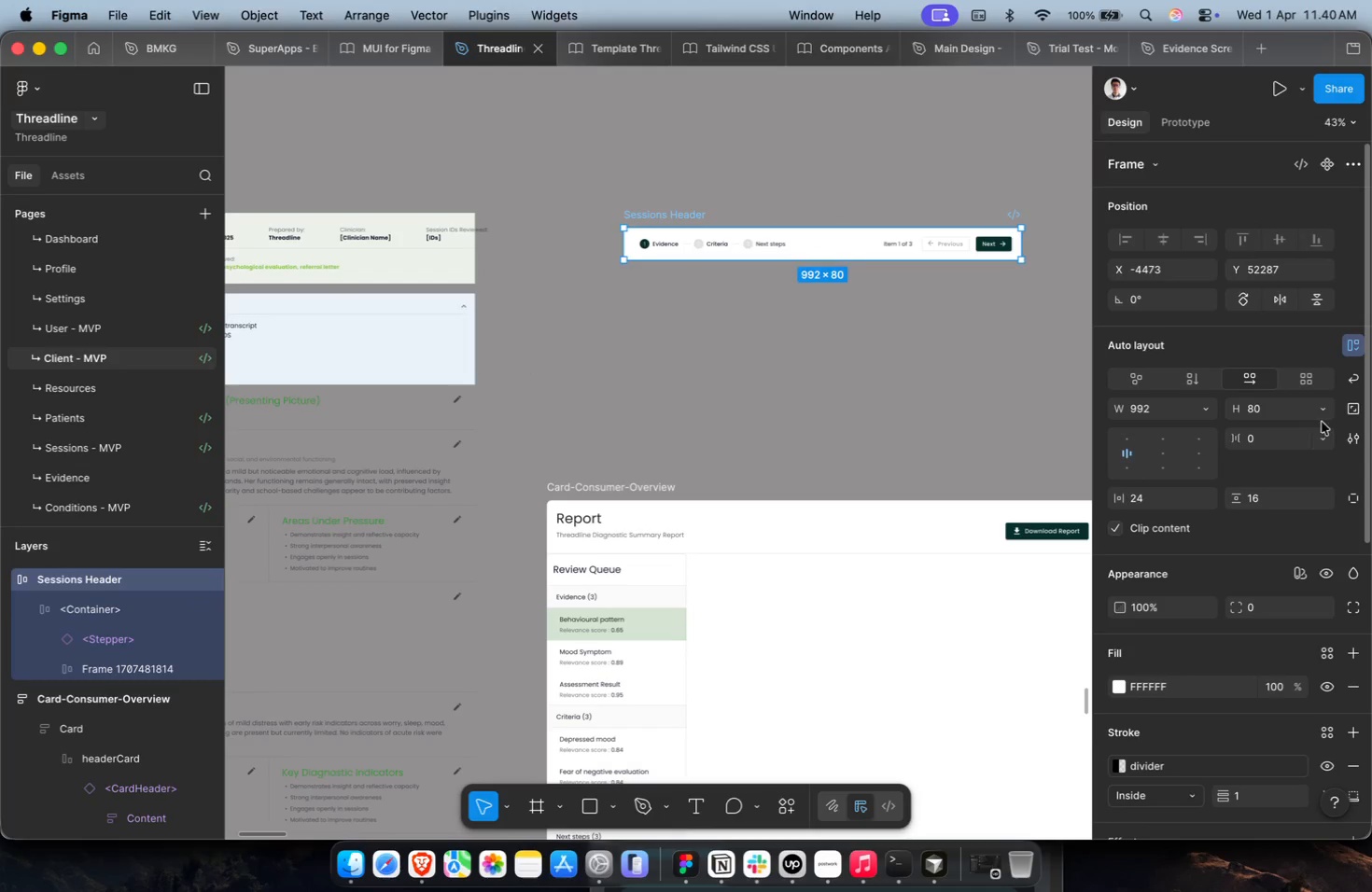 
left_click([1324, 428])
 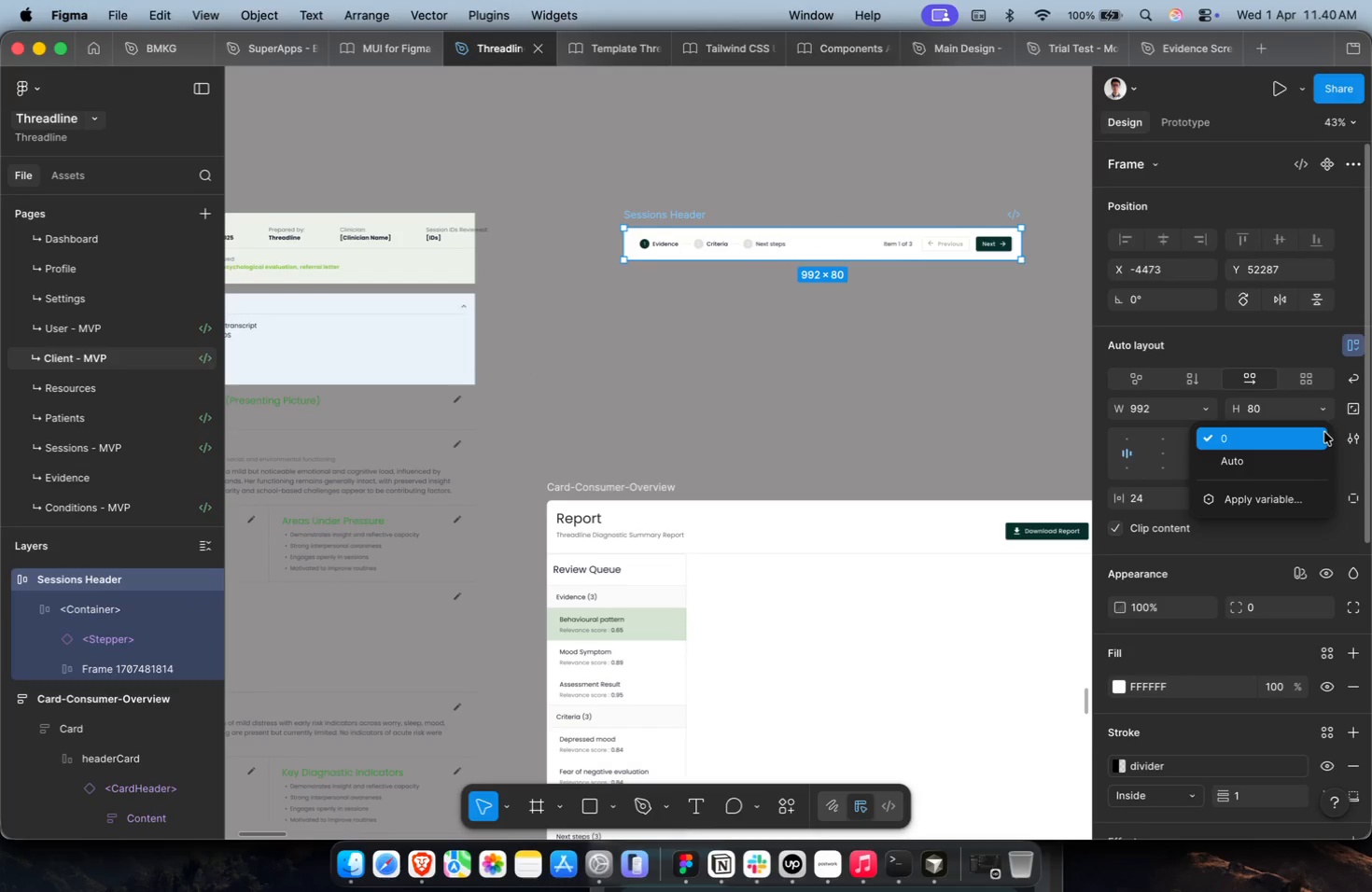 
key(Escape)
 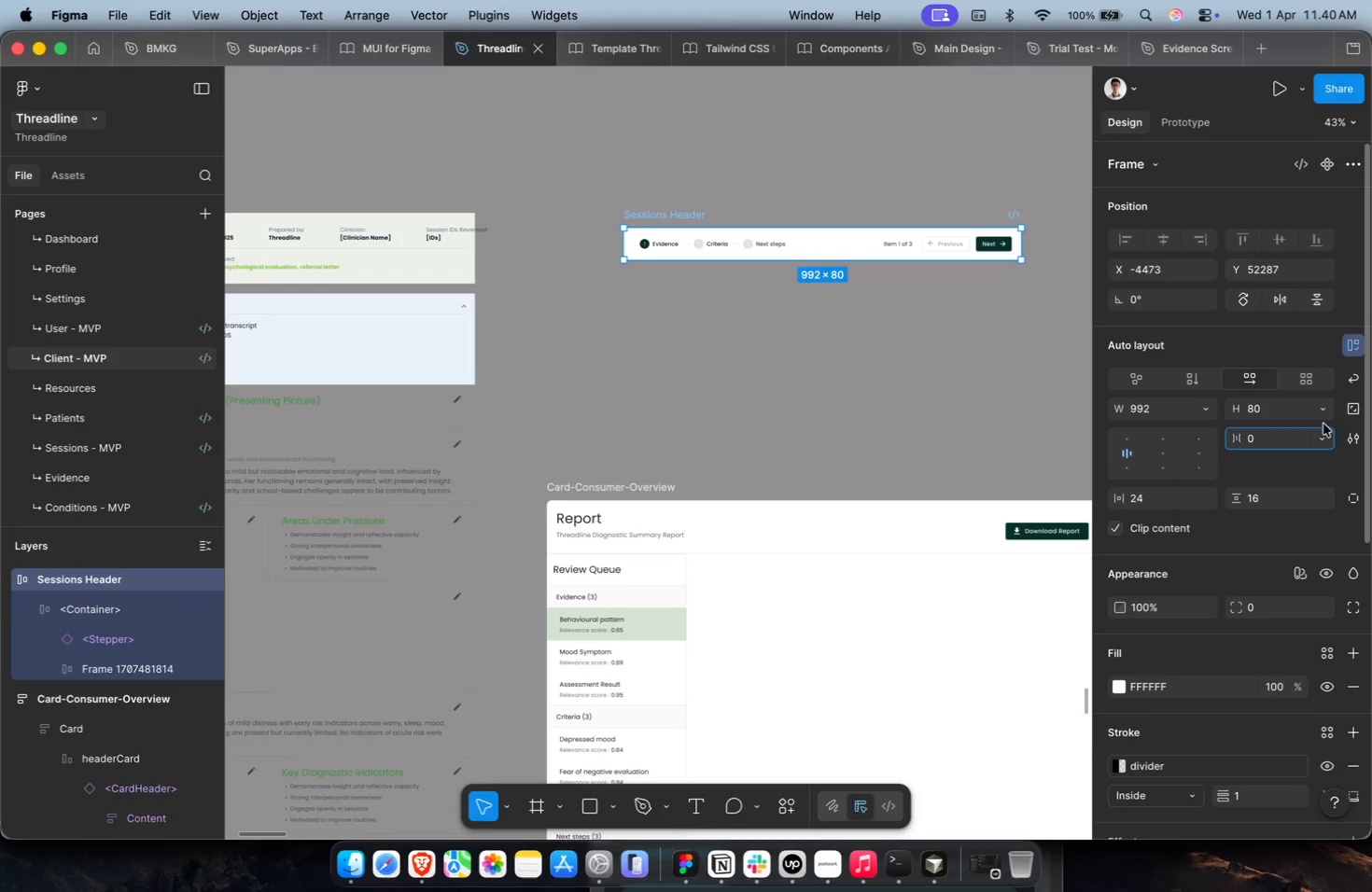 
double_click([1323, 419])
 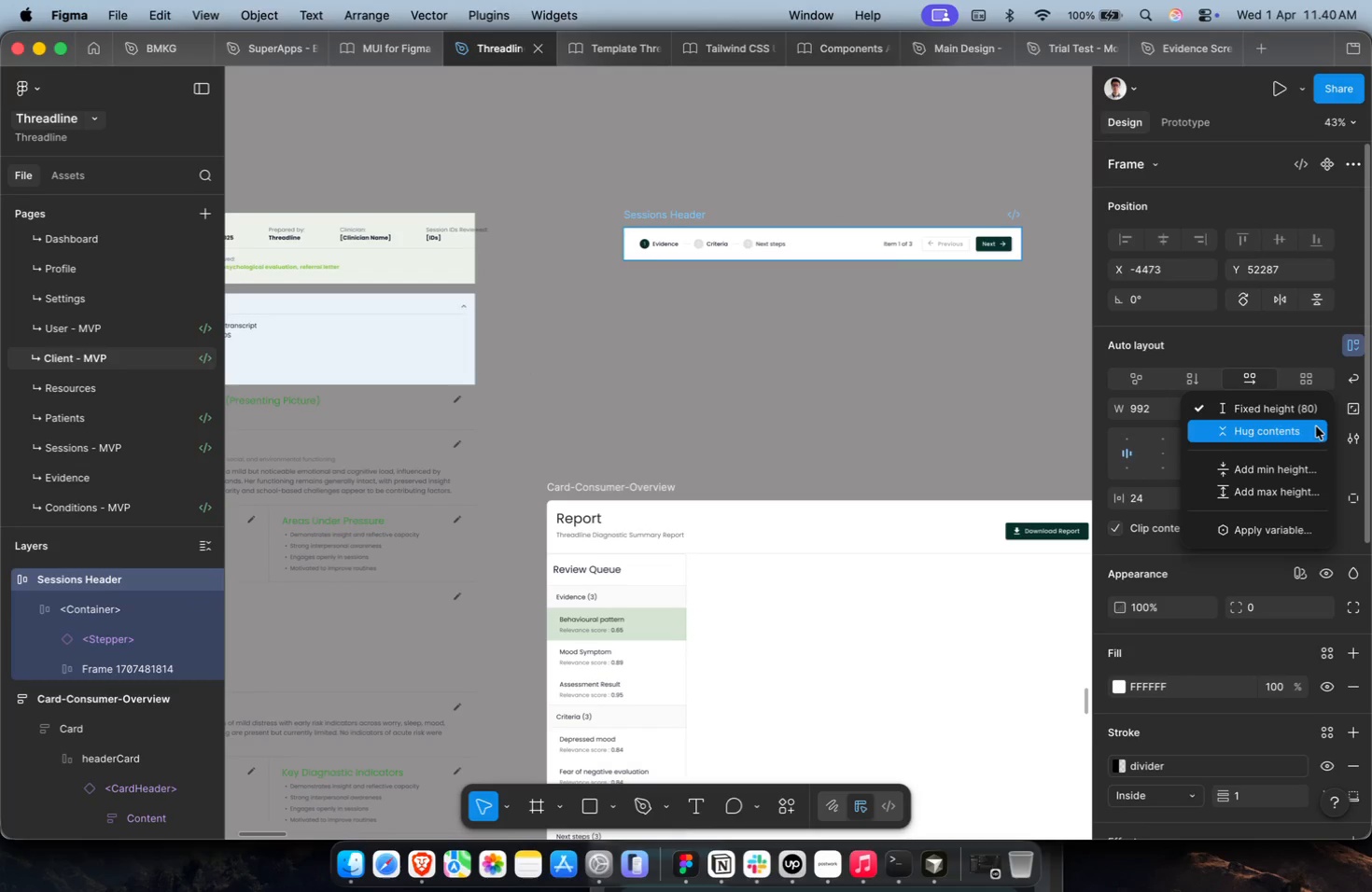 
triple_click([1314, 429])
 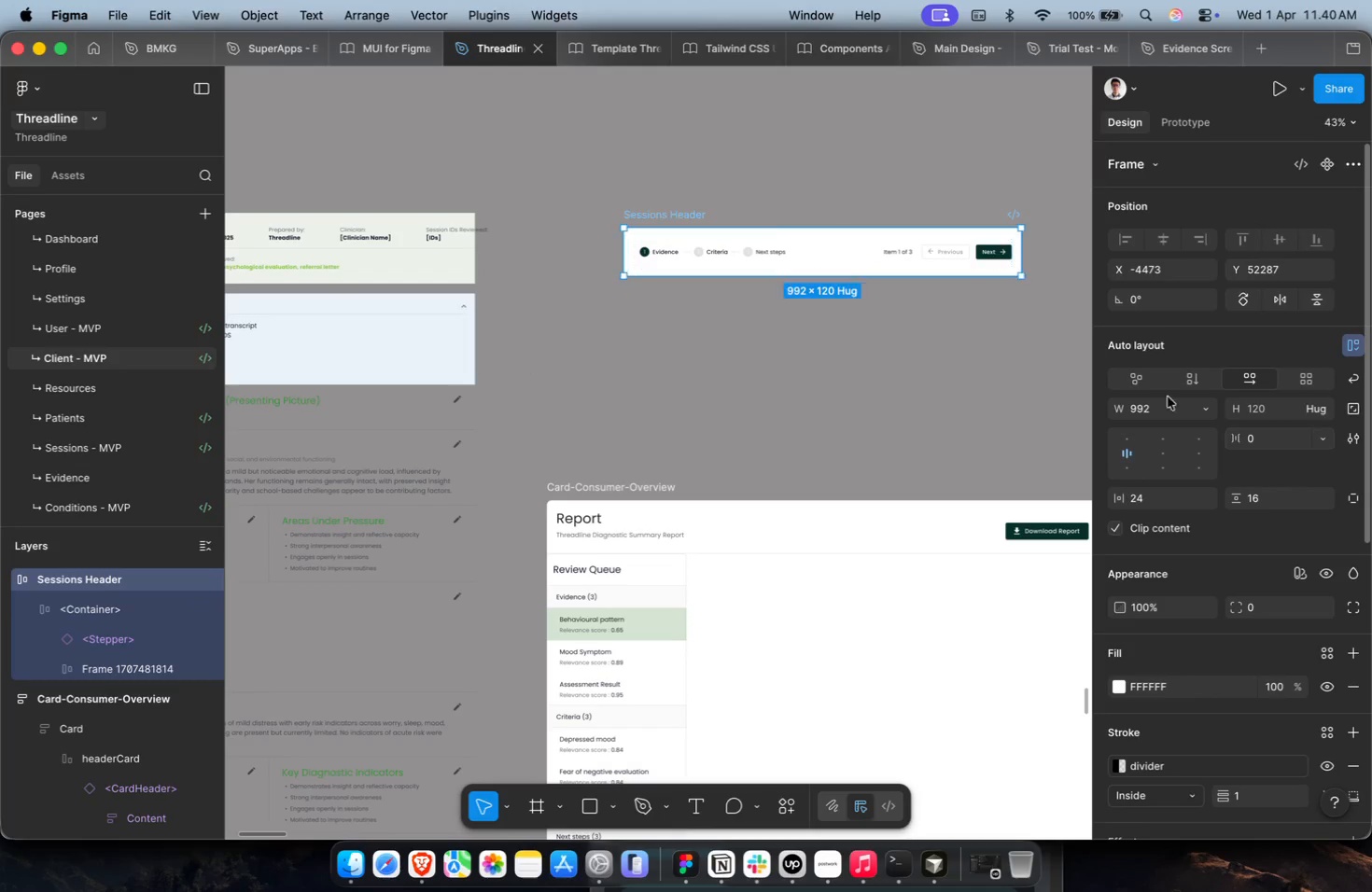 
key(Meta+CommandLeft)
 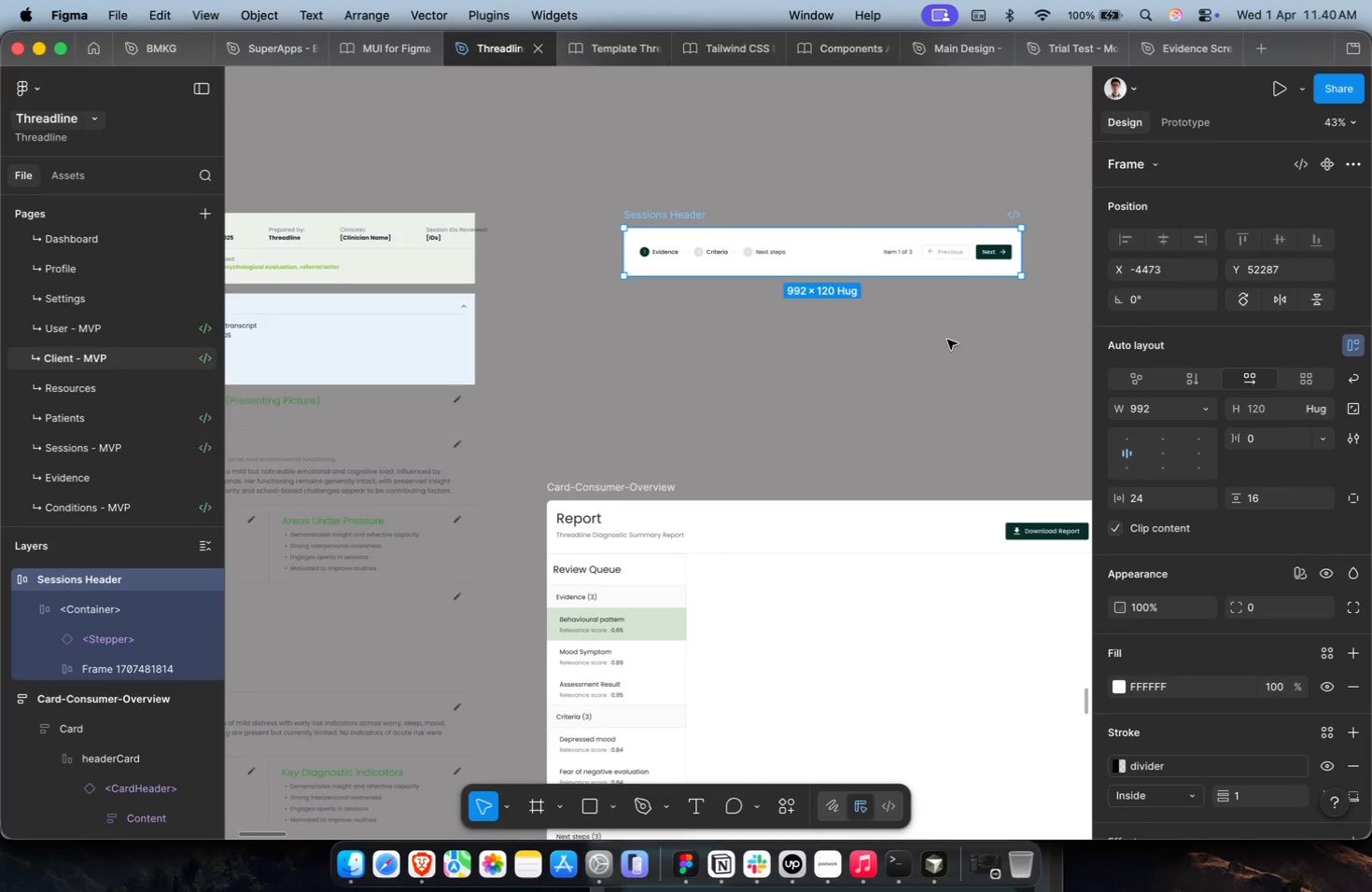 
hold_key(key=CommandLeft, duration=0.35)
 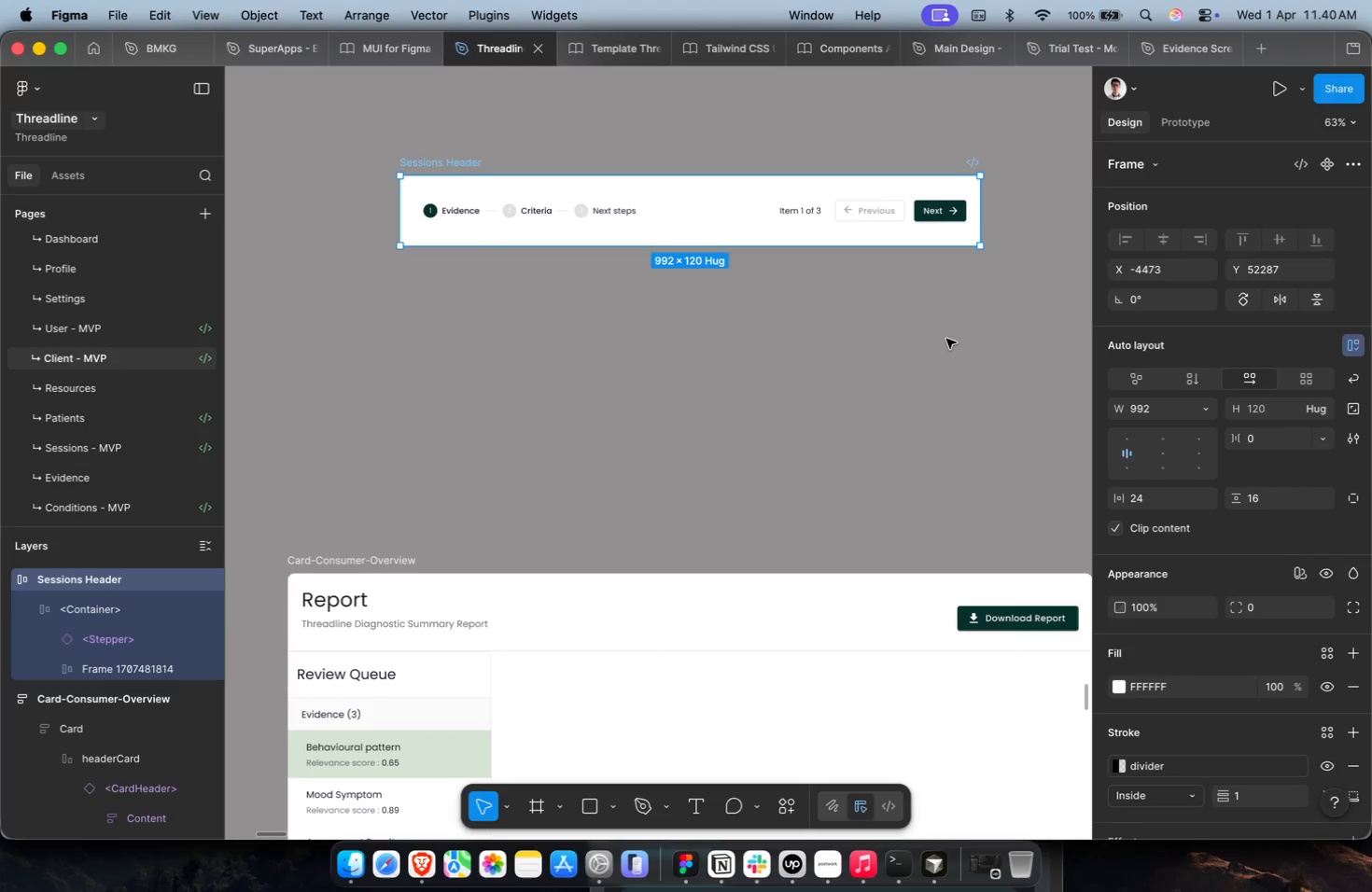 
key(Shift+ShiftLeft)
 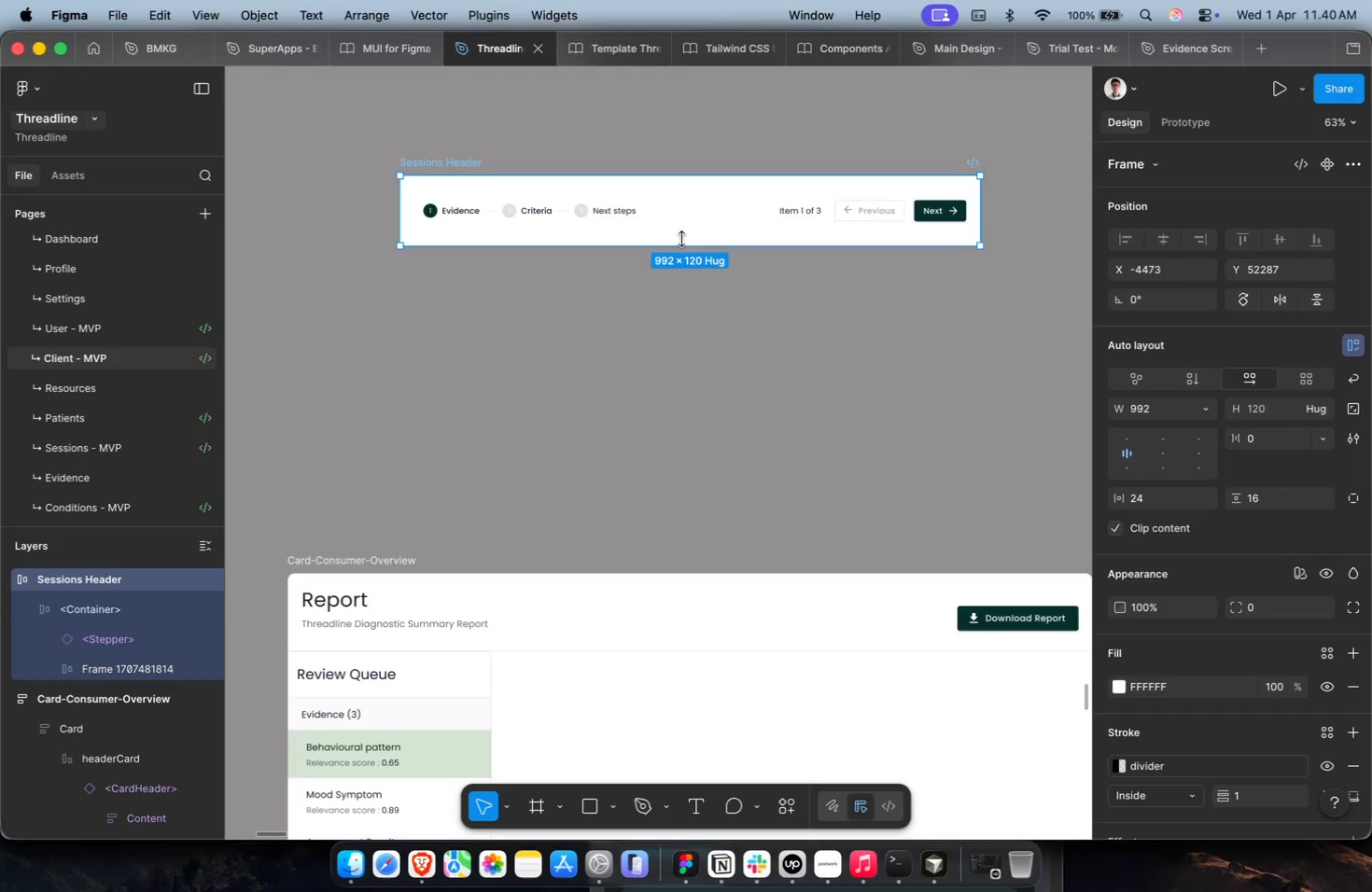 
scroll: coordinate [947, 340], scroll_direction: up, amount: 2.0
 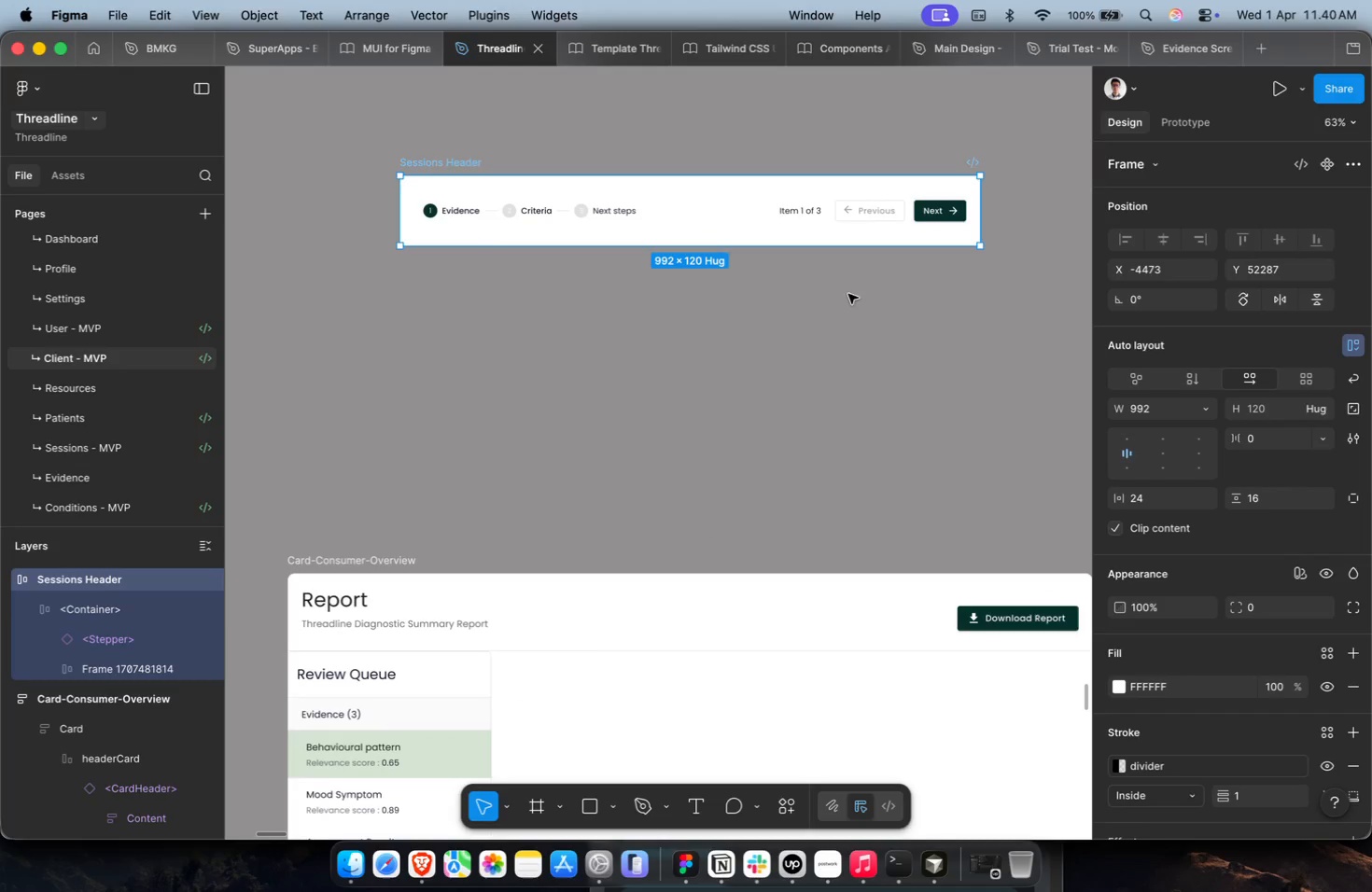 
hold_key(key=CommandLeft, duration=1.14)
scroll: coordinate [553, 218], scroll_direction: up, amount: 5.0
 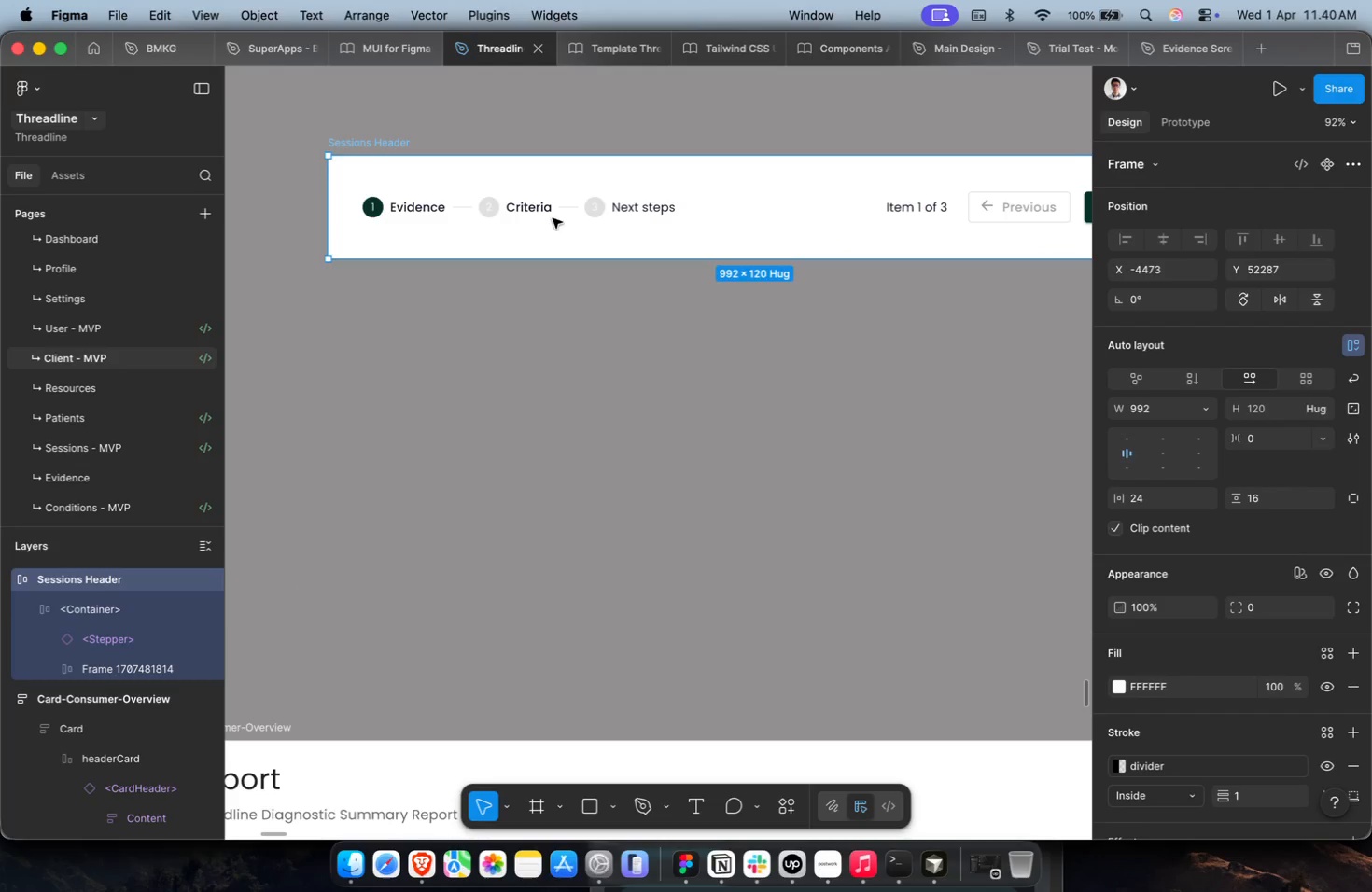 
hold_key(key=ShiftLeft, duration=0.35)
scroll: coordinate [575, 214], scroll_direction: down, amount: 4.0
 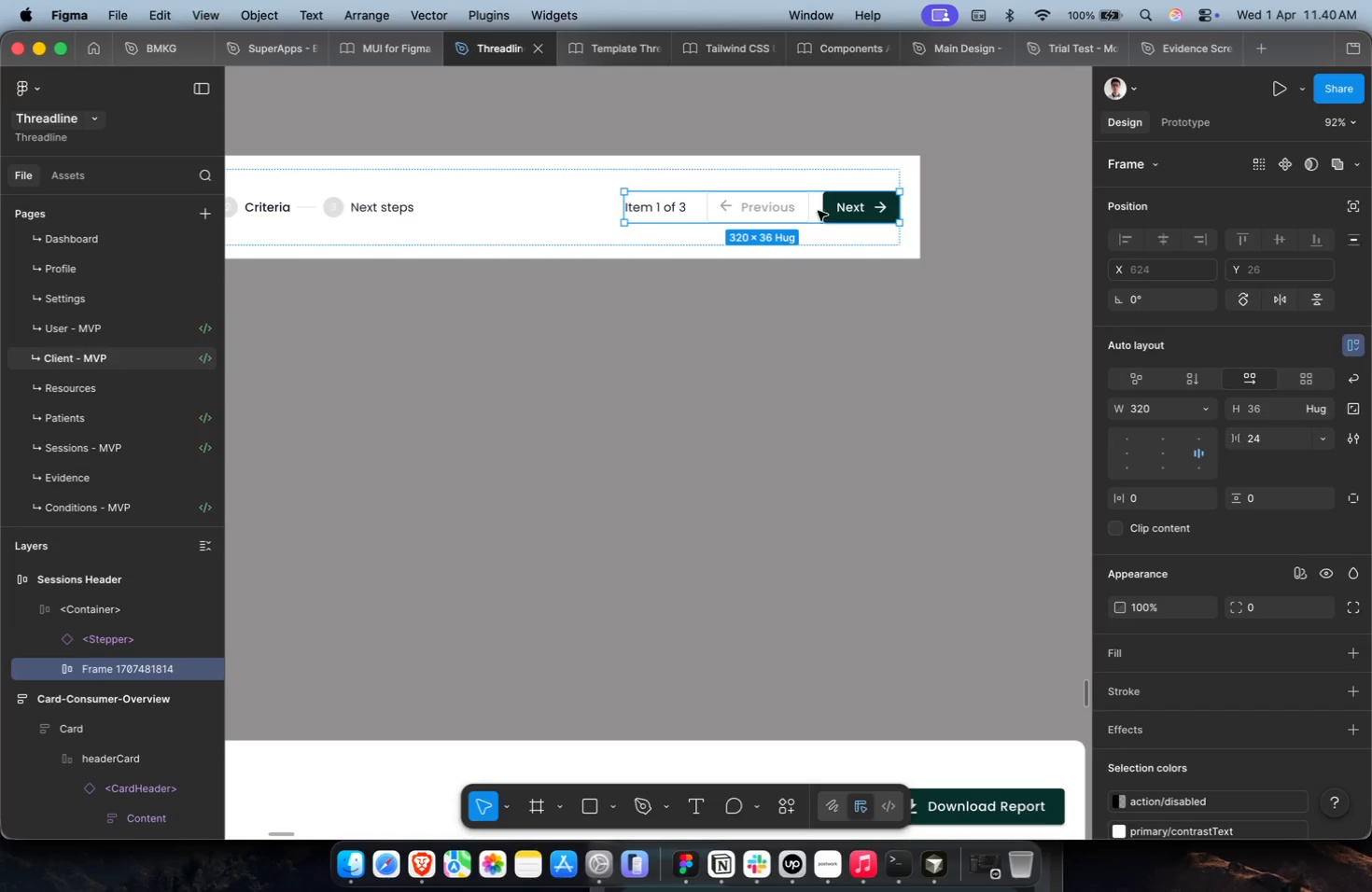 
double_click([749, 215])
 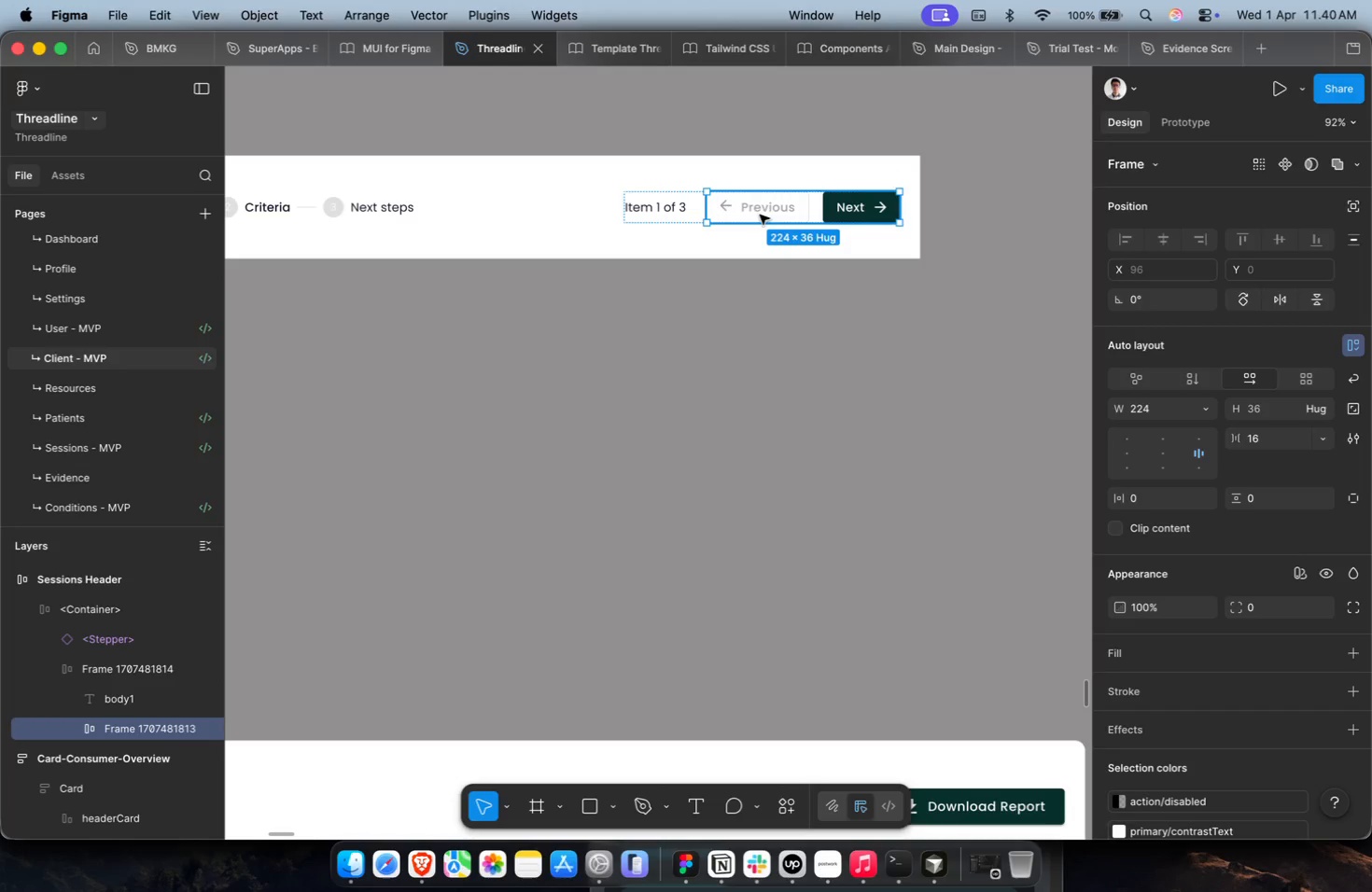 
hold_key(key=ShiftLeft, duration=0.66)
triple_click([855, 219])
 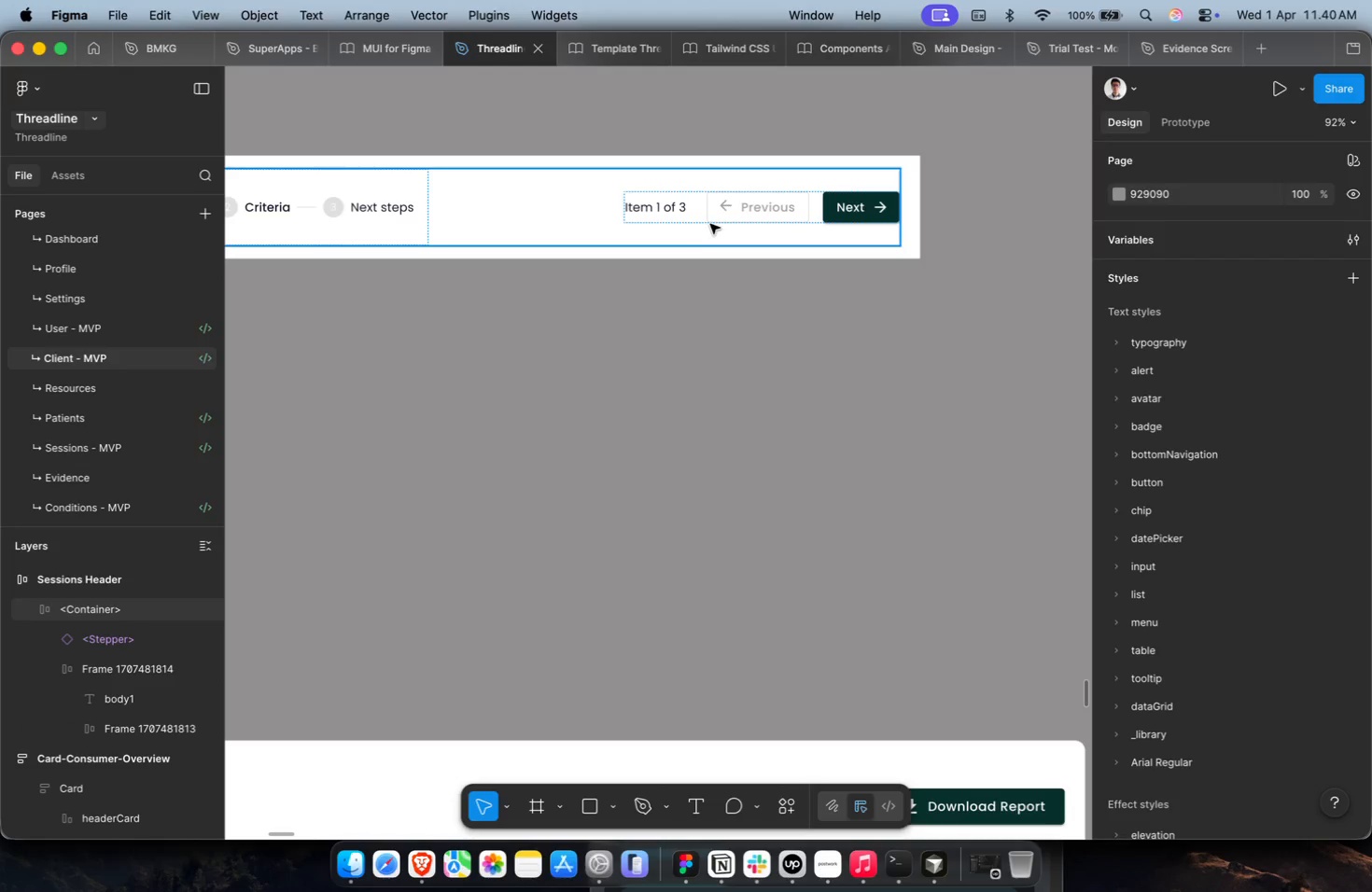 
double_click([710, 220])
 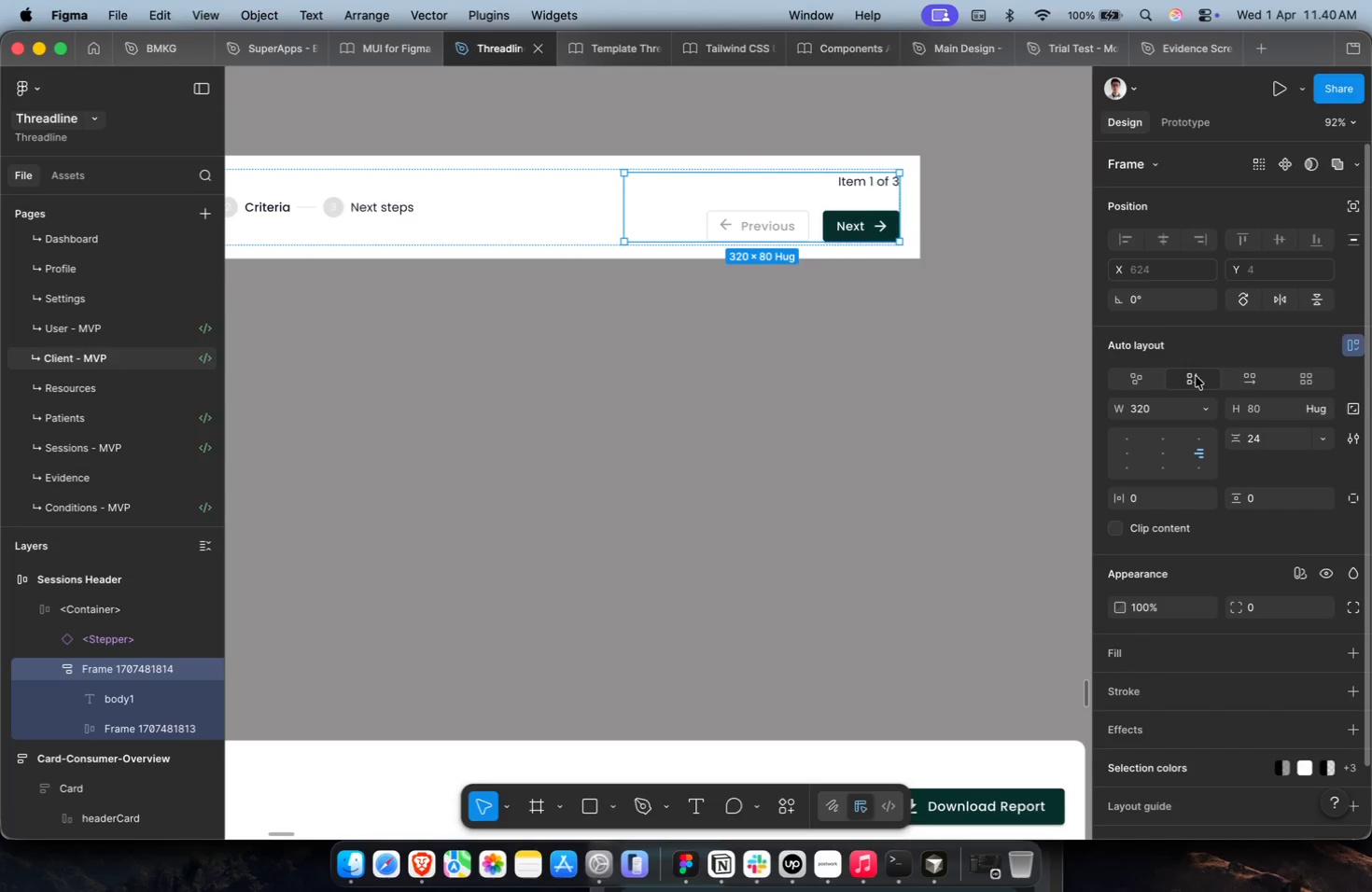 
left_click([959, 355])
 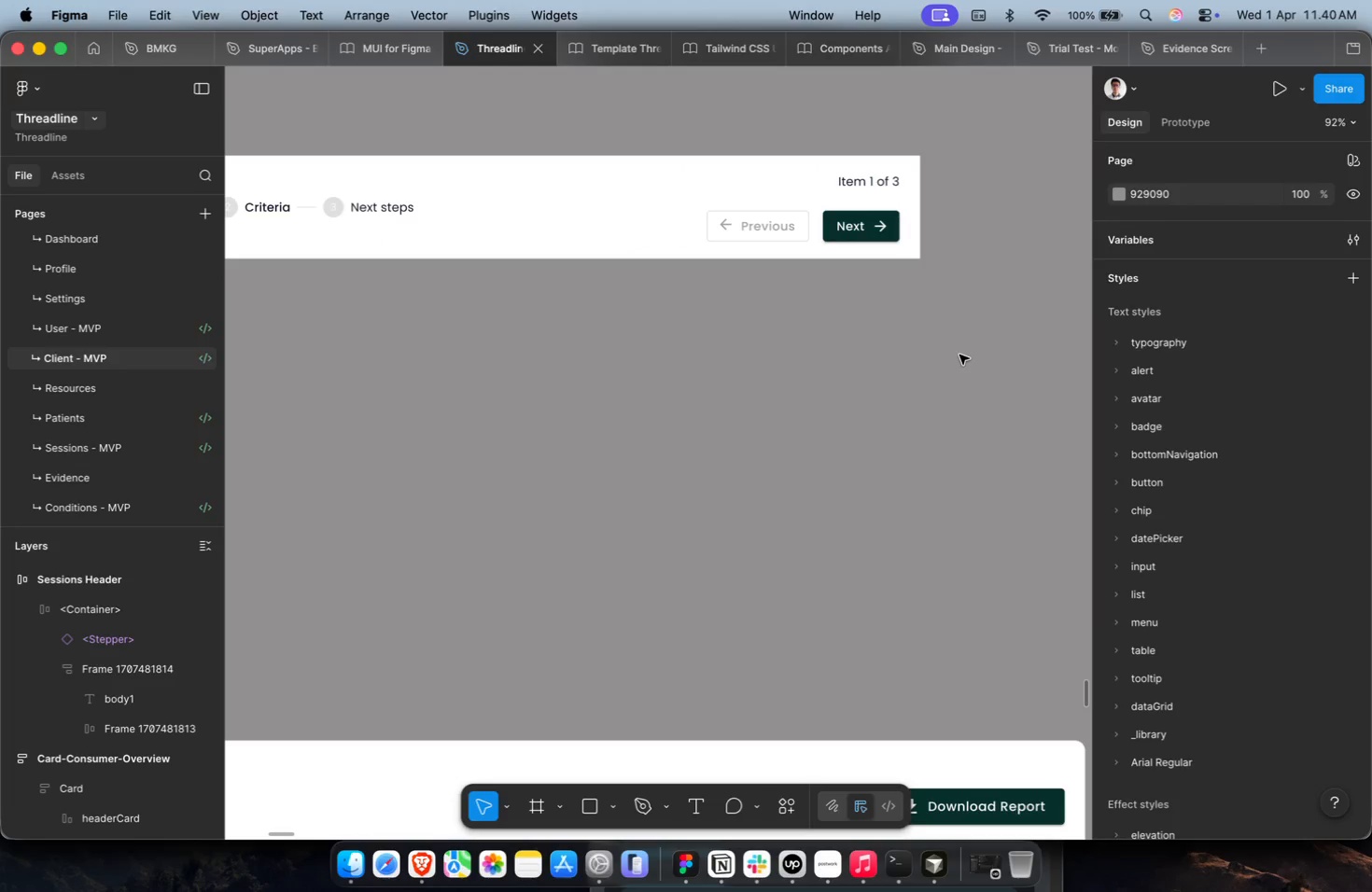 
hold_key(key=CommandLeft, duration=0.46)
scroll: coordinate [959, 355], scroll_direction: down, amount: 3.0
 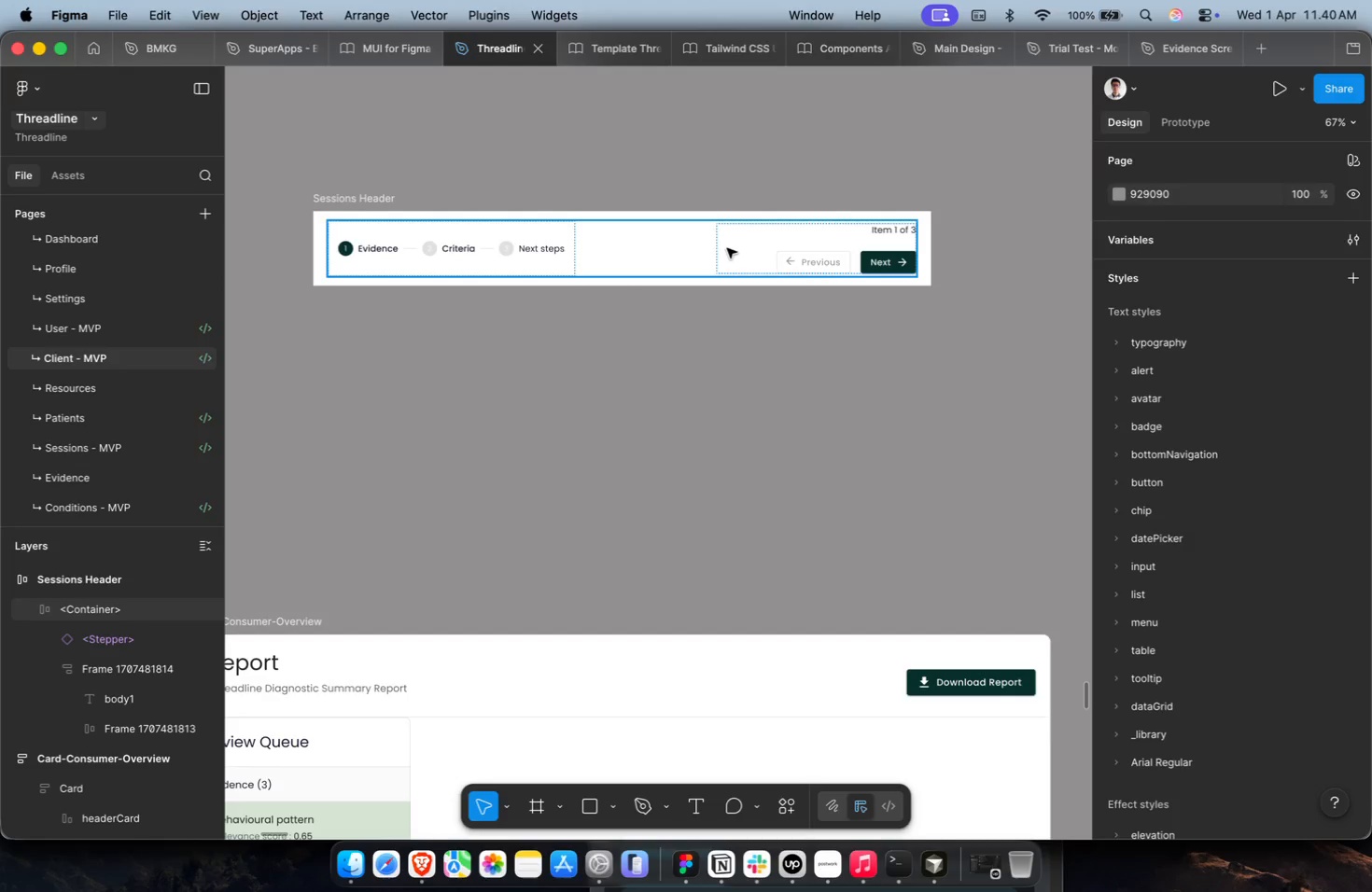 
left_click([726, 249])
 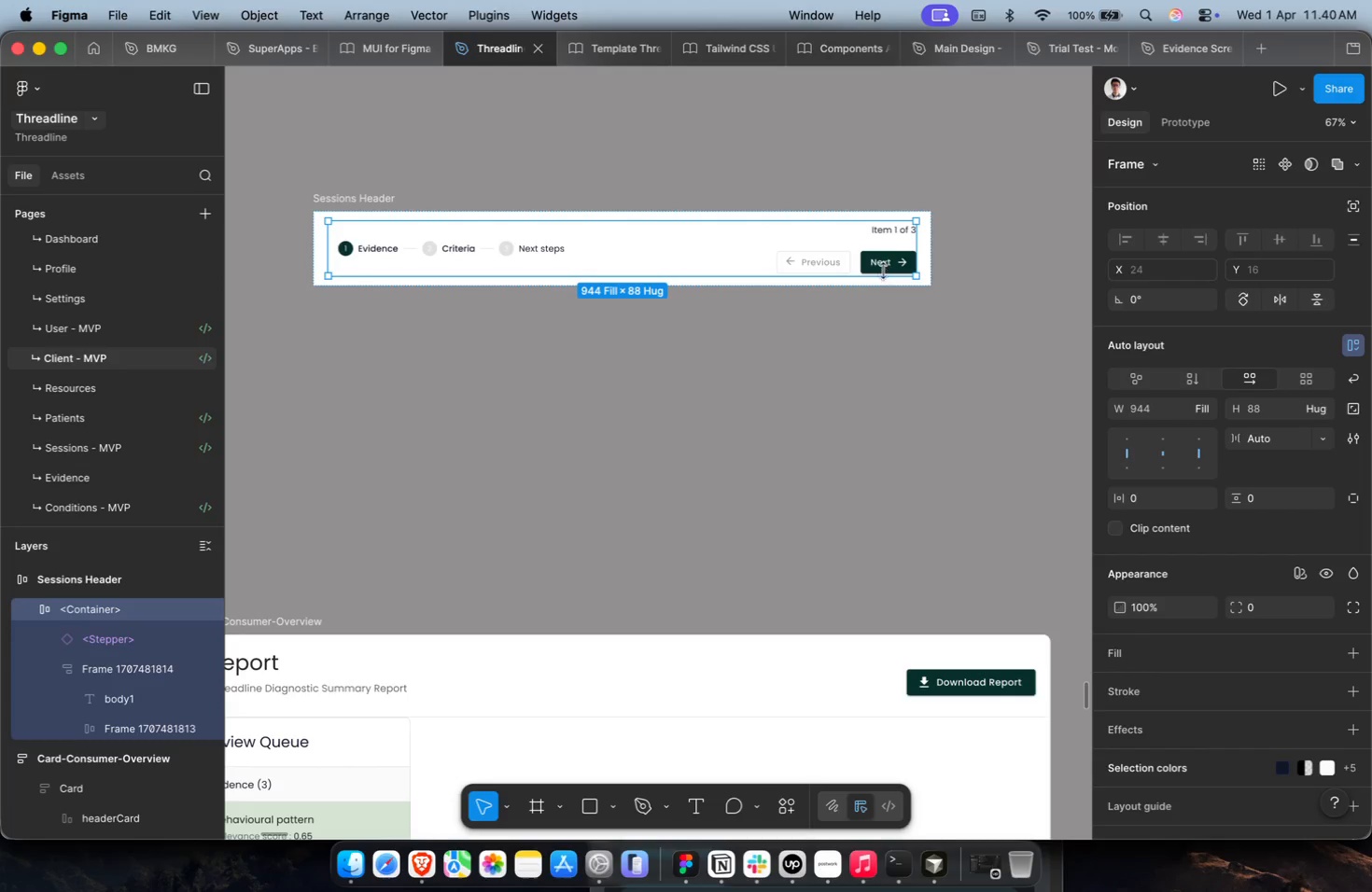 
double_click([883, 270])
 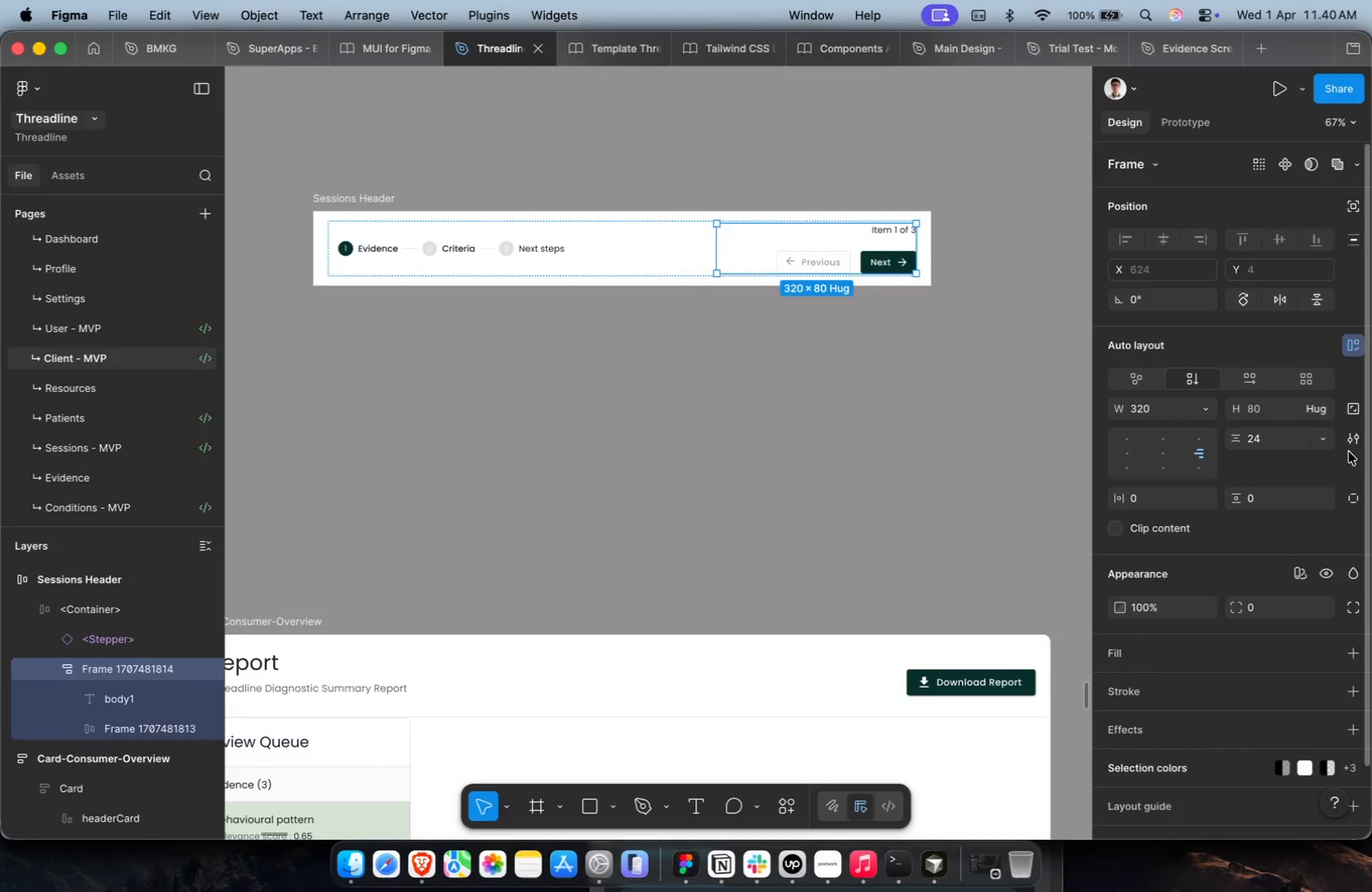 
left_click([1332, 442])
 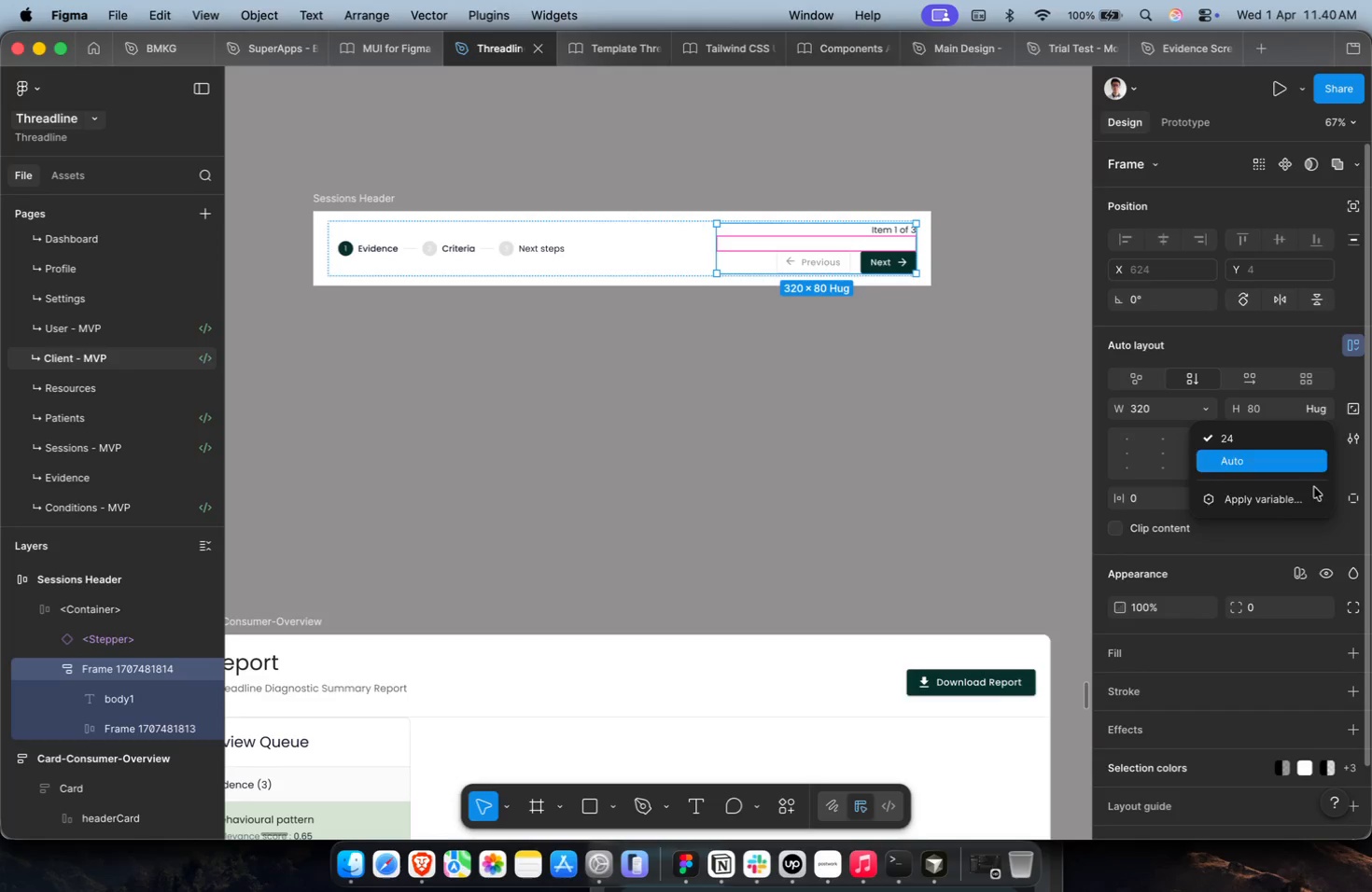 
double_click([1311, 501])
 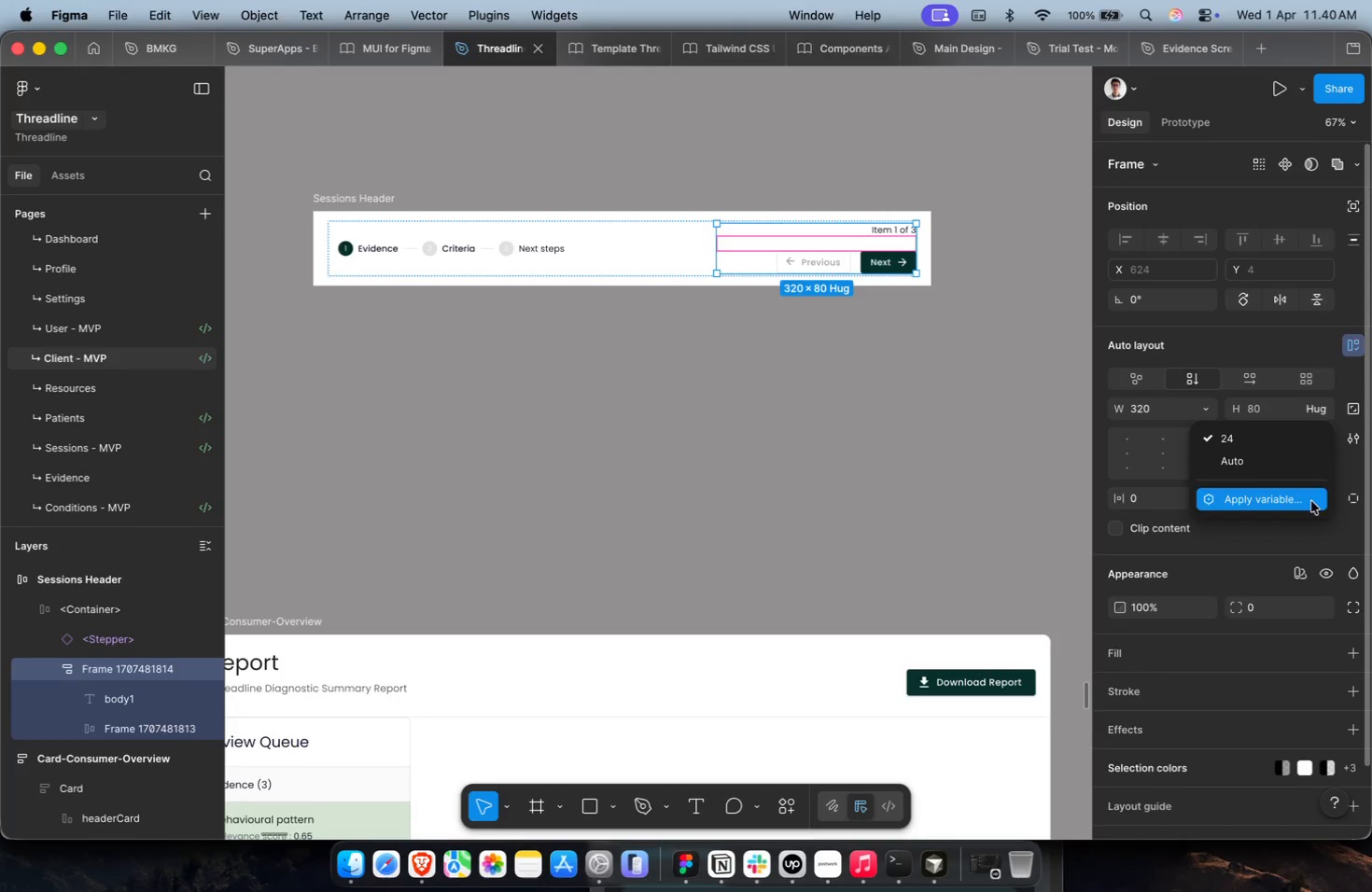 
key(2)
 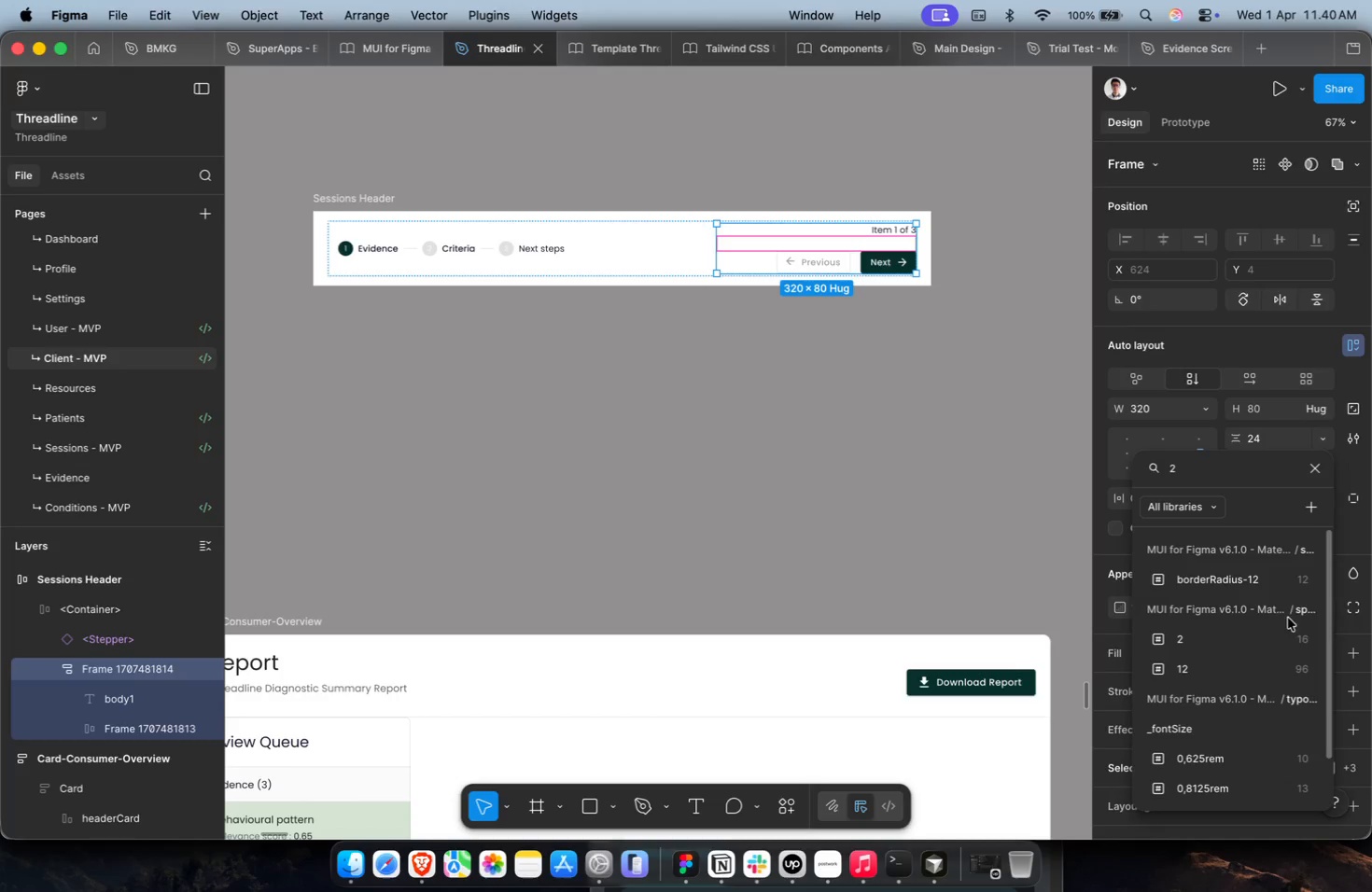 
left_click([1276, 639])
 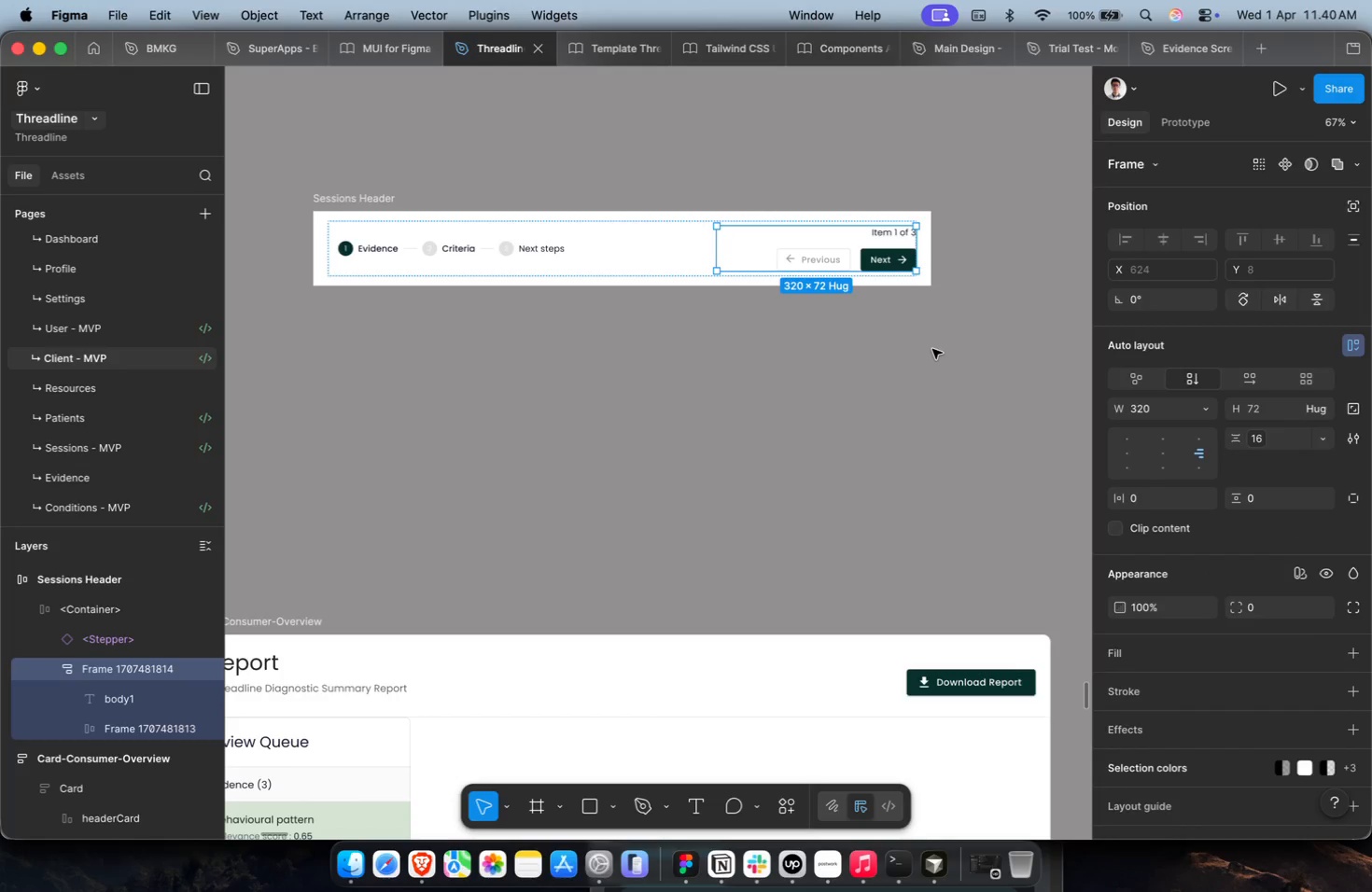 
hold_key(key=CommandLeft, duration=0.33)
scroll: coordinate [853, 276], scroll_direction: up, amount: 4.0
 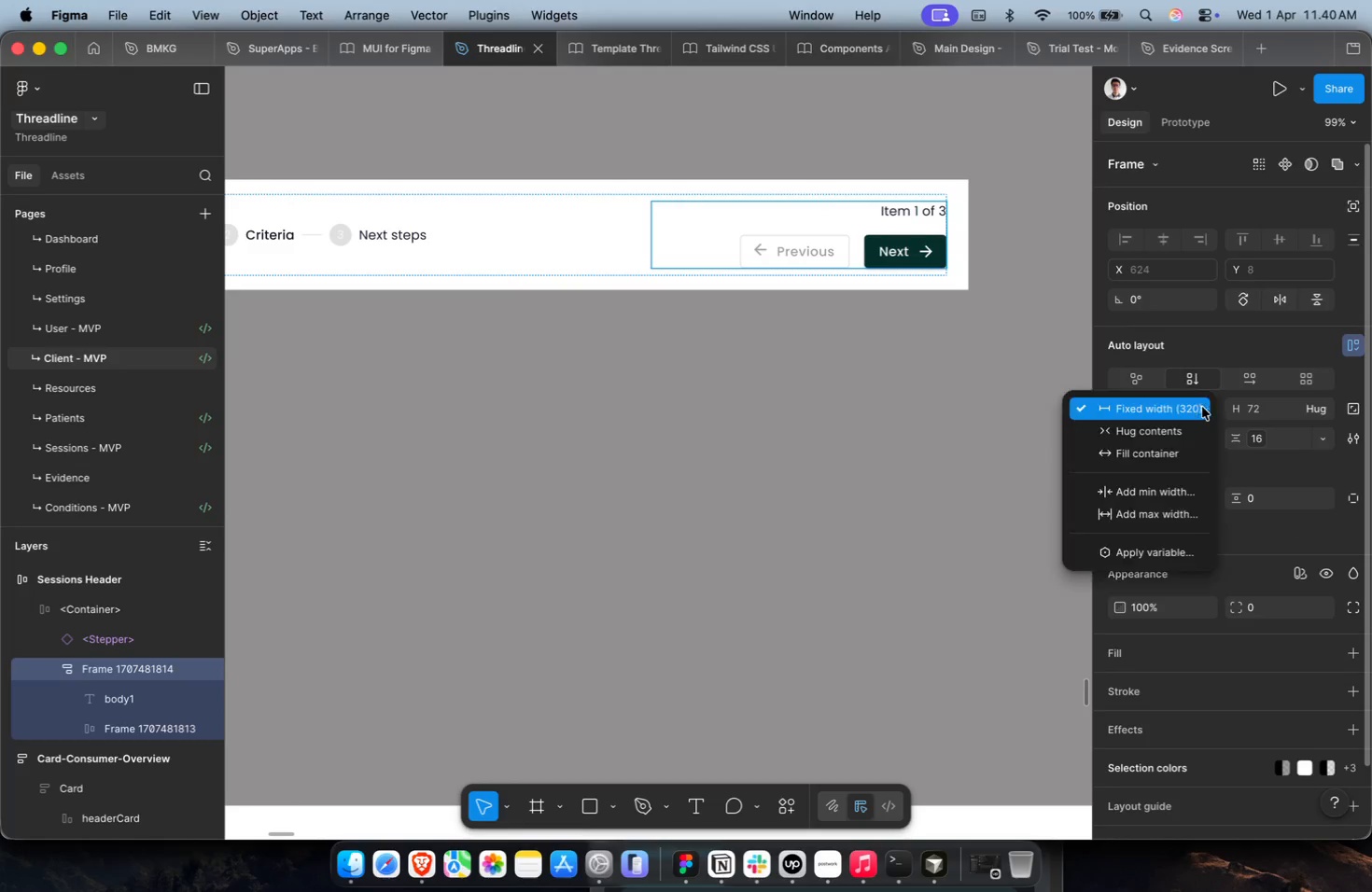 
double_click([1195, 437])
 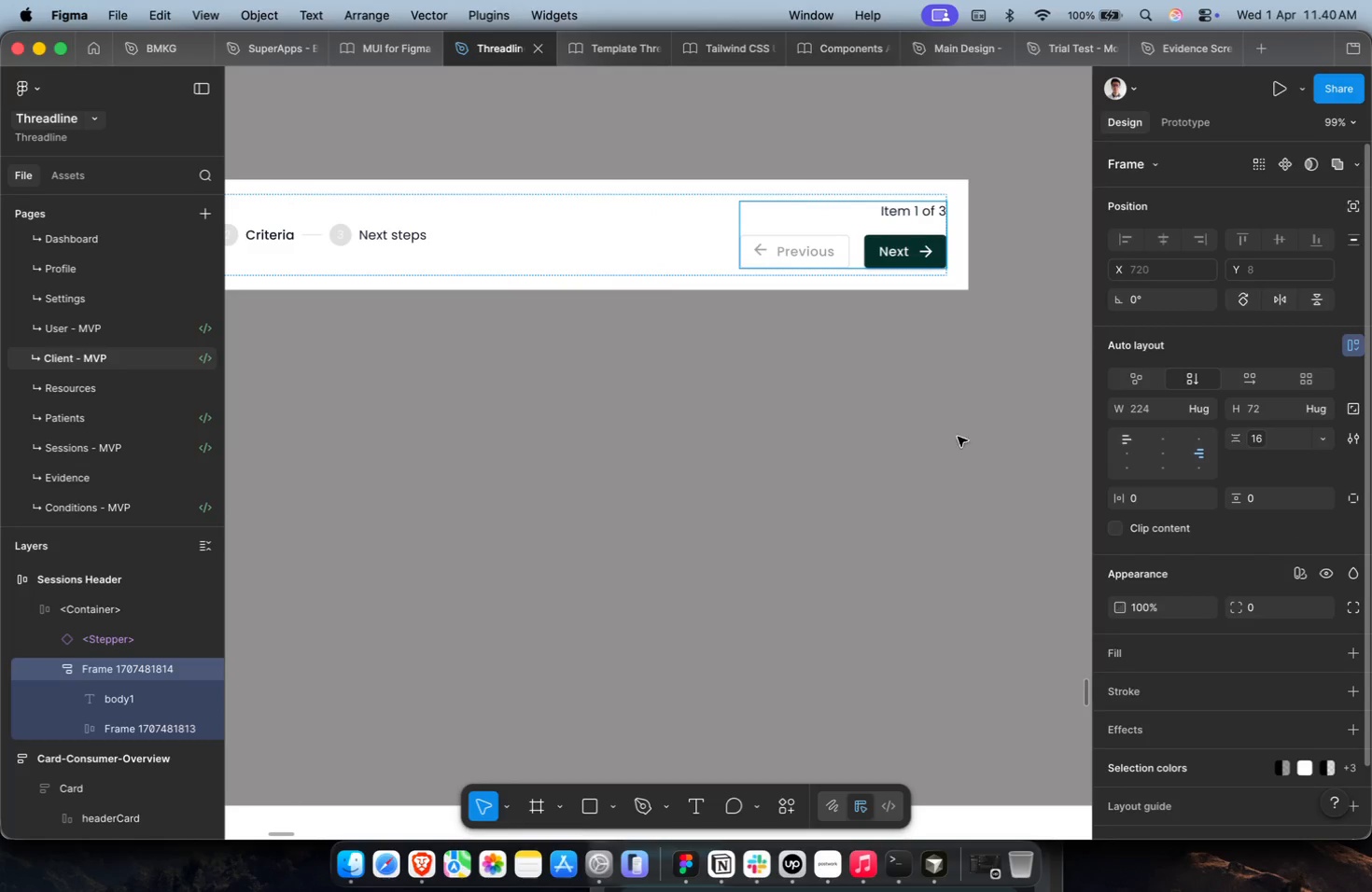 
key(Meta+CommandLeft)
 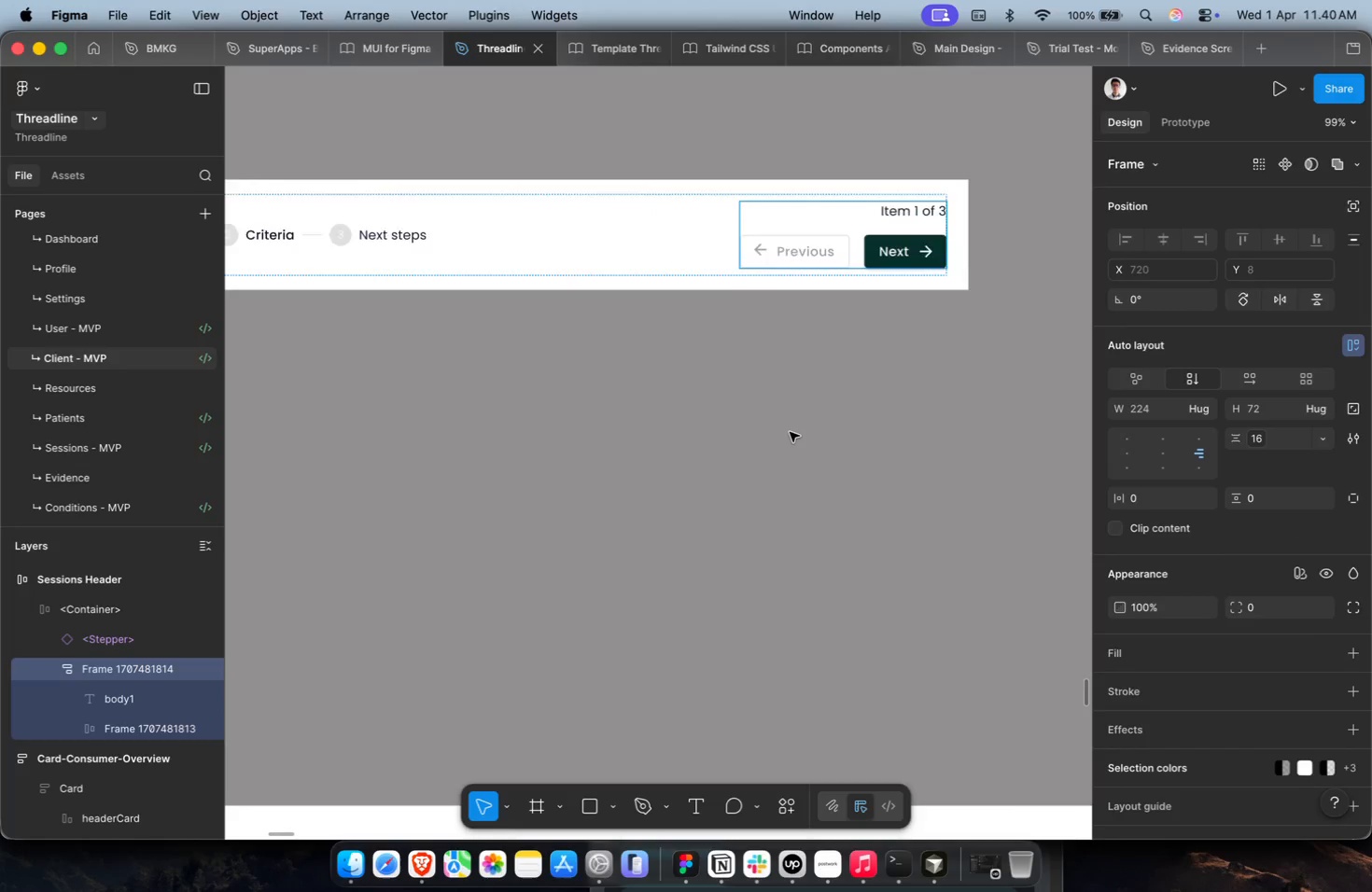 
scroll: coordinate [790, 432], scroll_direction: down, amount: 4.0
 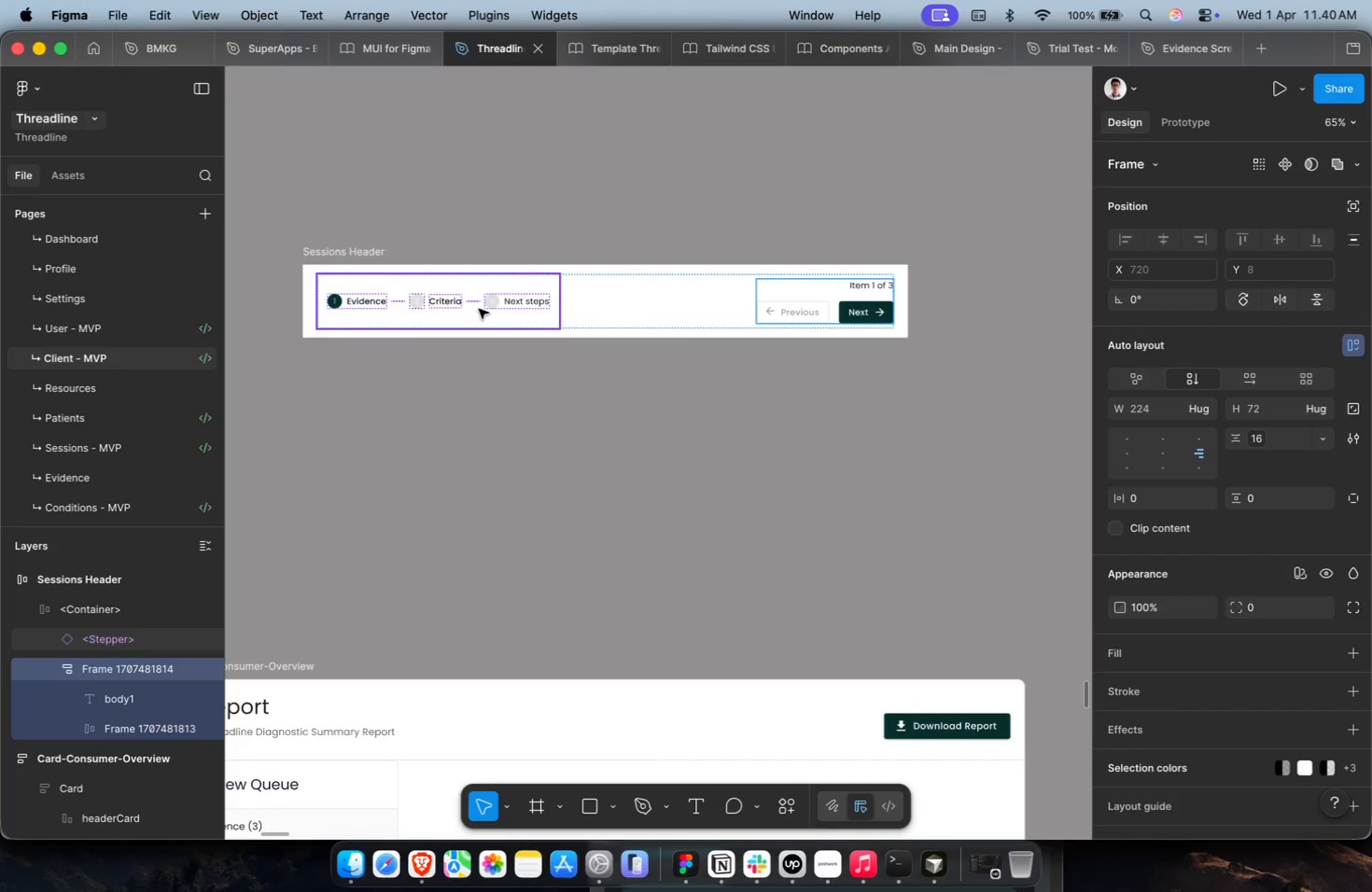 
left_click([479, 309])
 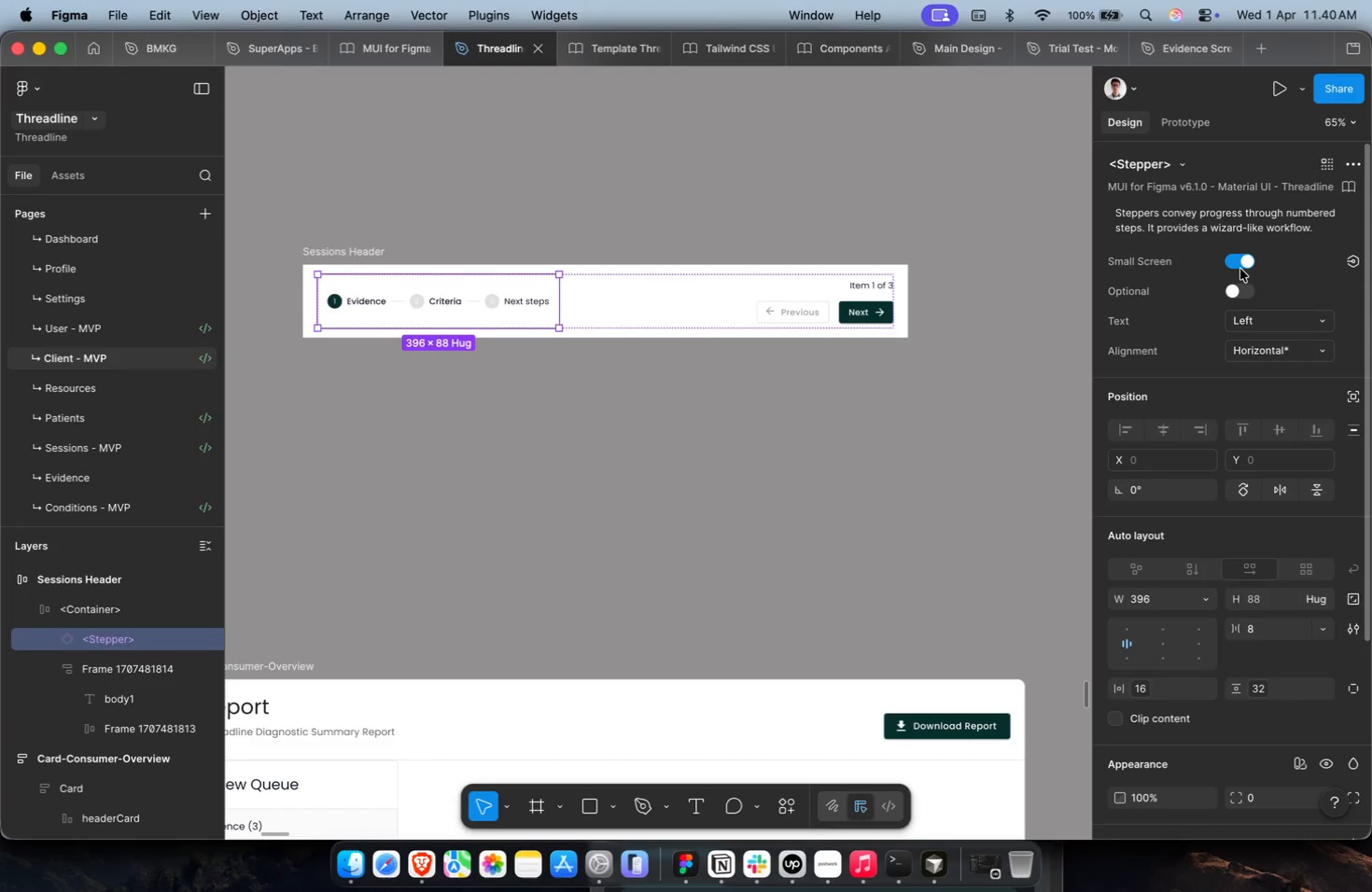 
double_click([1247, 259])
 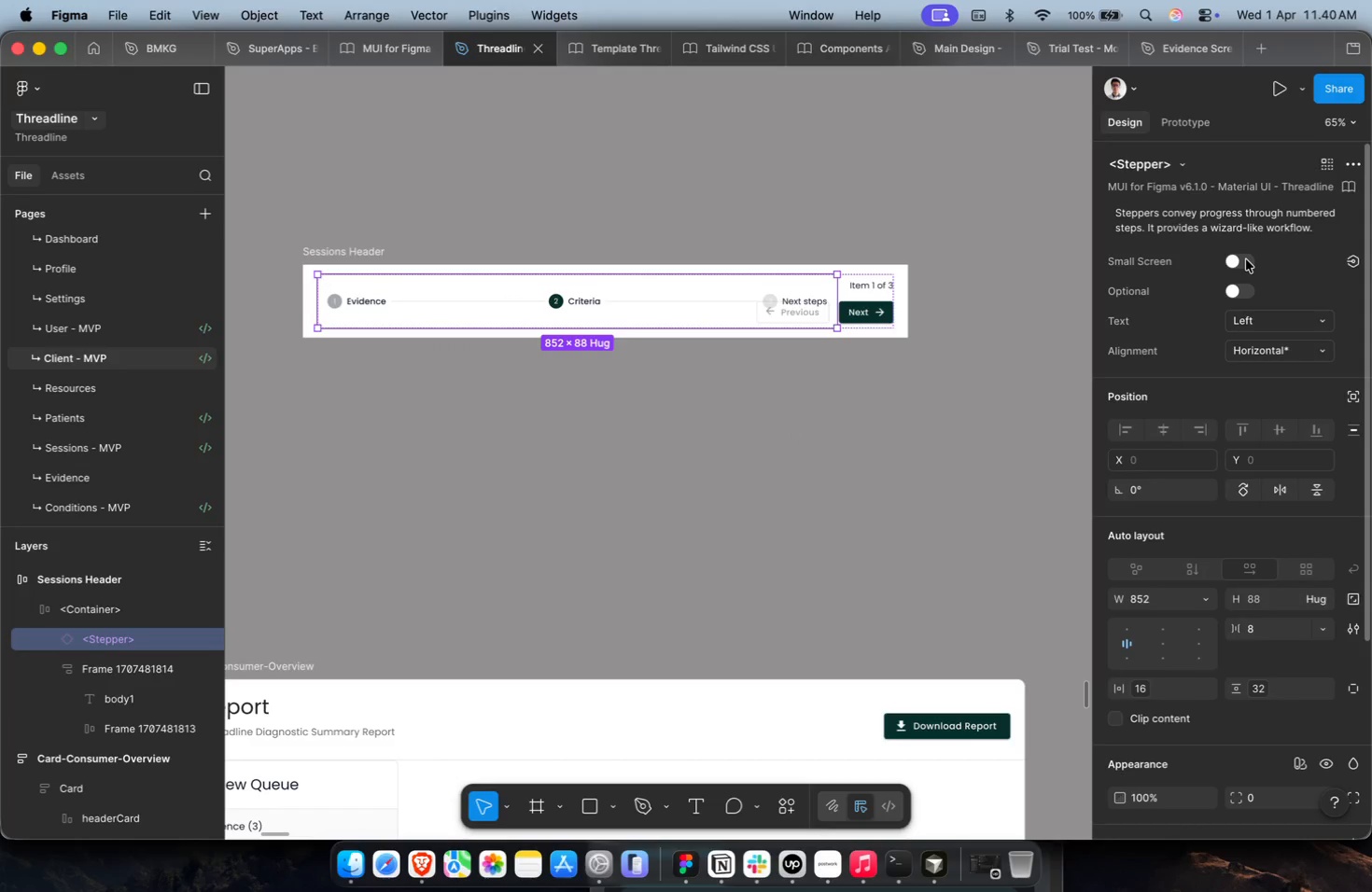 
left_click([1246, 259])
 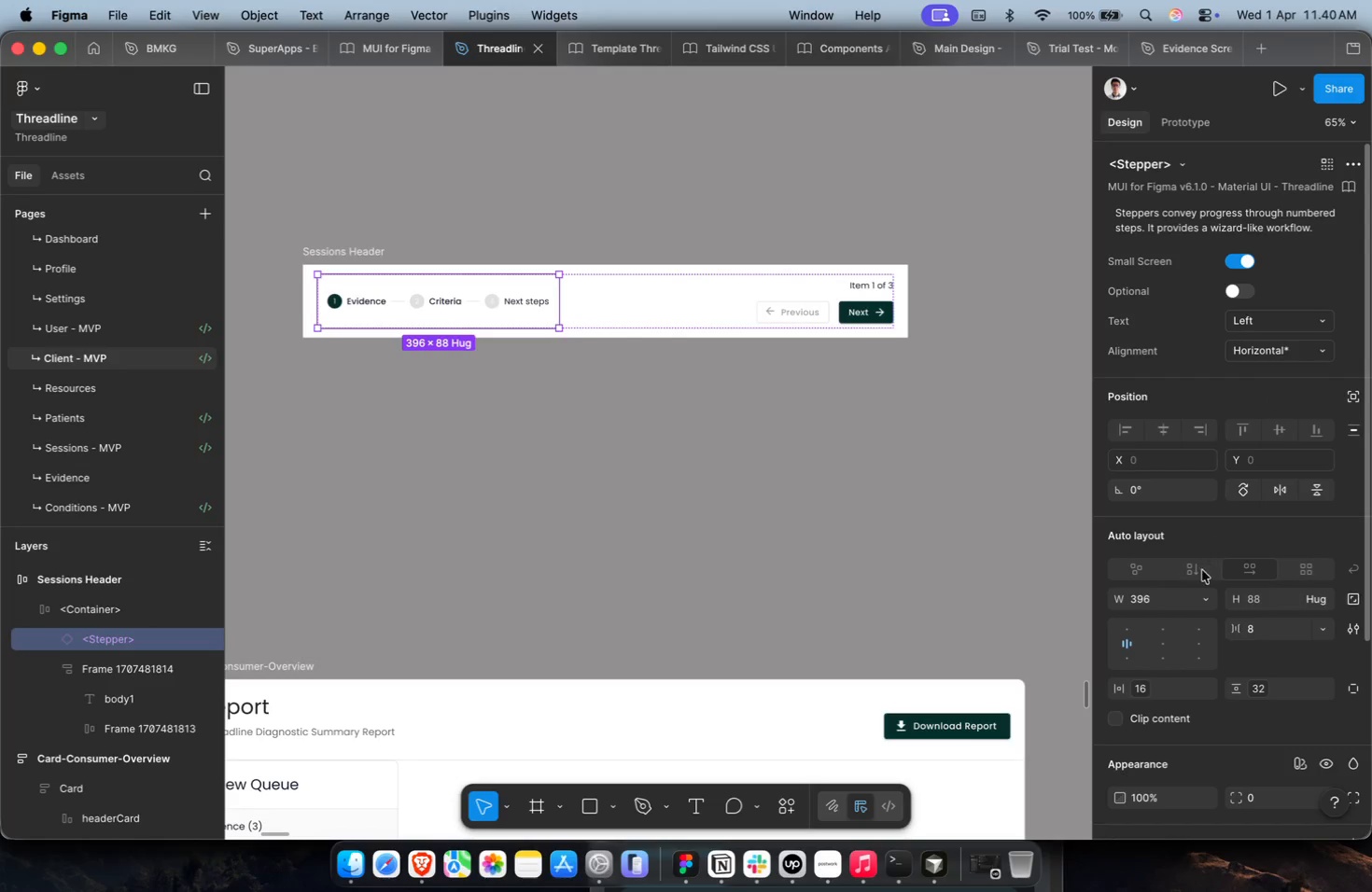 
left_click([1207, 601])
 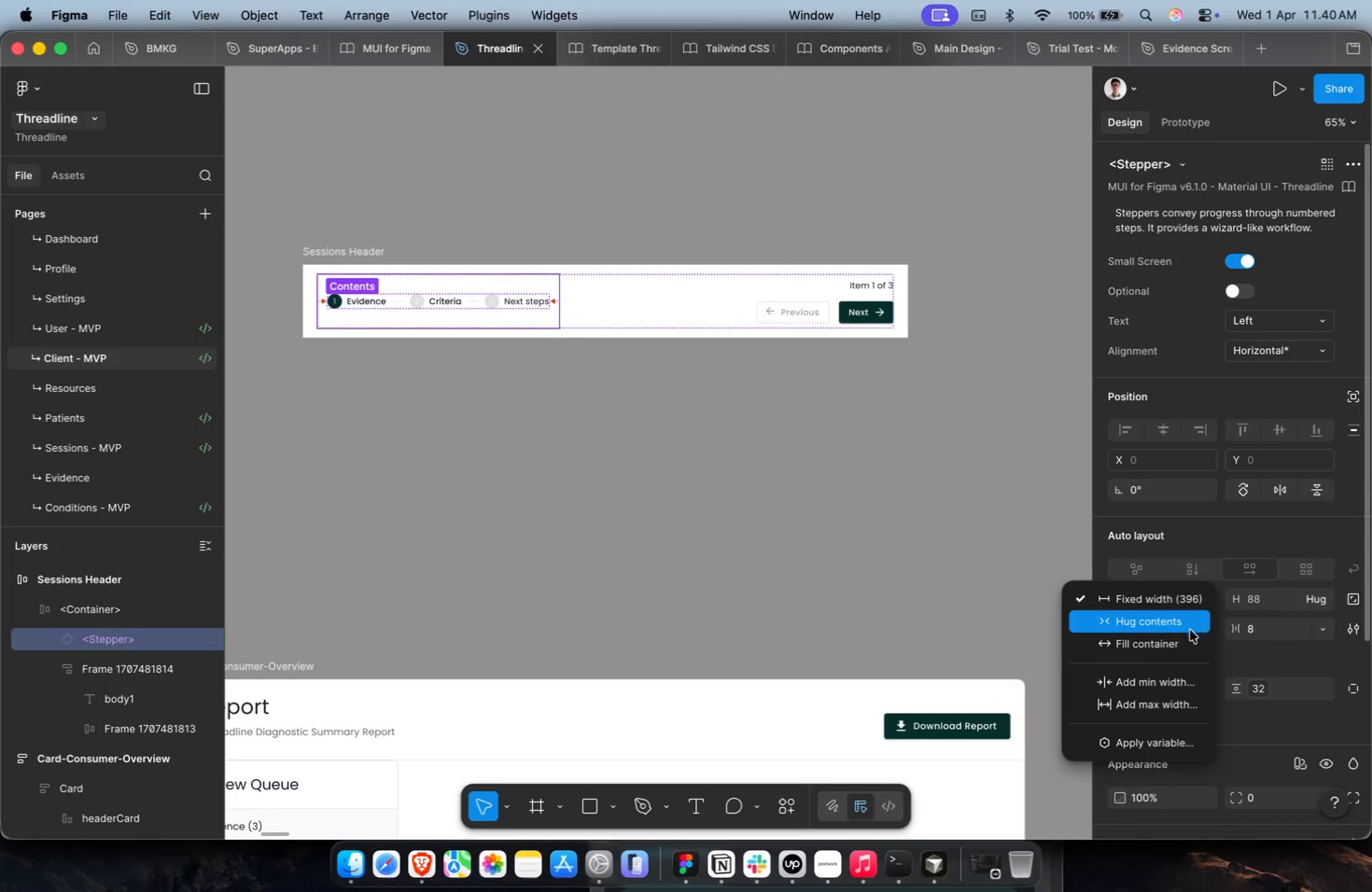 
double_click([1190, 636])
 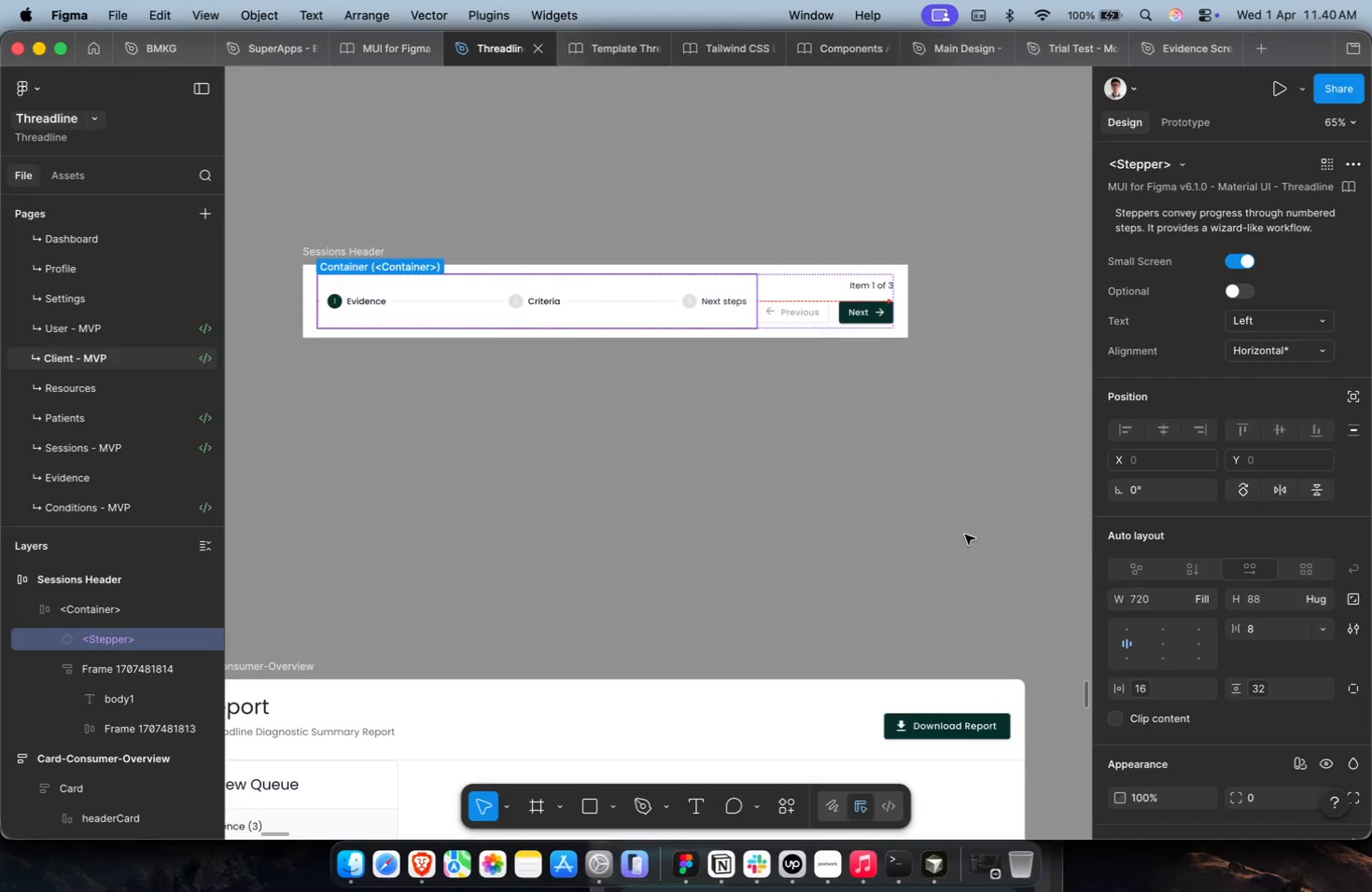 
left_click([856, 508])
 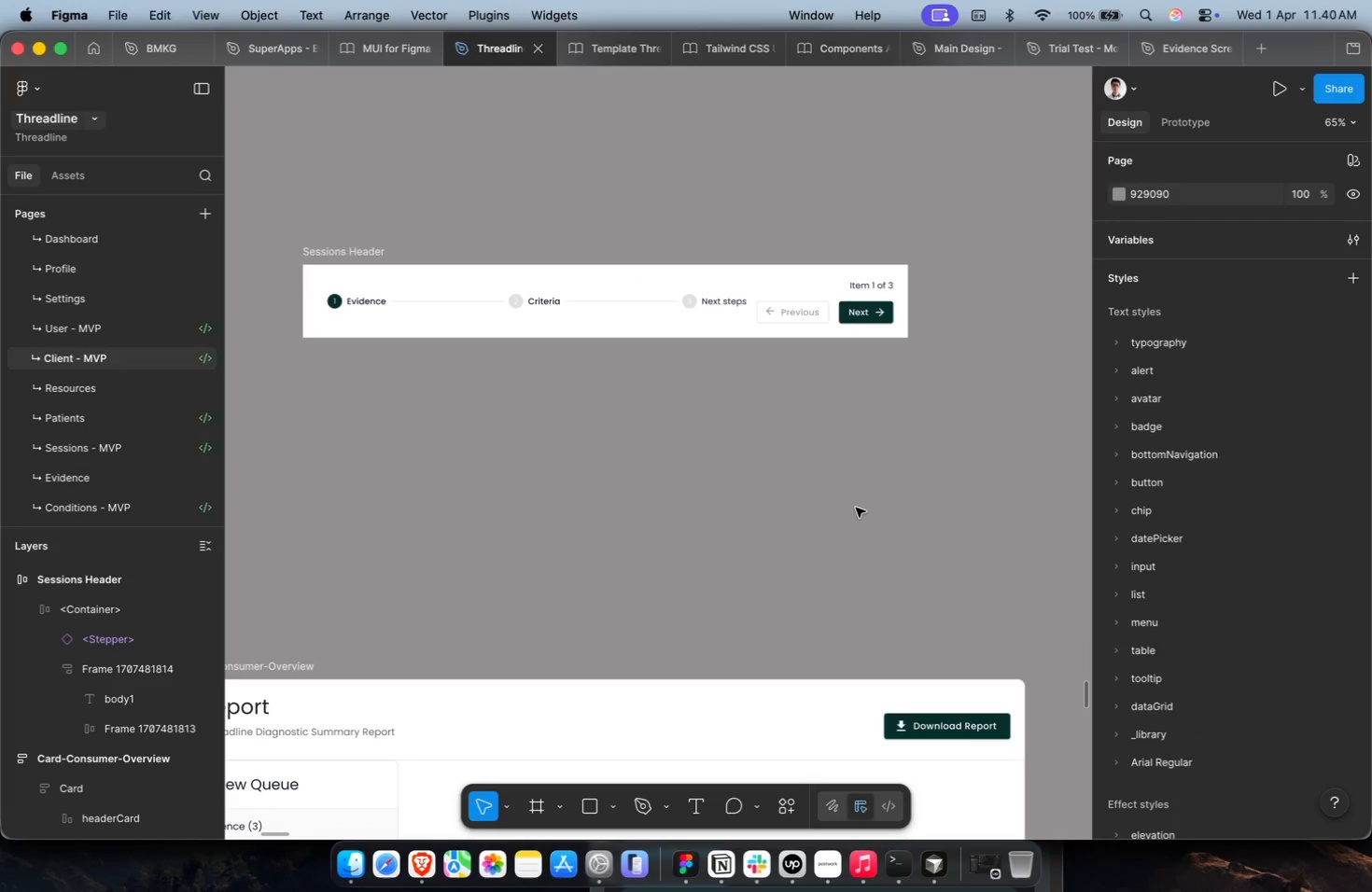 
key(Meta+Z)
 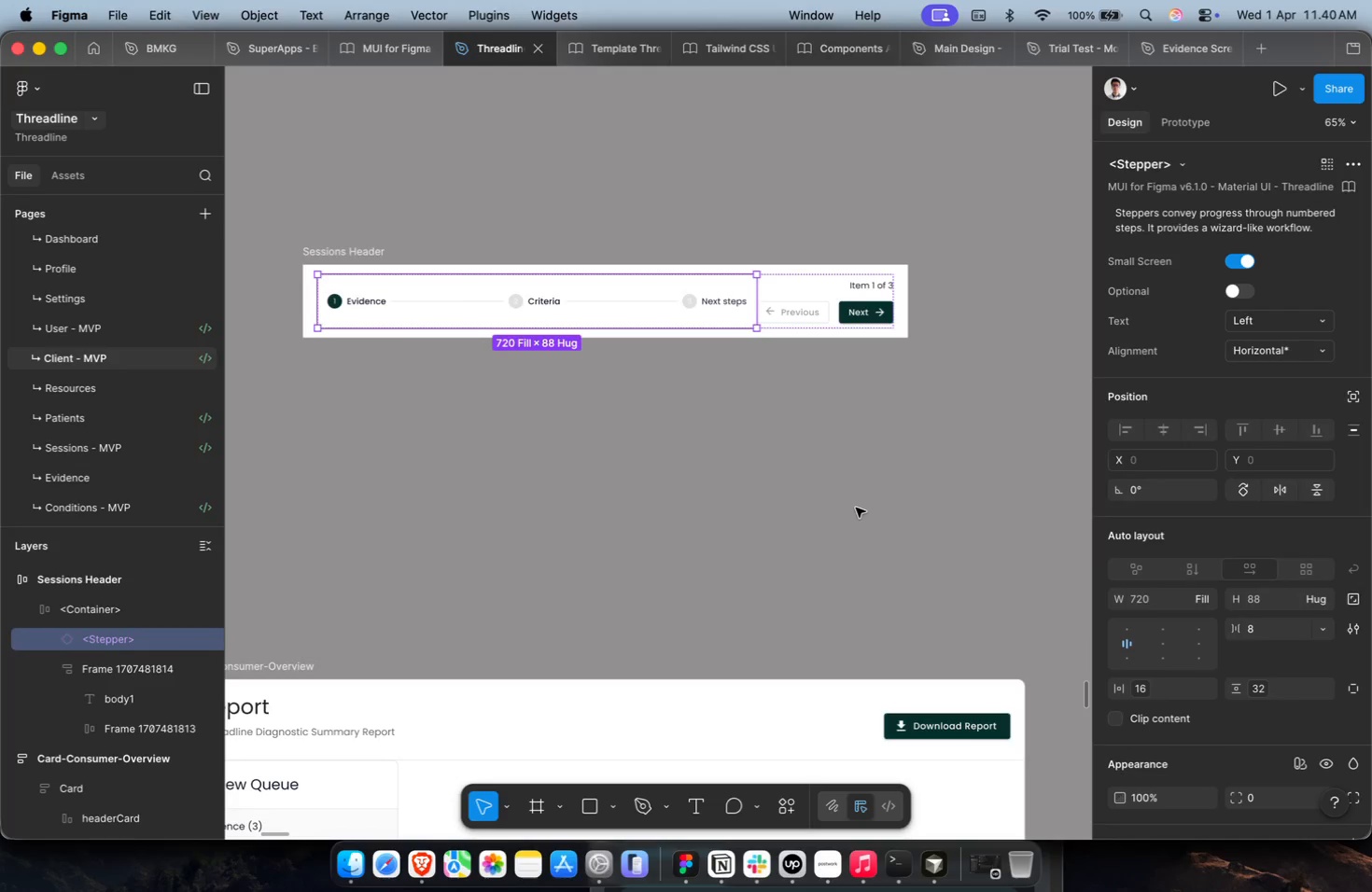 
key(Meta+Z)
 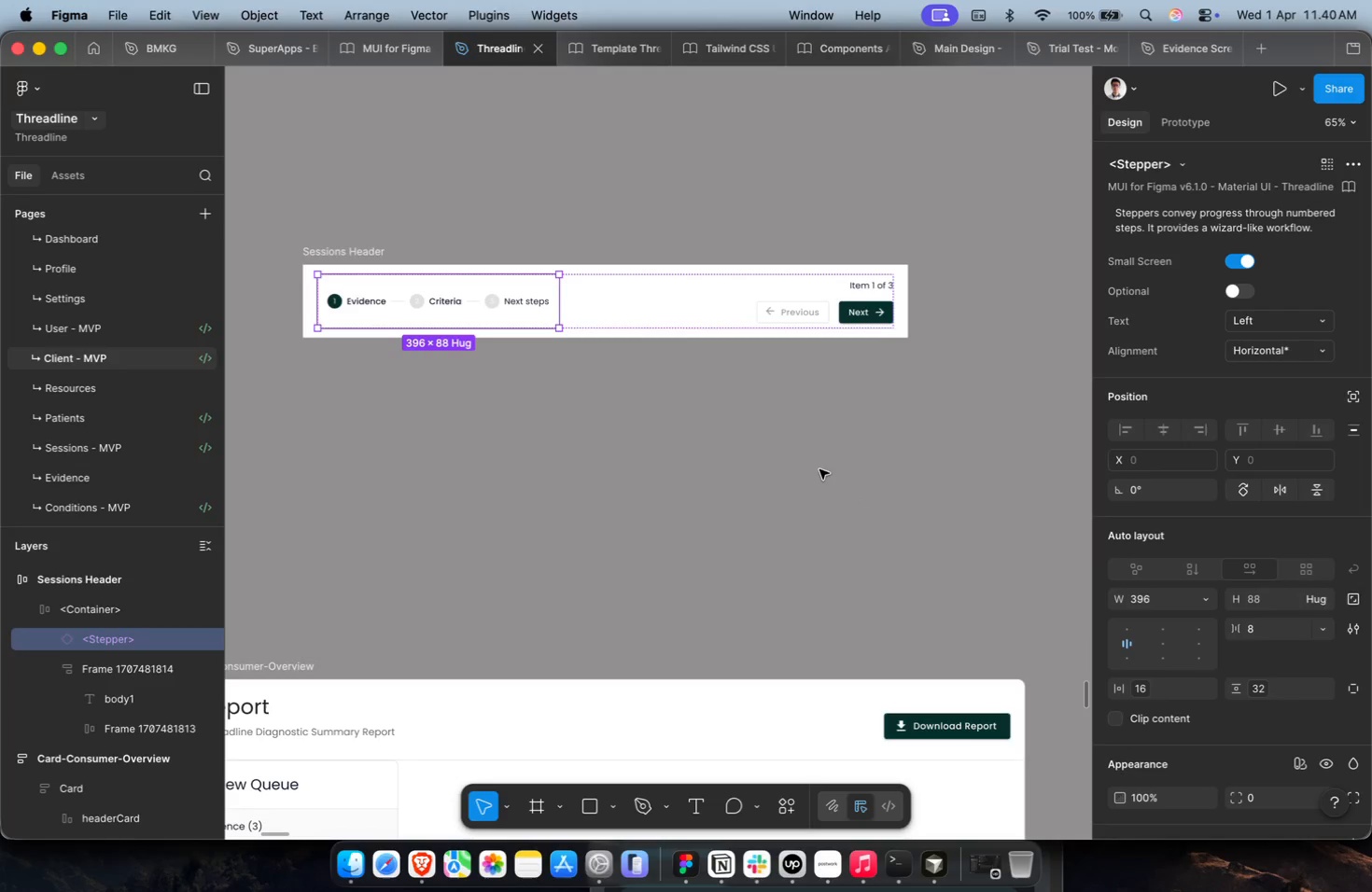 
left_click([777, 442])
 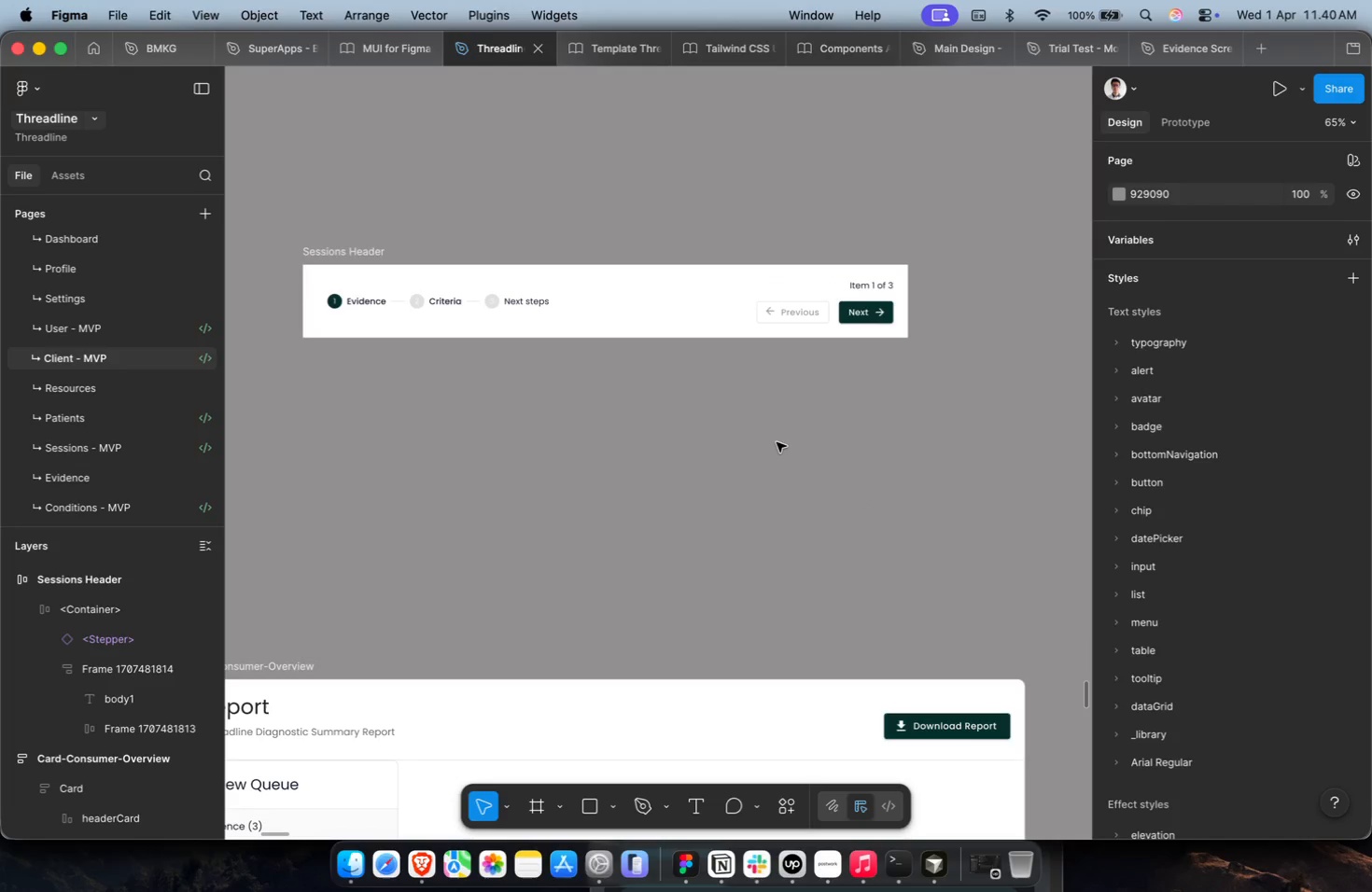 
hold_key(key=CommandLeft, duration=1.28)
scroll: coordinate [774, 437], scroll_direction: up, amount: 2.0
 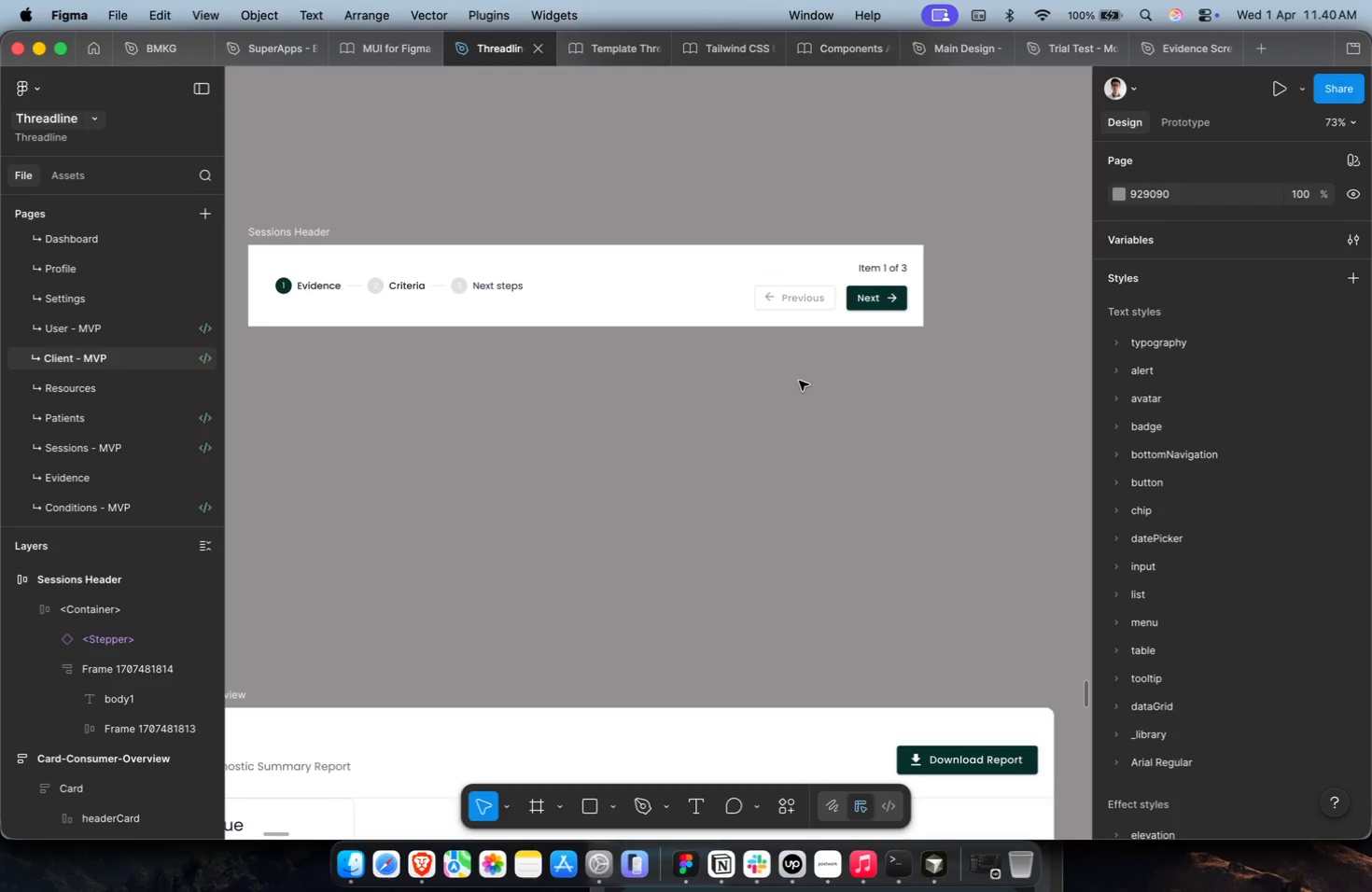 
hold_key(key=CommandLeft, duration=0.87)
 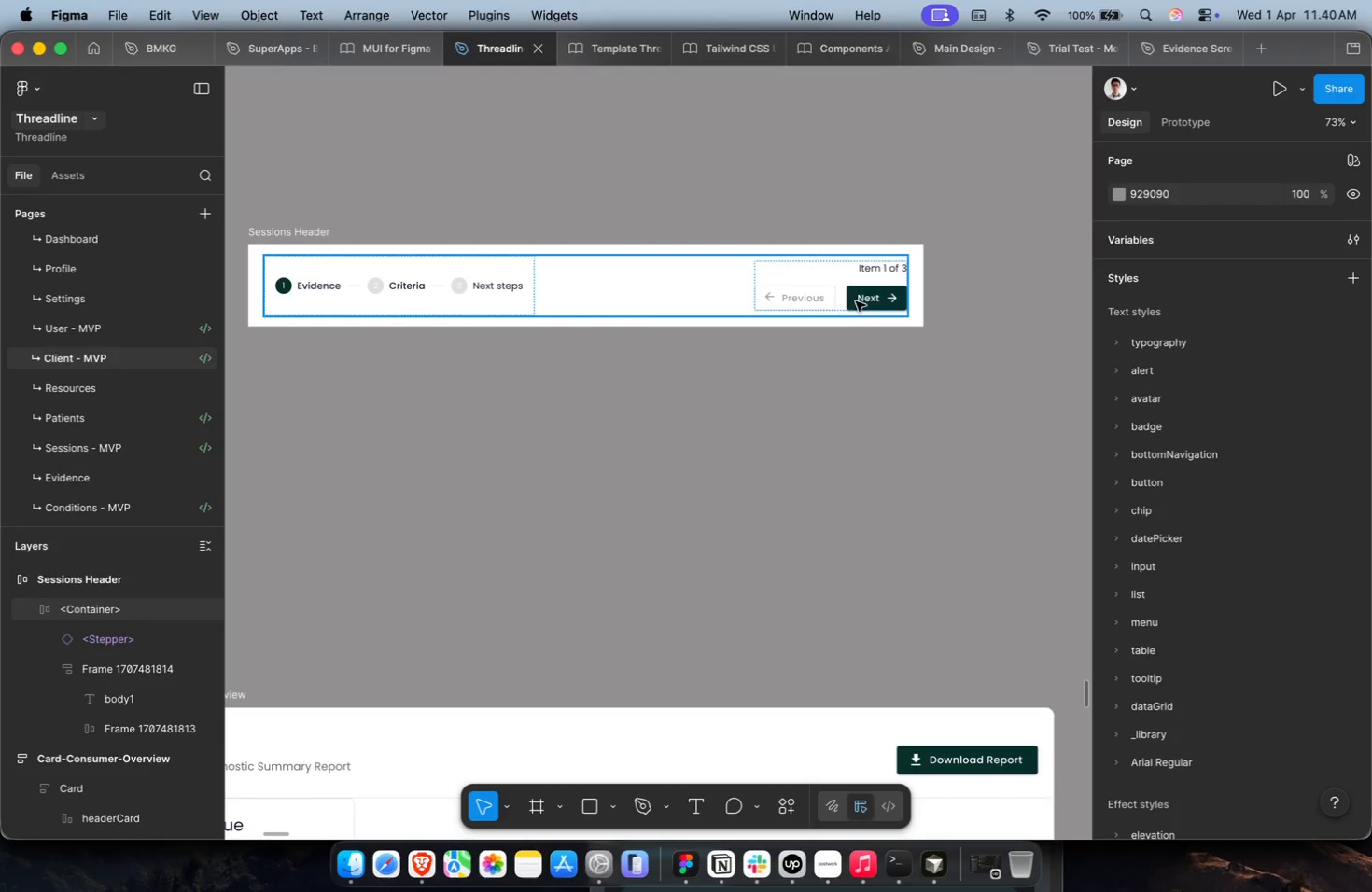 
double_click([856, 301])
 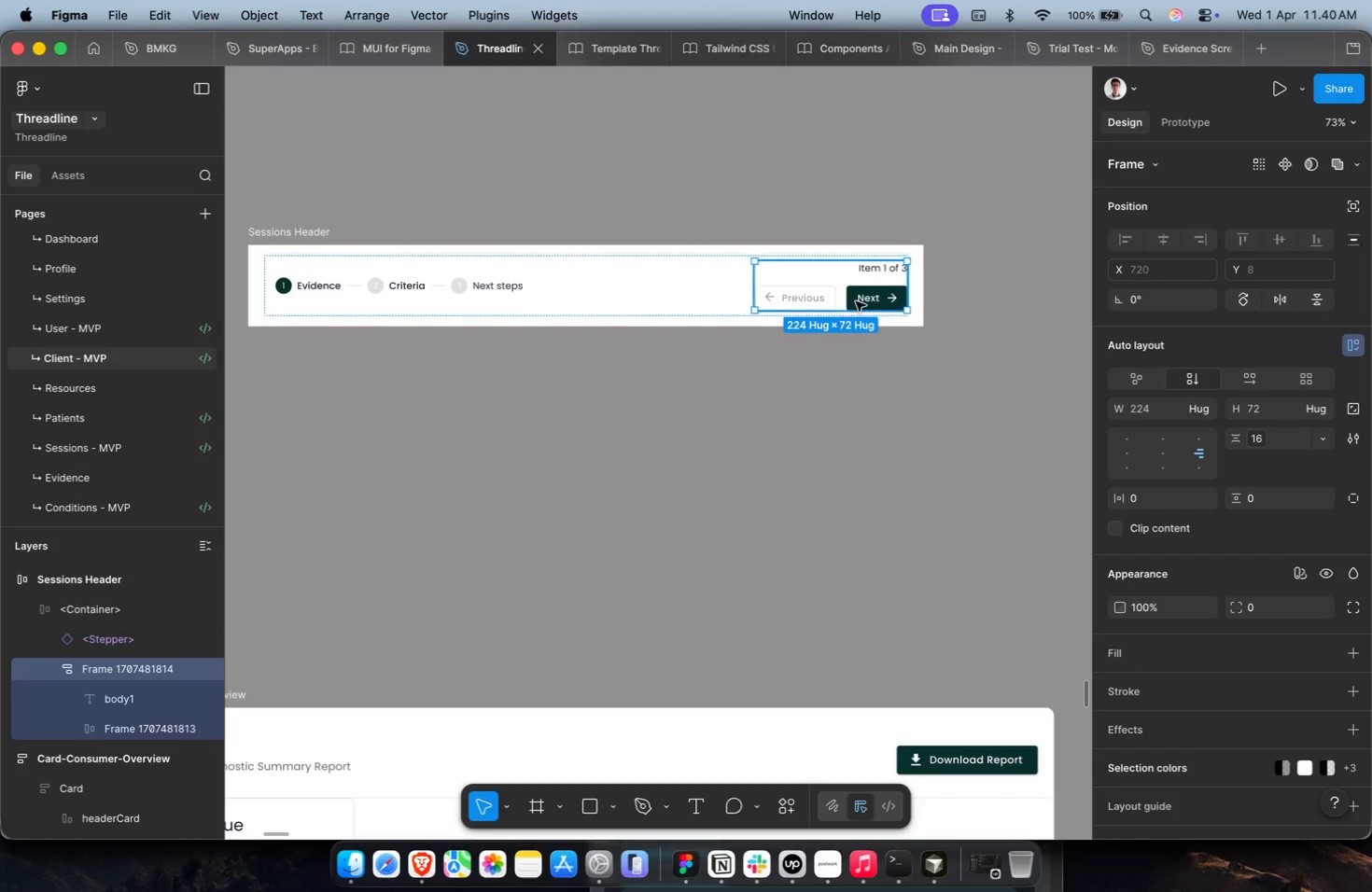 
triple_click([856, 301])
 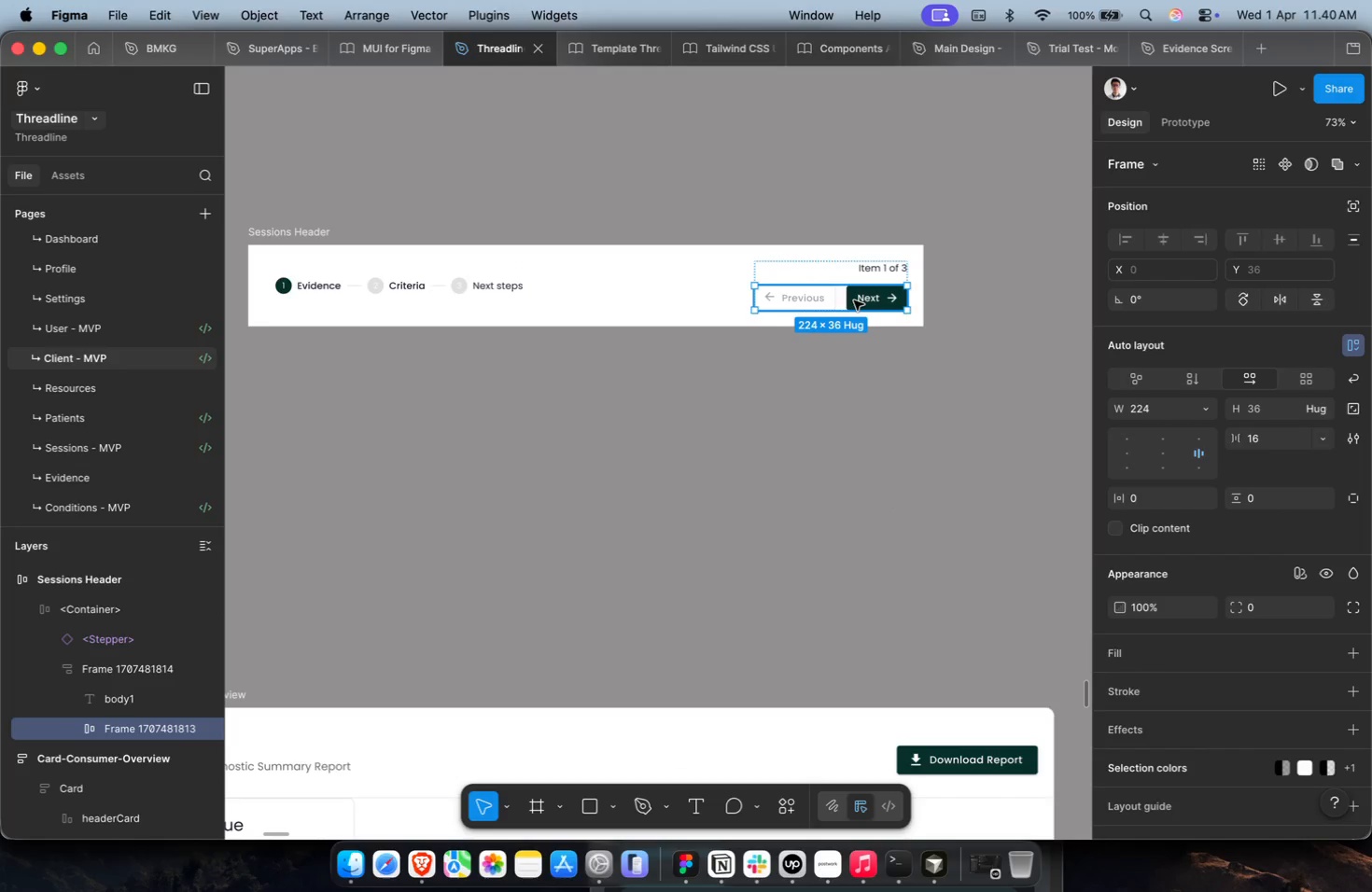 
key(ArrowUp)
 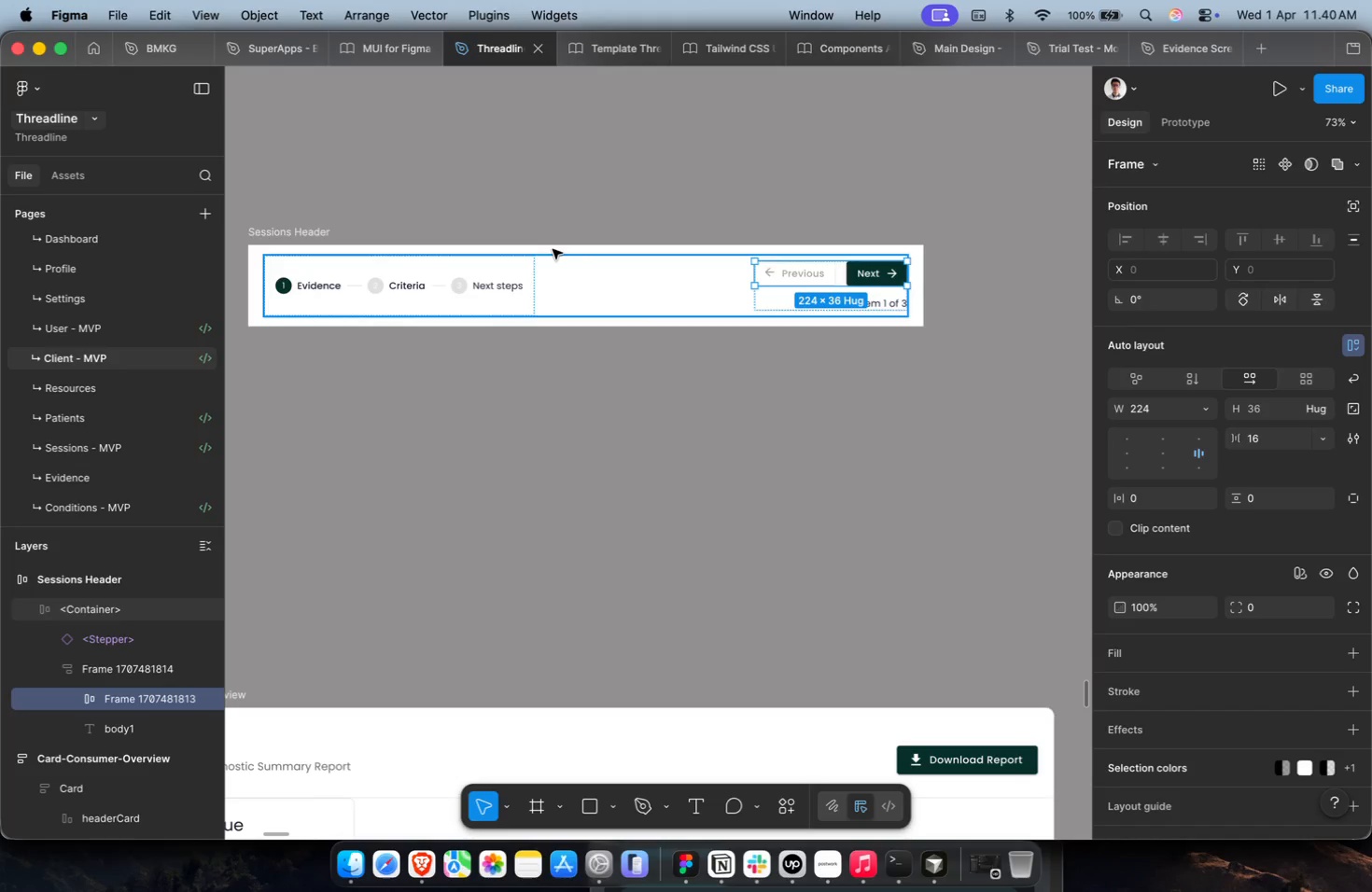 
left_click([568, 277])
 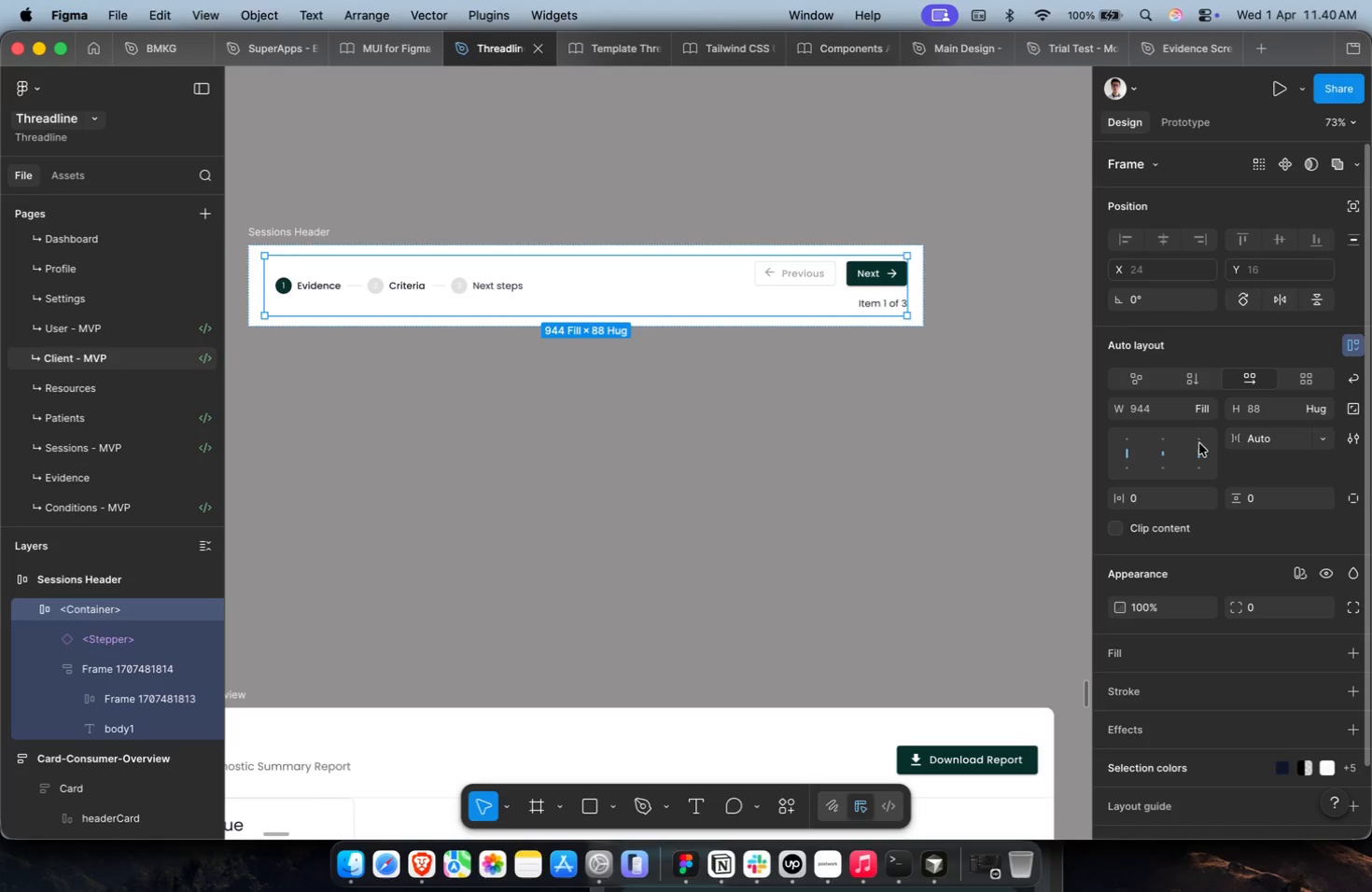 
left_click([1171, 438])
 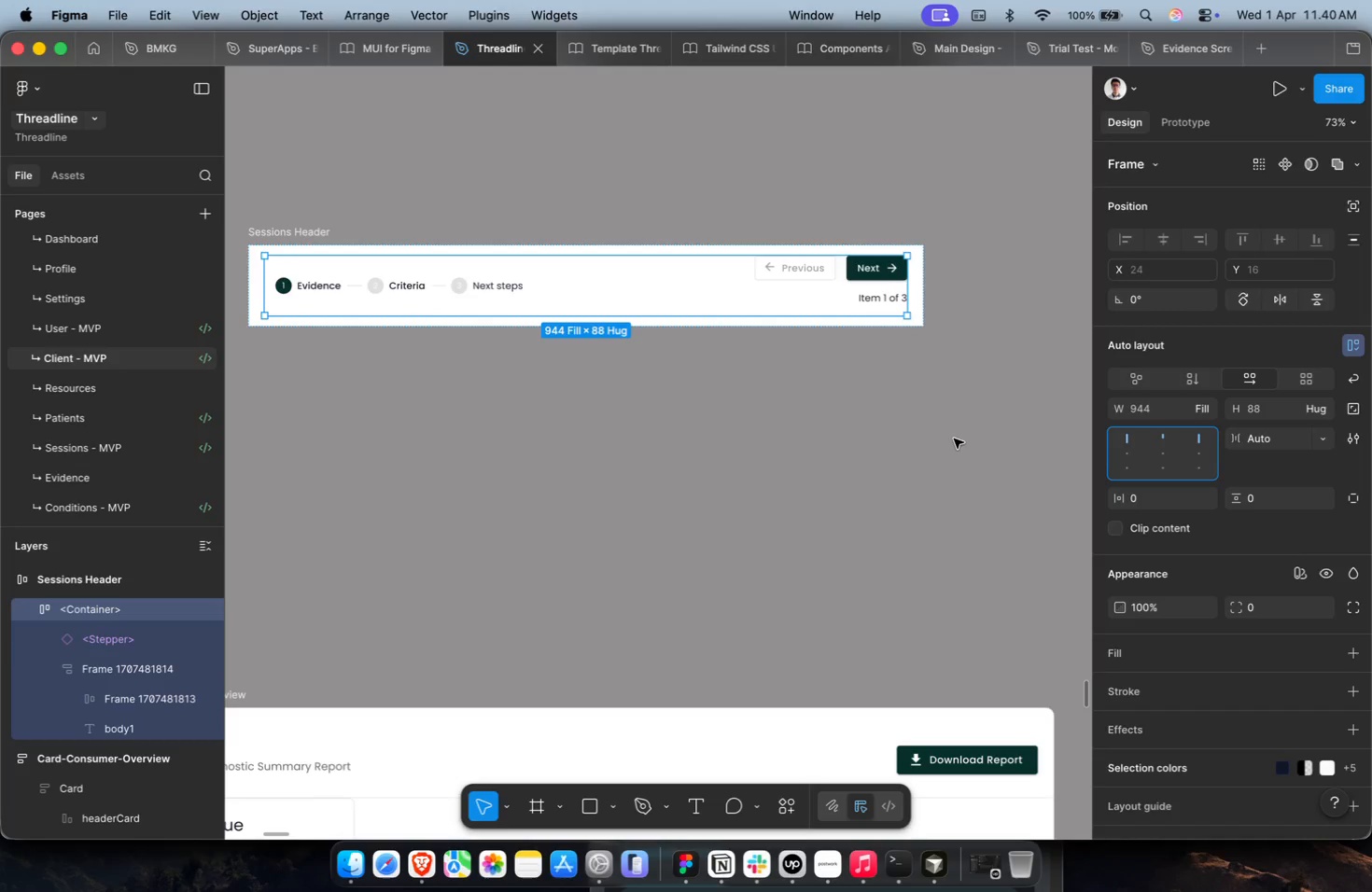 
key(Meta+Z)
 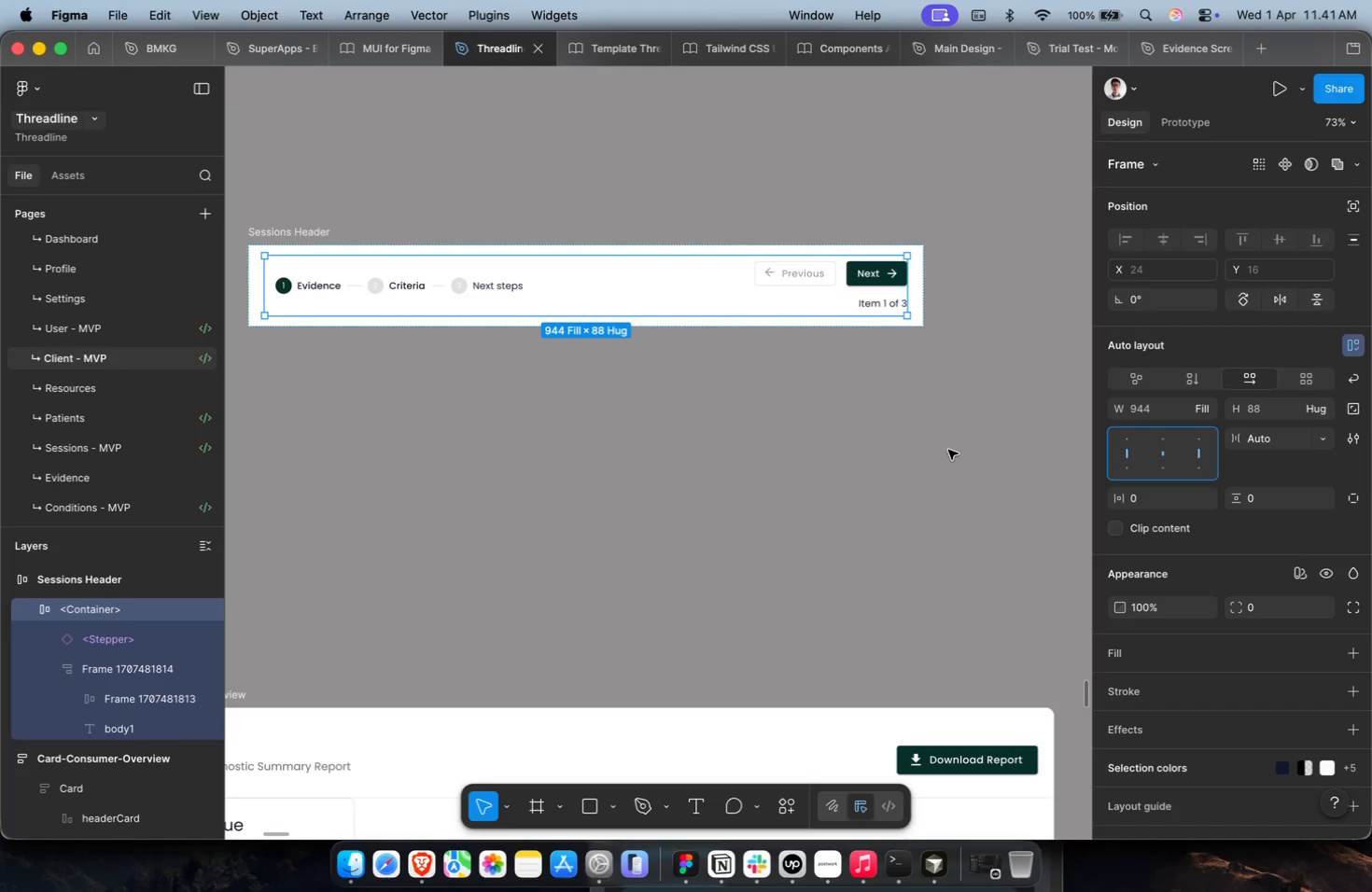 
wait(20.33)
 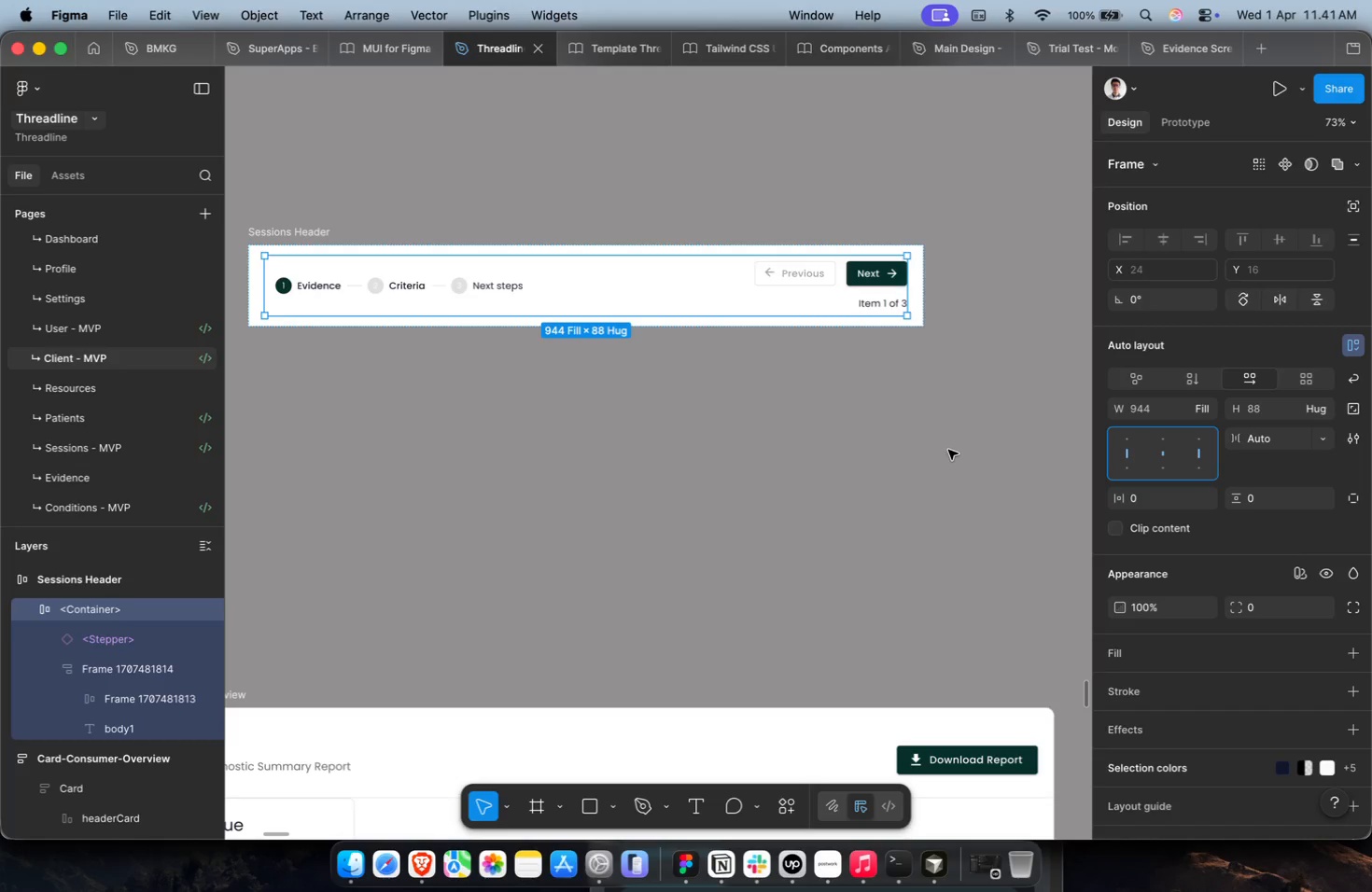 
scroll: coordinate [859, 417], scroll_direction: none, amount: 0.0
 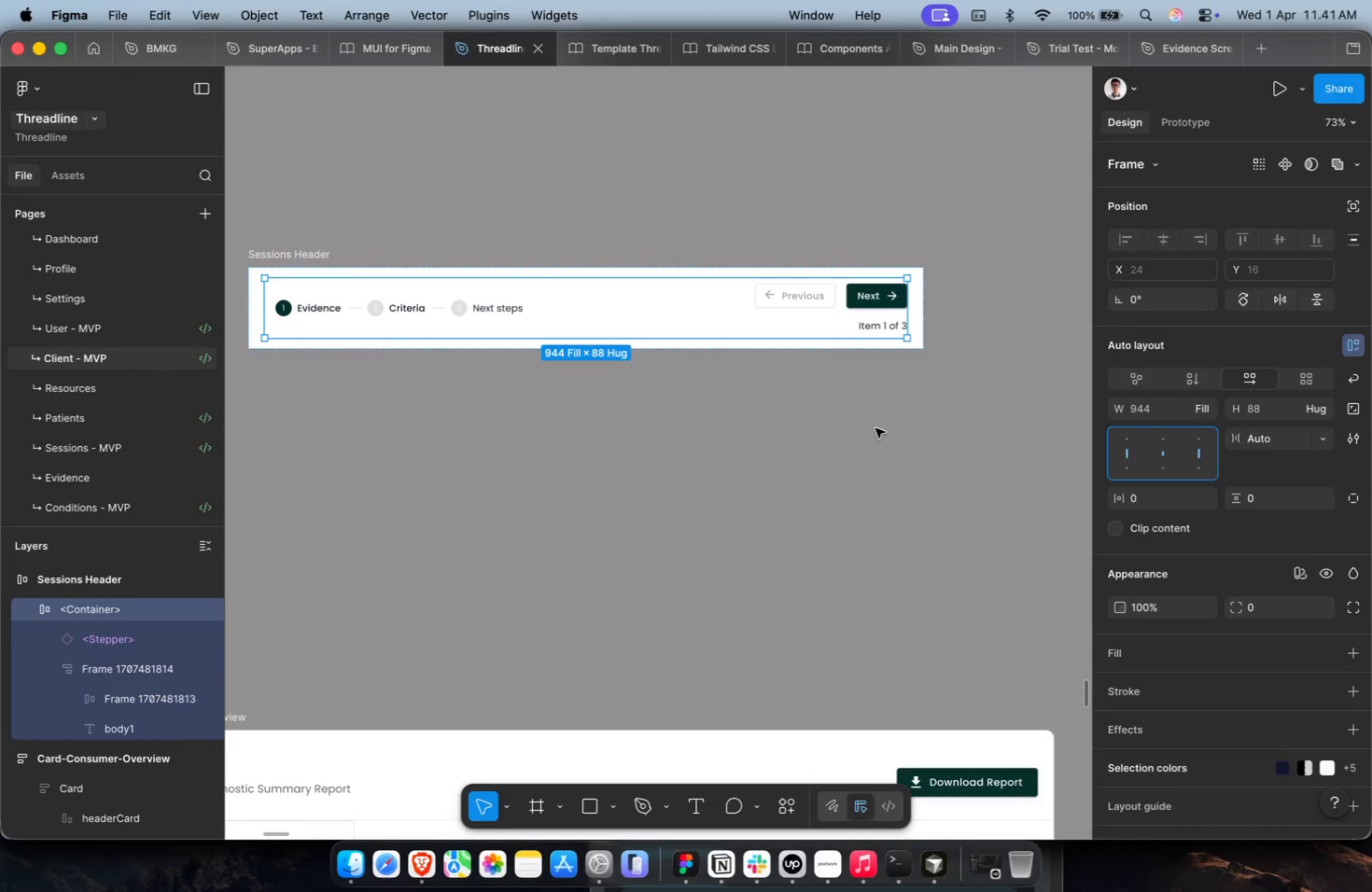 
wait(6.14)
 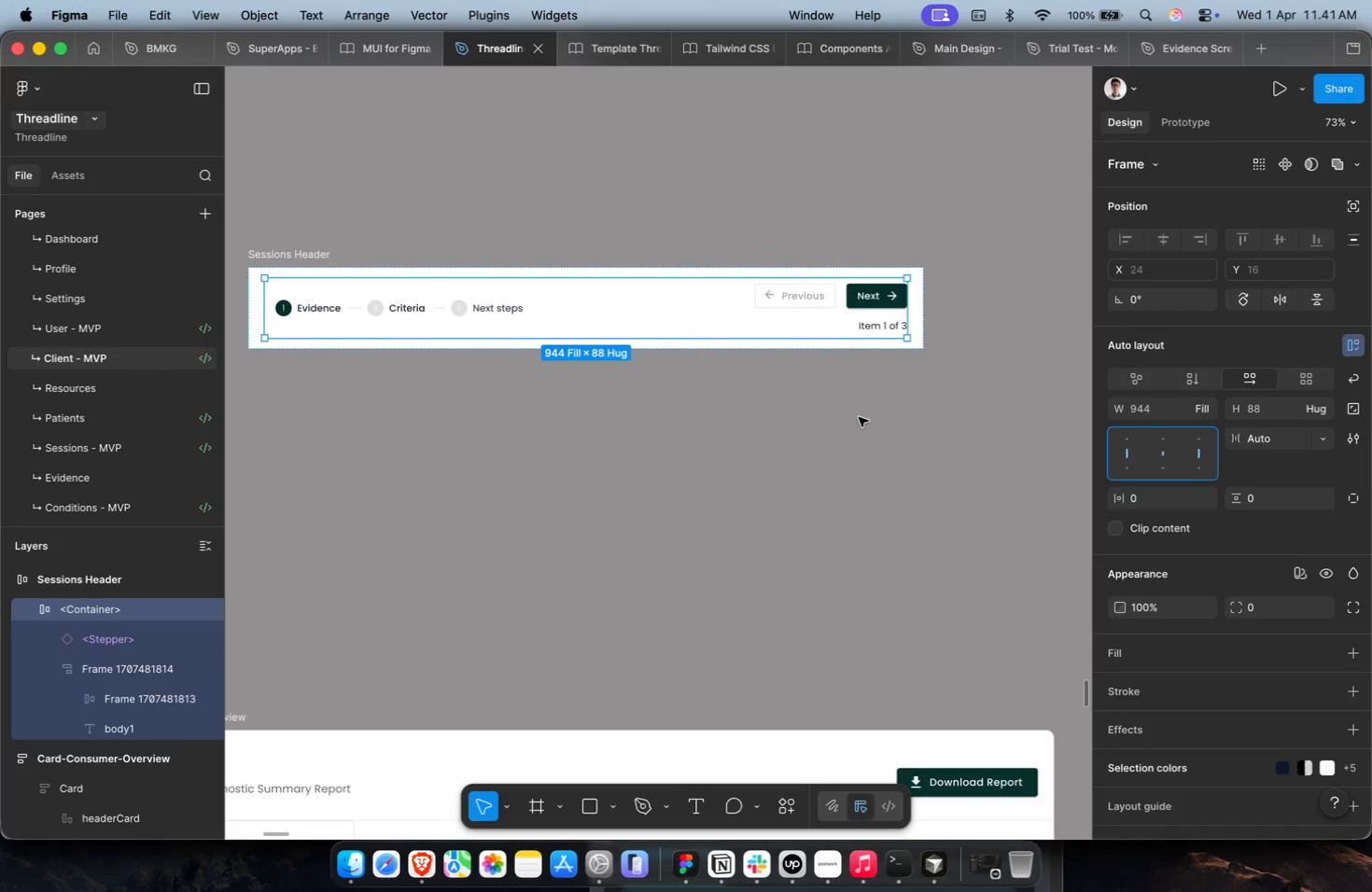 
double_click([726, 321])
 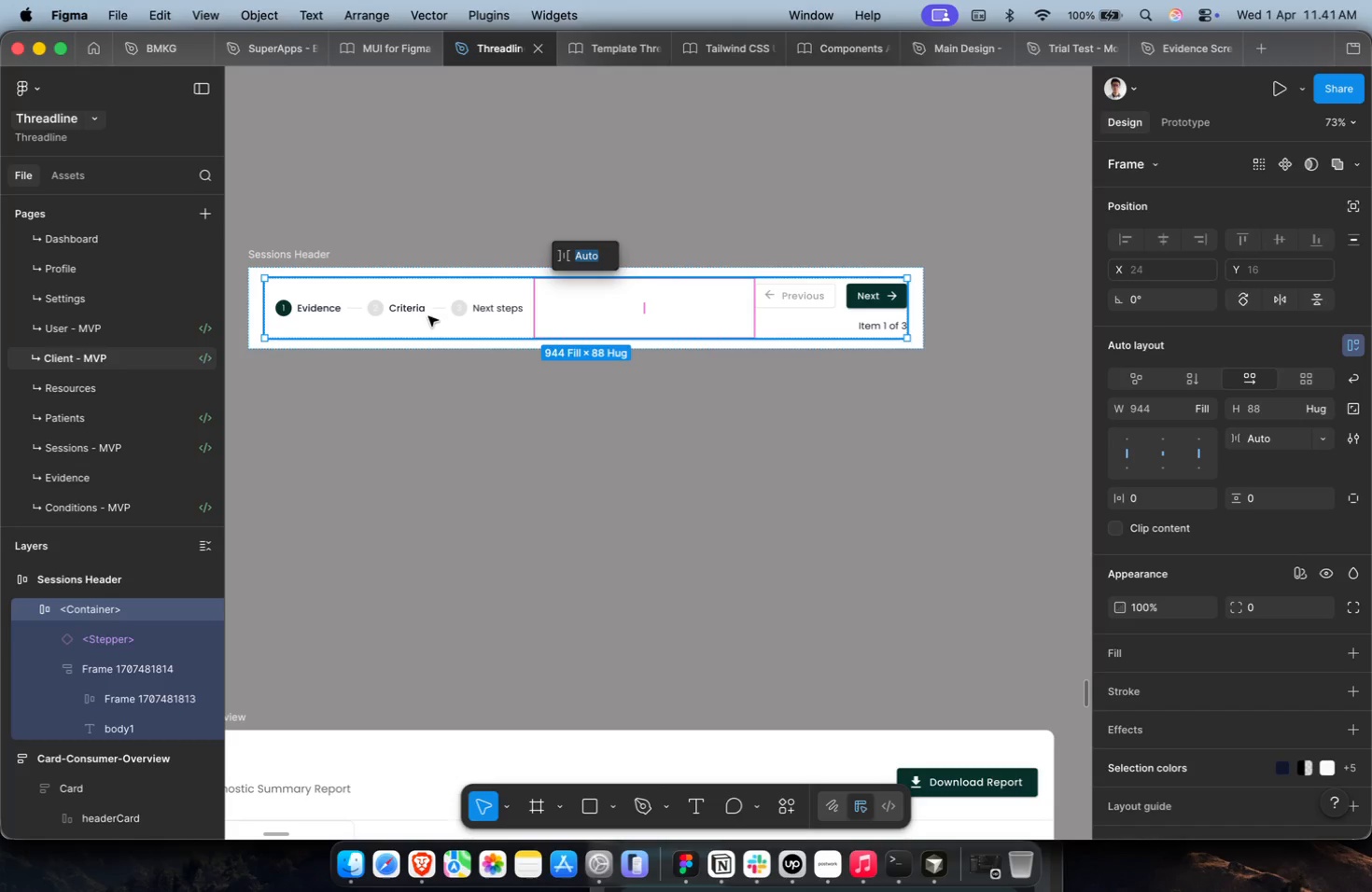 
triple_click([411, 315])
 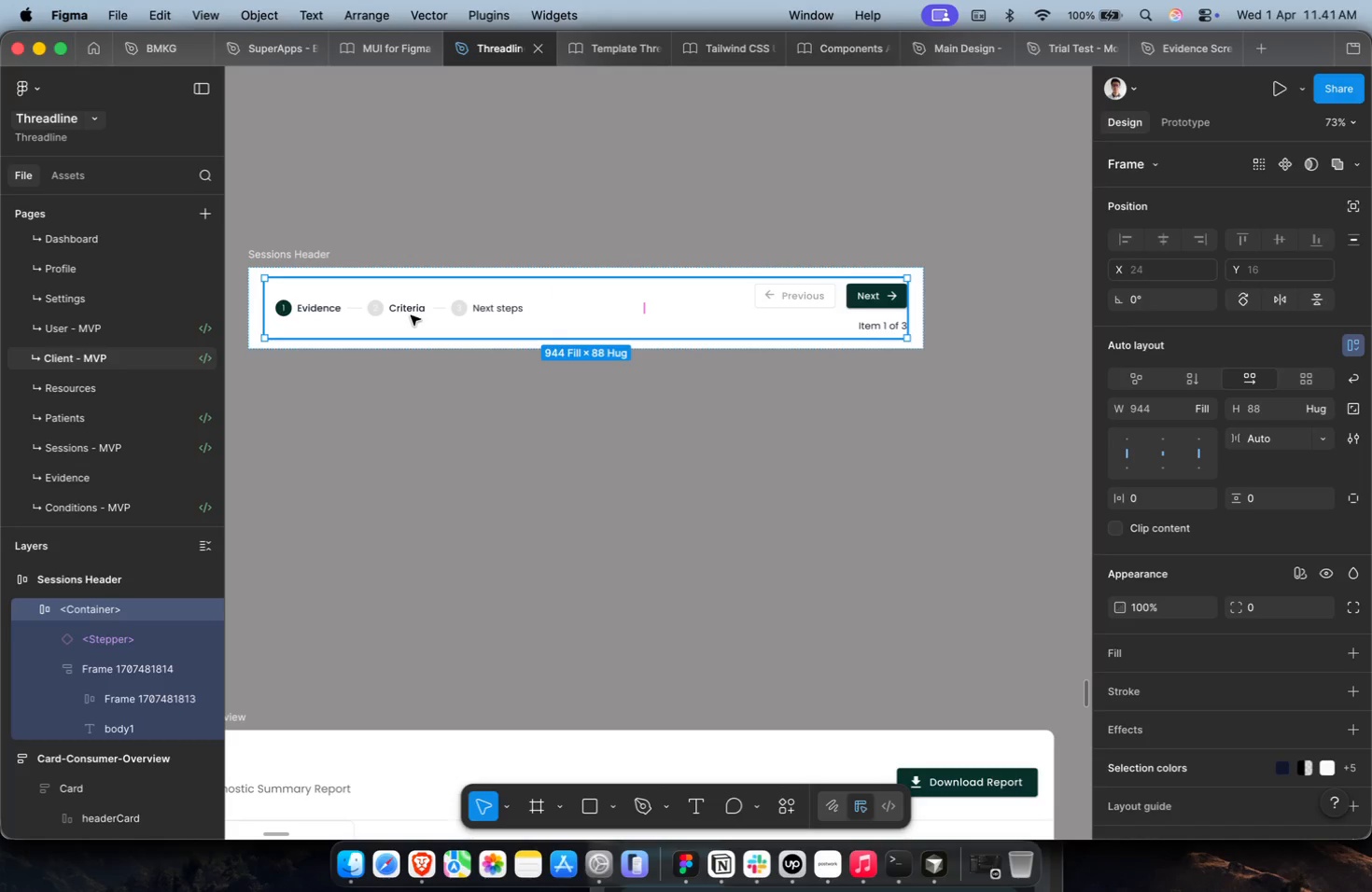 
triple_click([411, 315])
 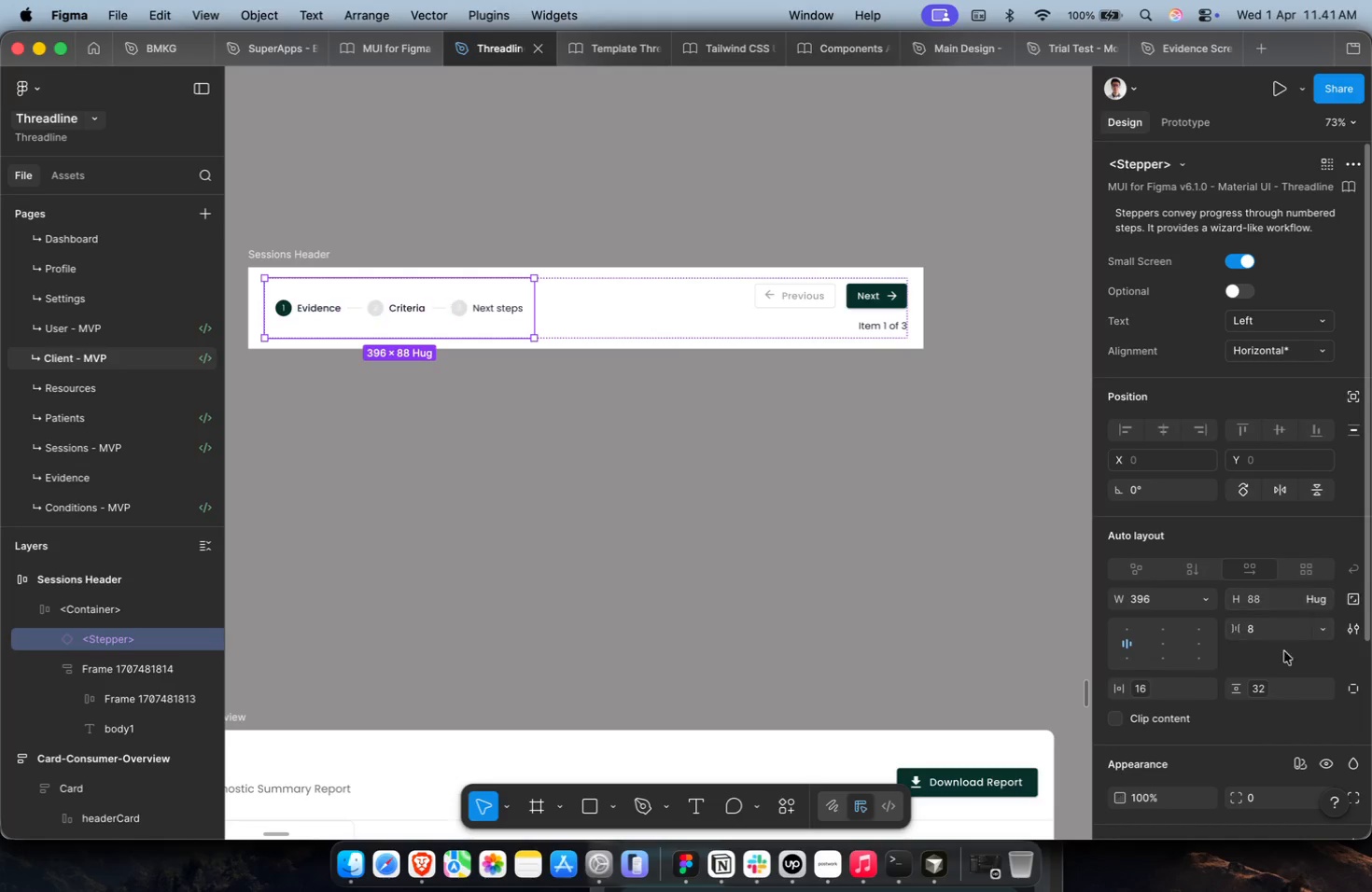 
left_click([1280, 691])
 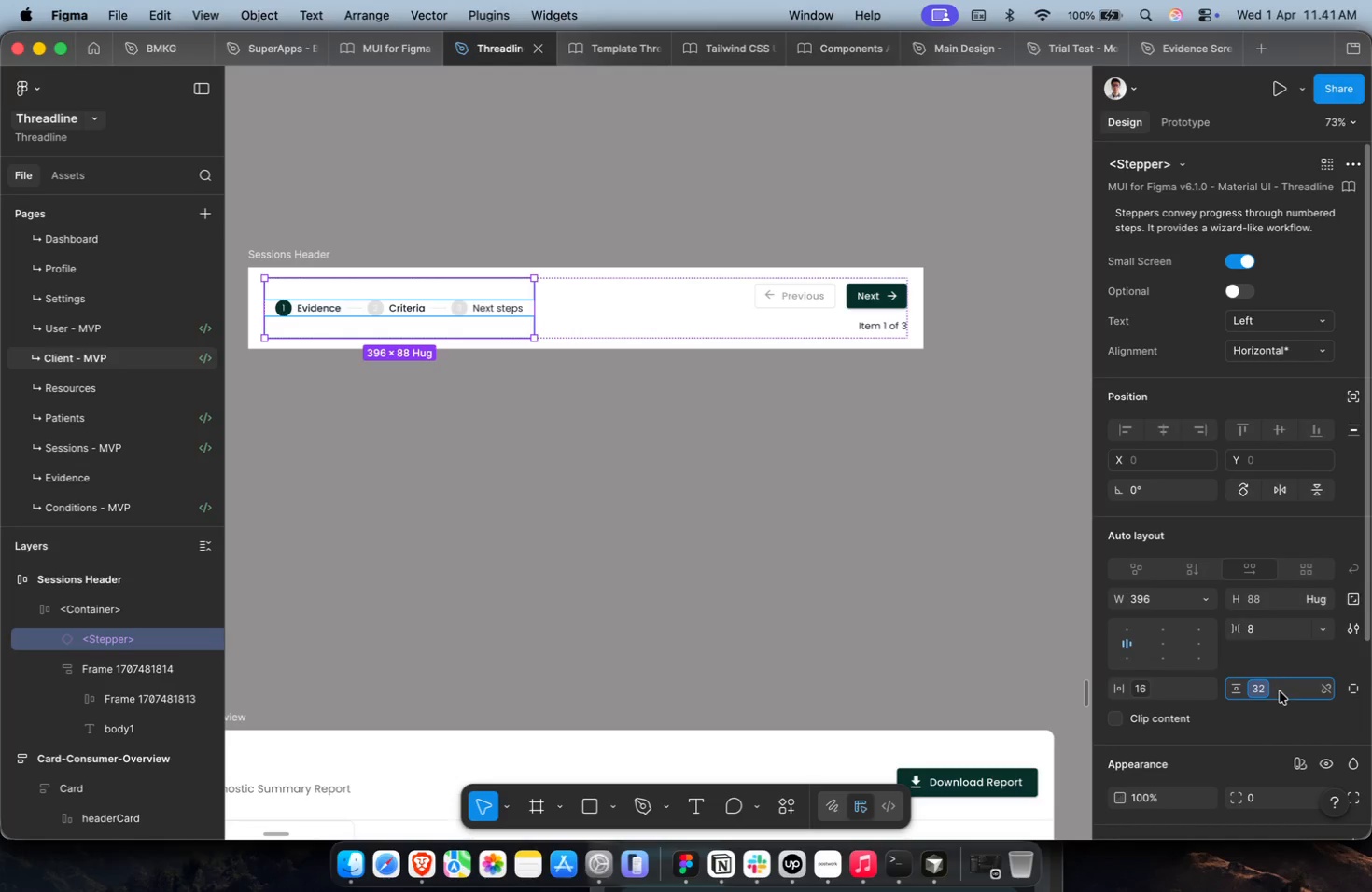 
key(Backspace)
 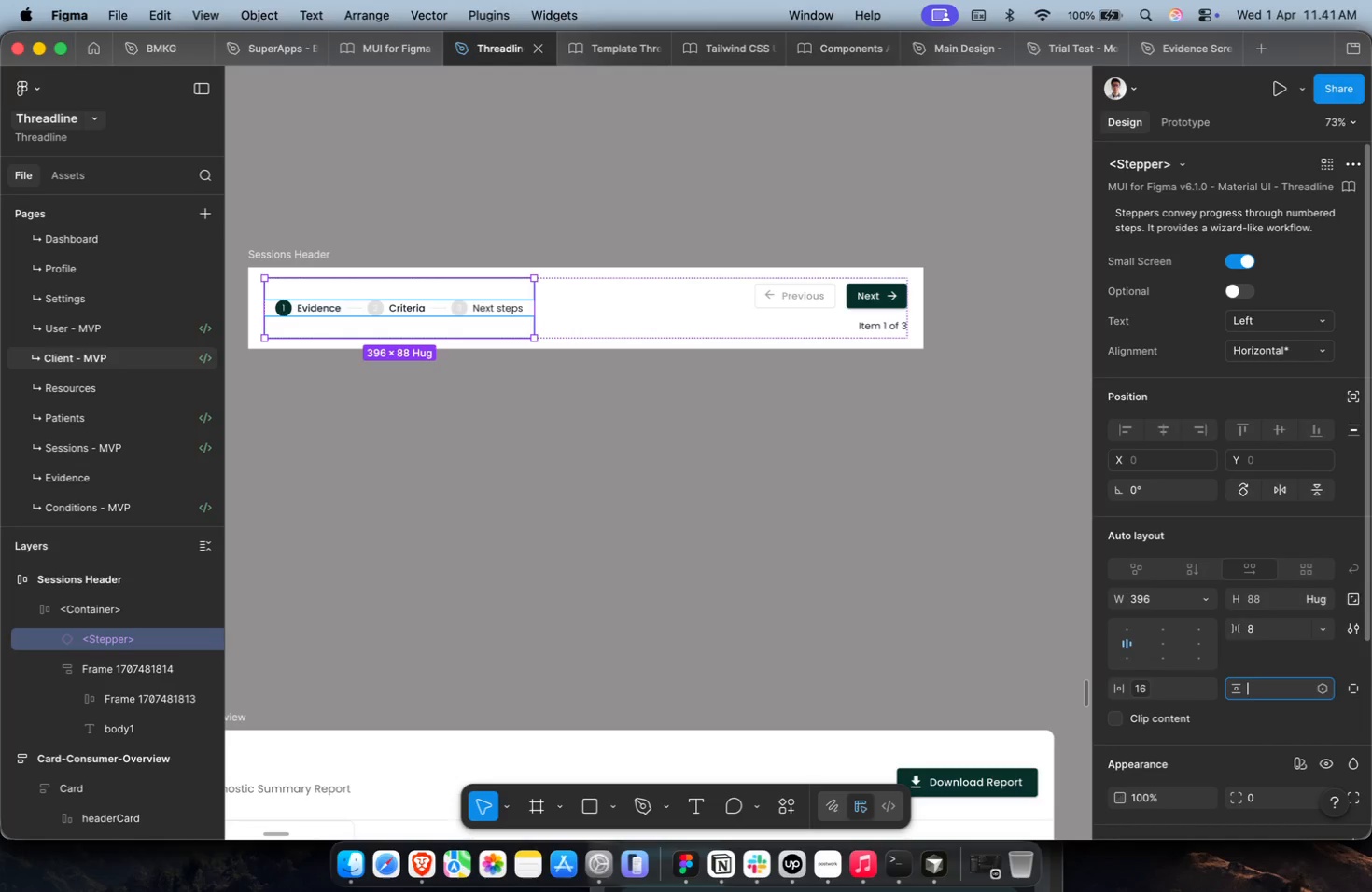 
key(Backspace)
 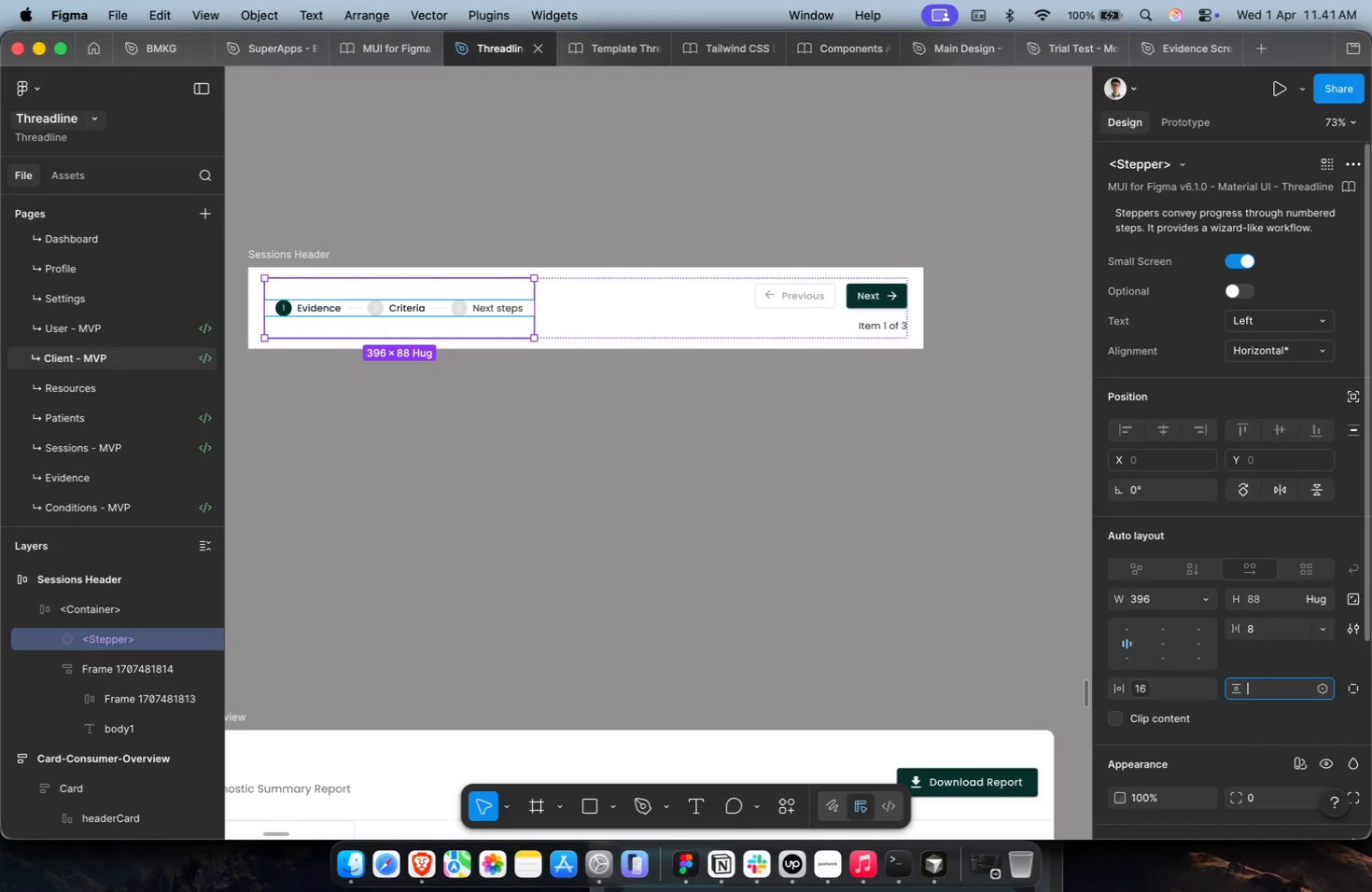 
key(0)
 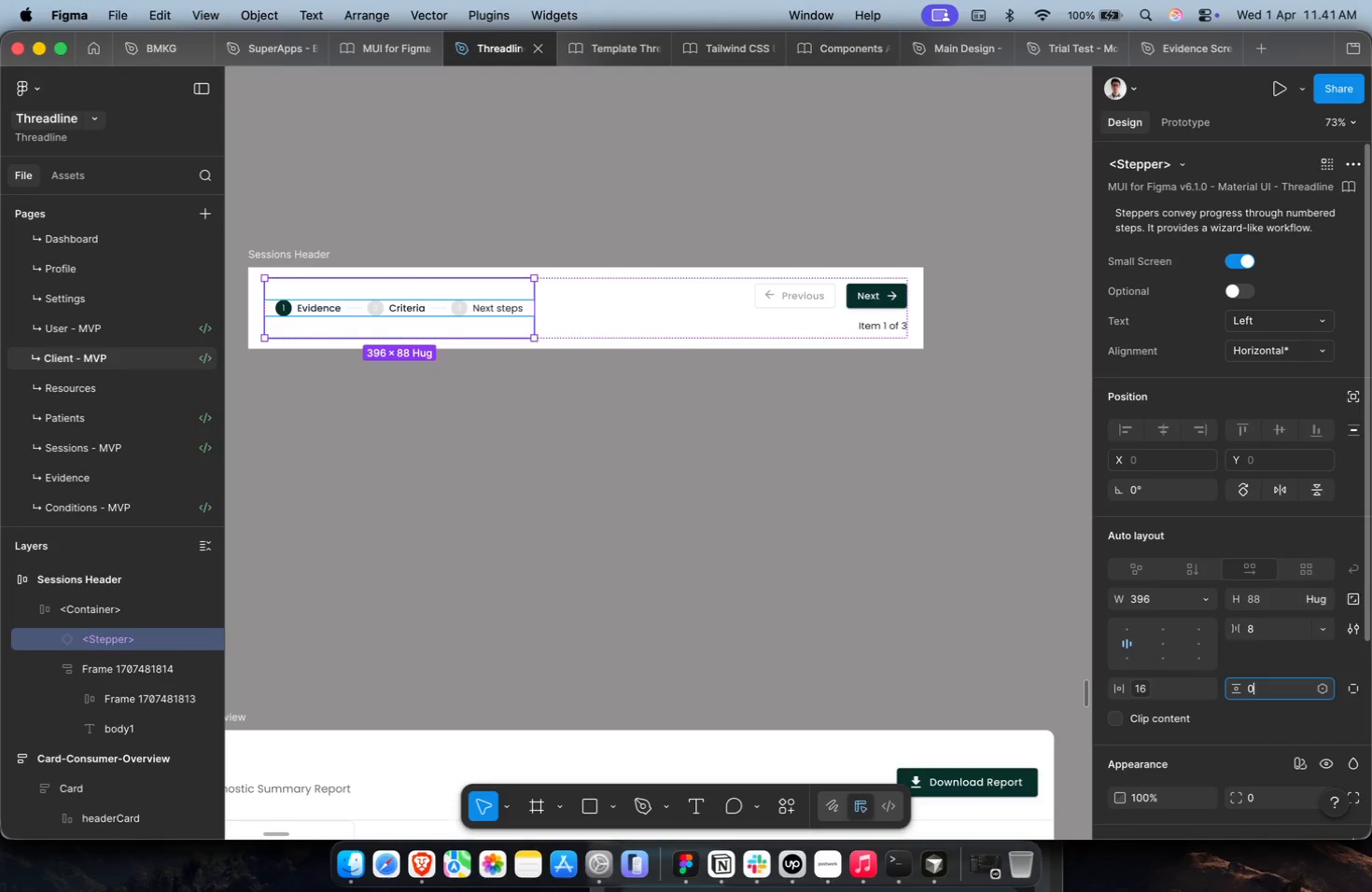 
key(Enter)
 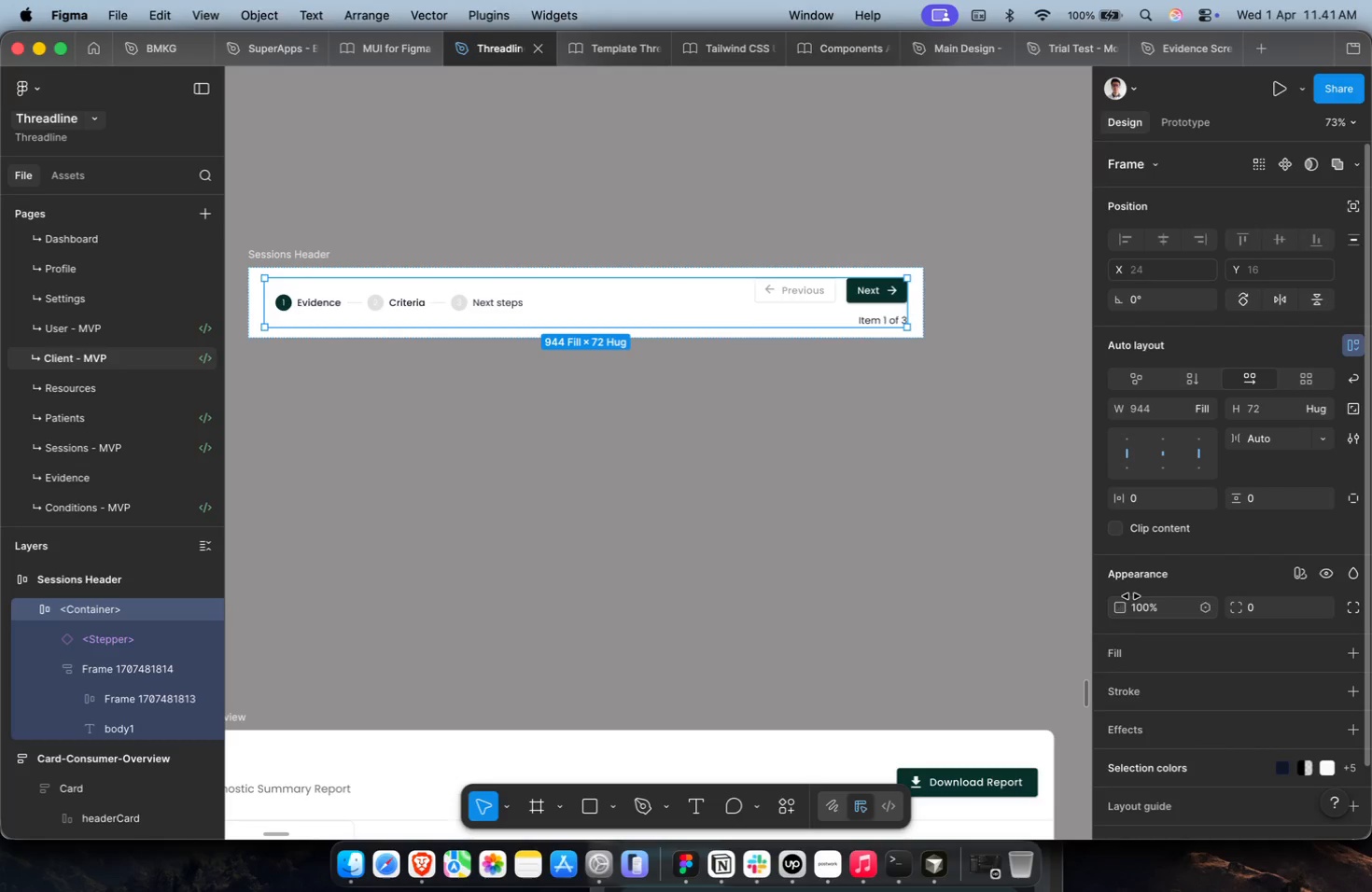 
left_click([1127, 436])
 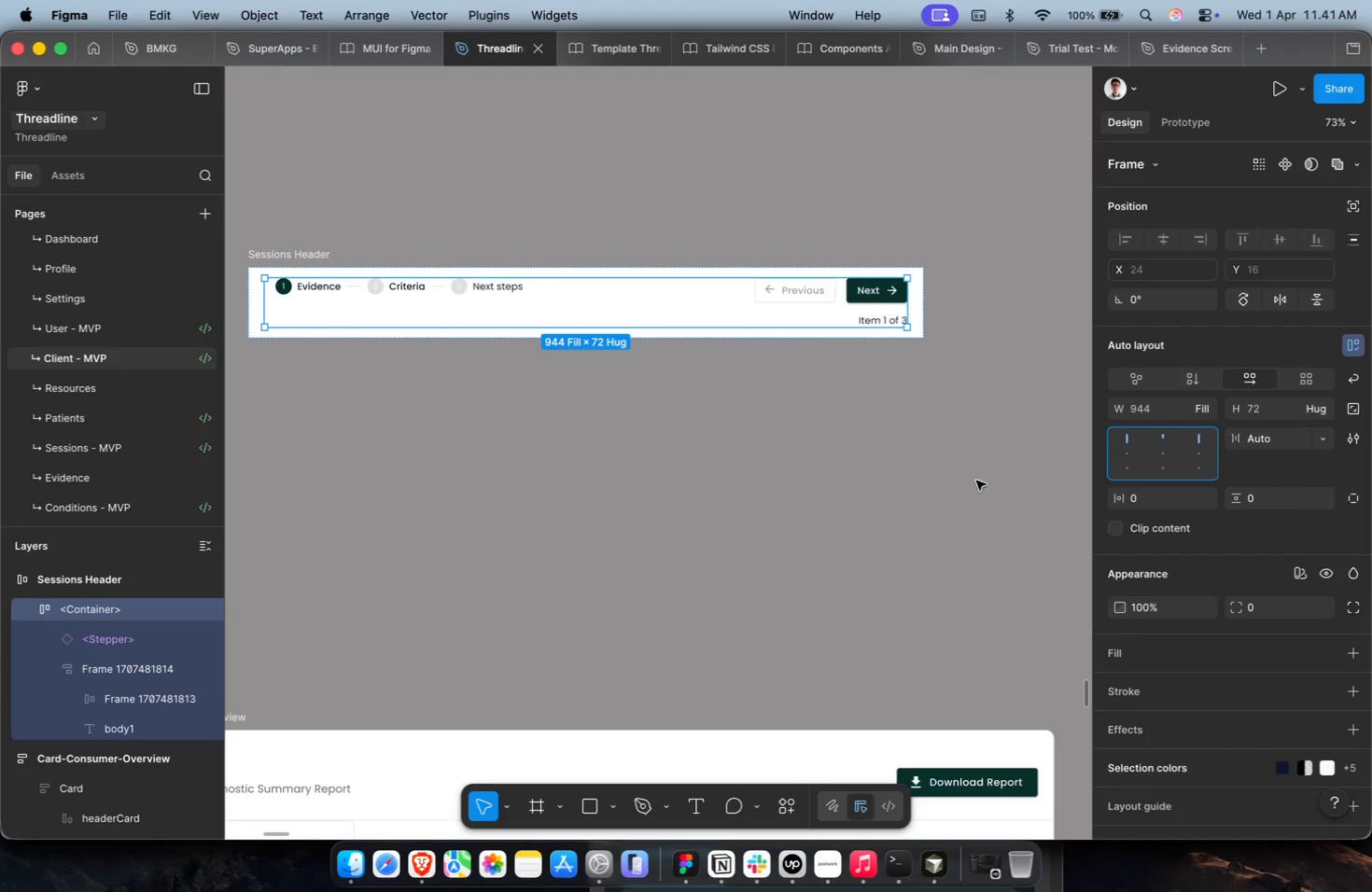 
left_click([901, 499])
 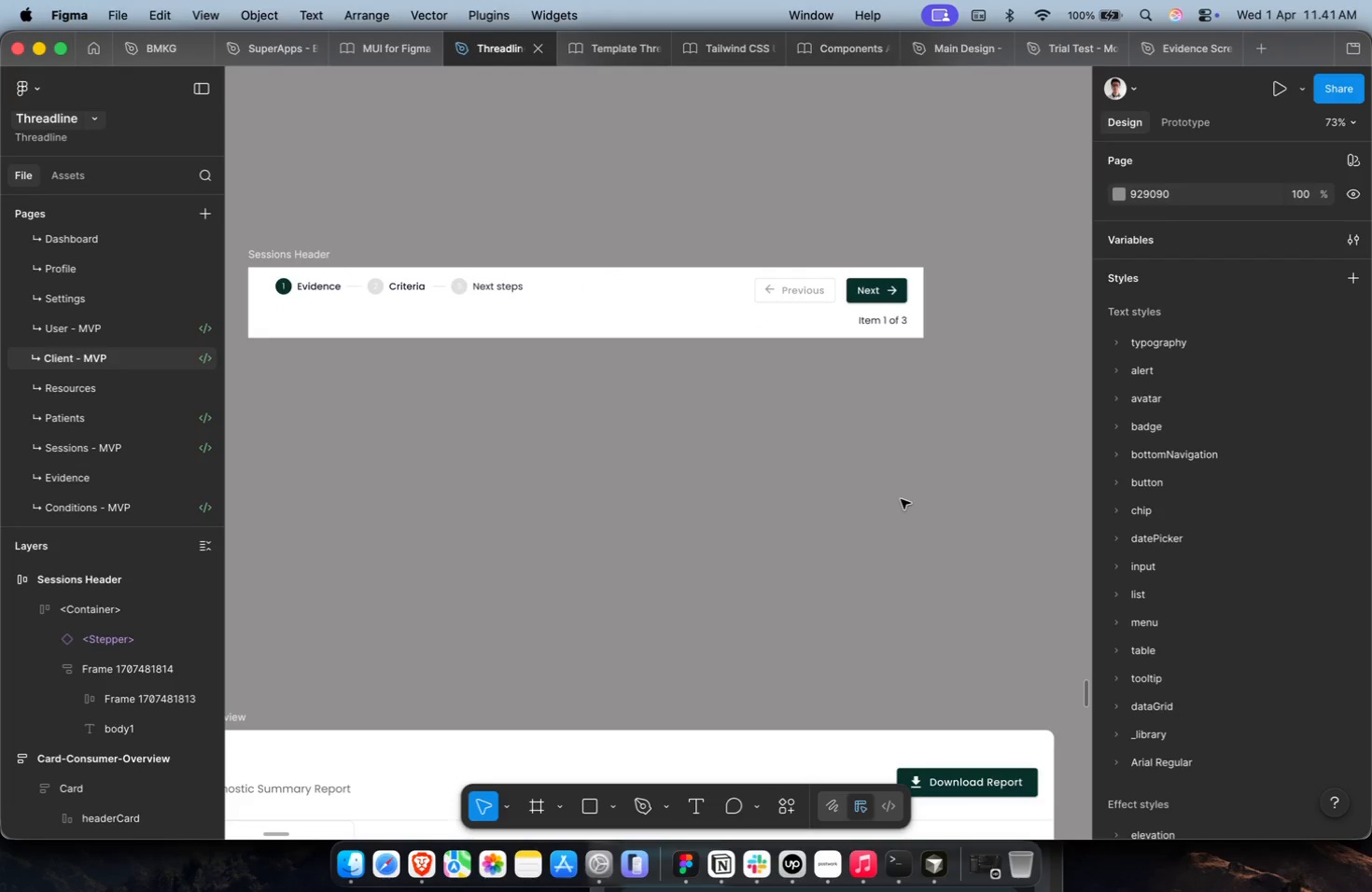 
key(Meta+Z)
 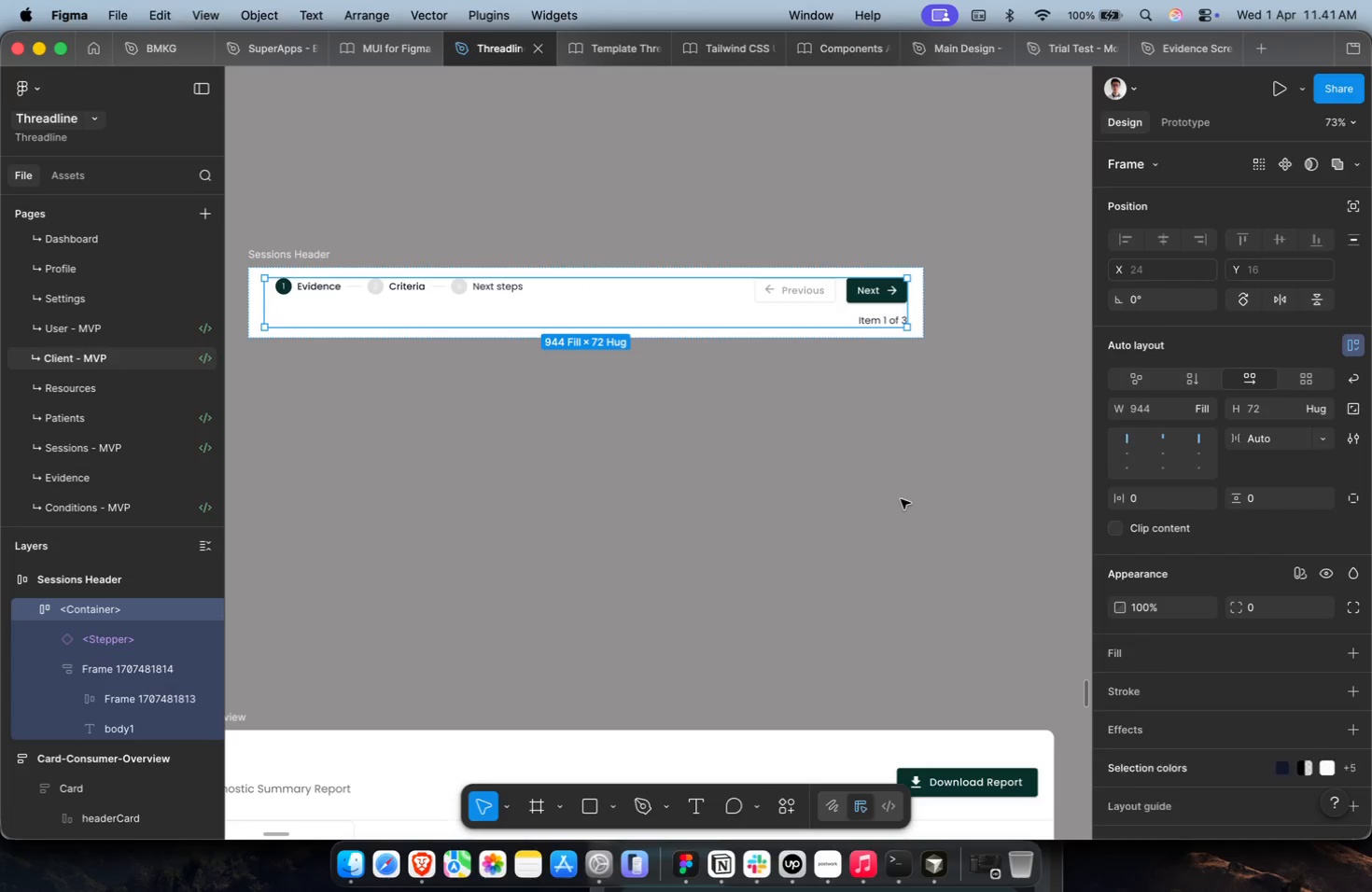 
key(Meta+Z)
 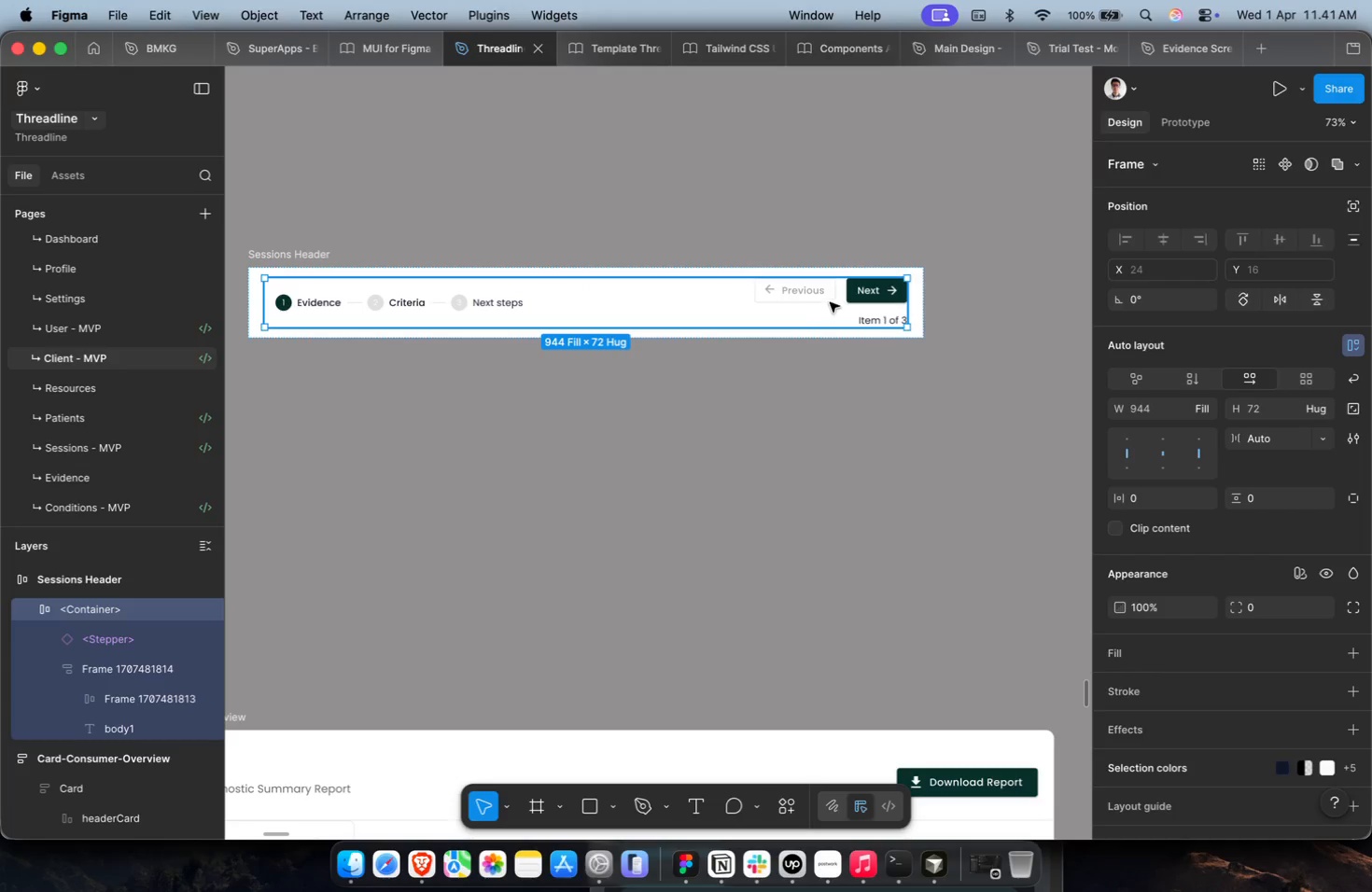 
double_click([830, 301])
 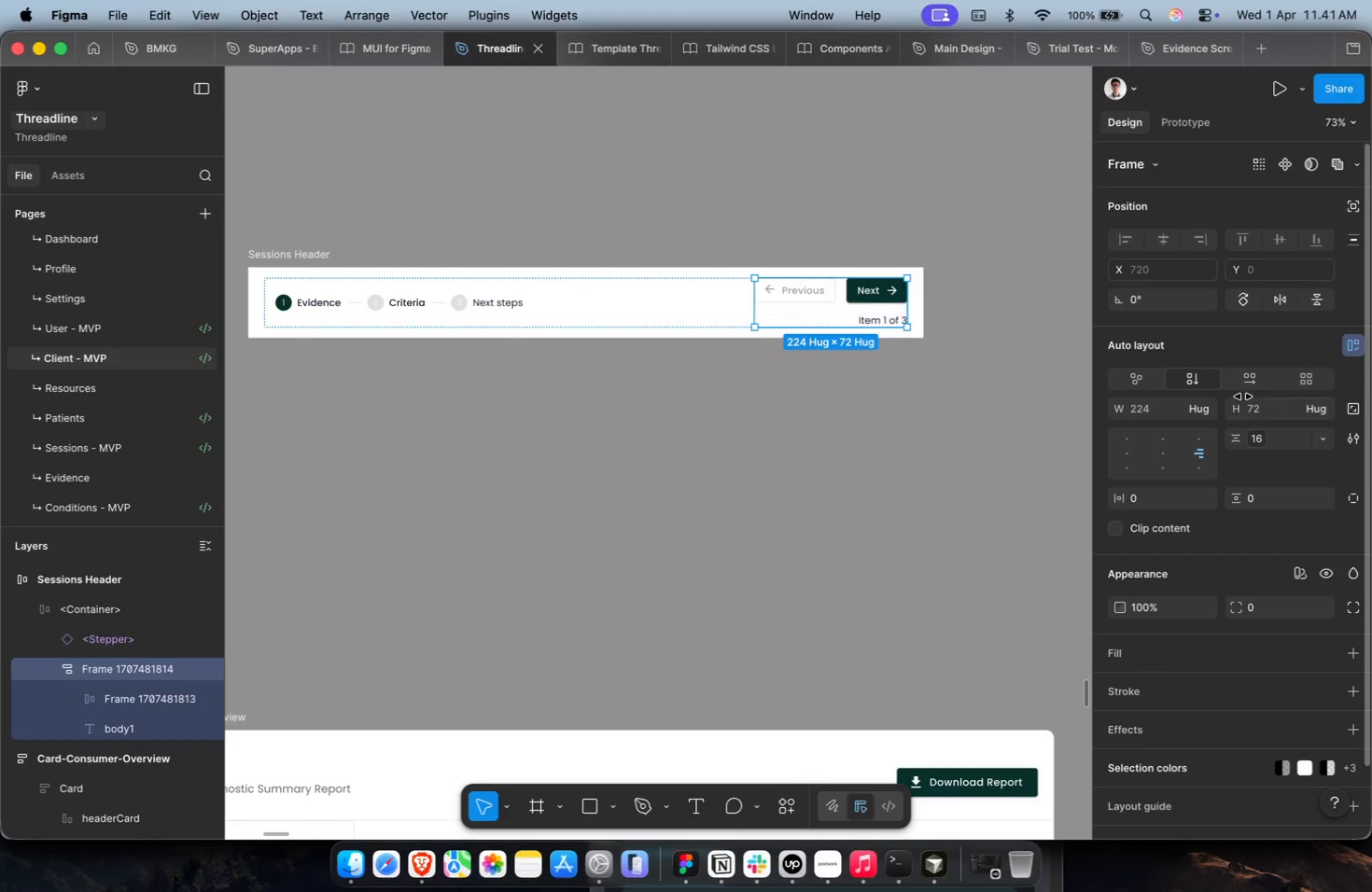 
left_click([1244, 383])
 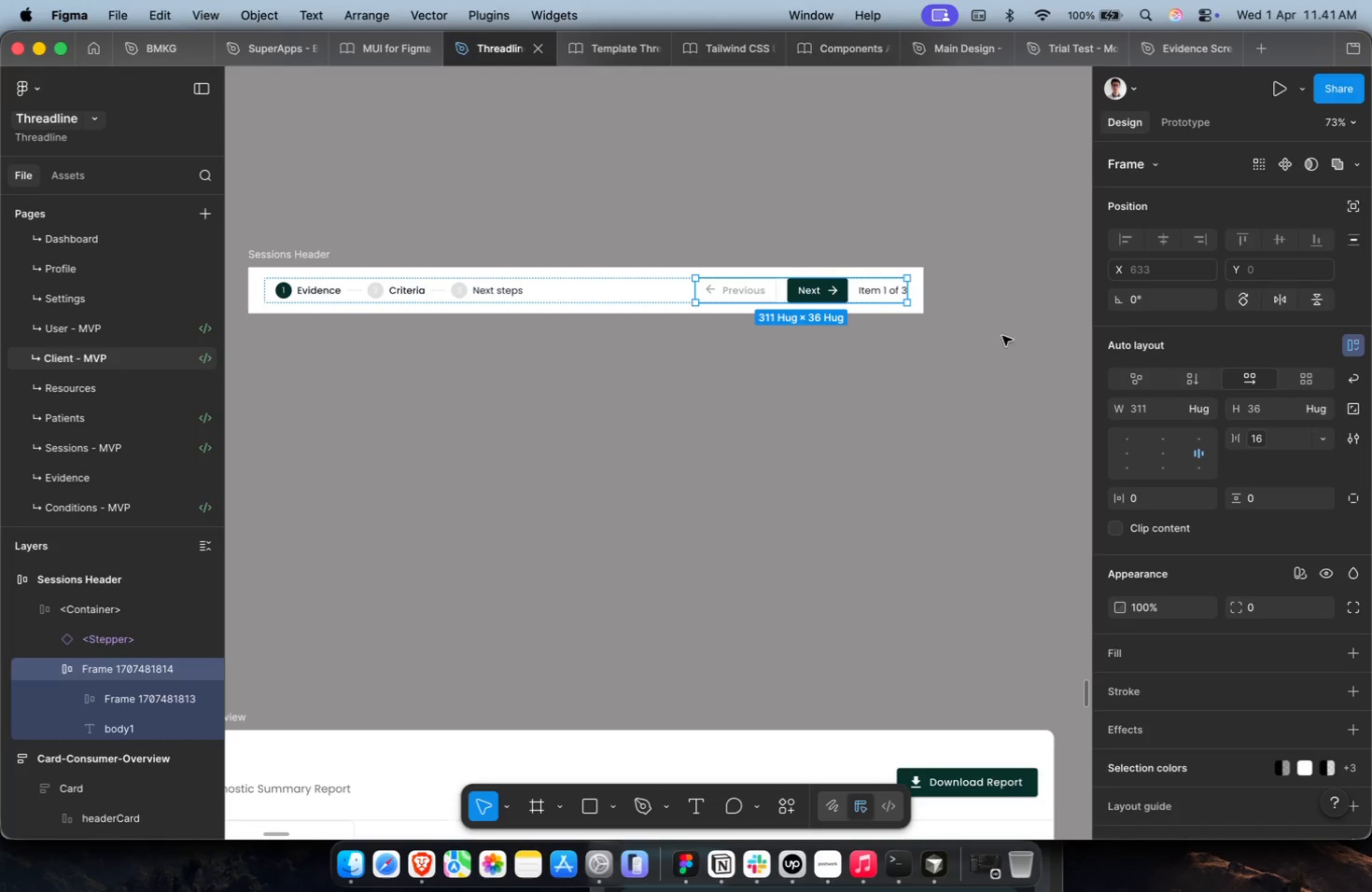 
left_click([977, 344])
 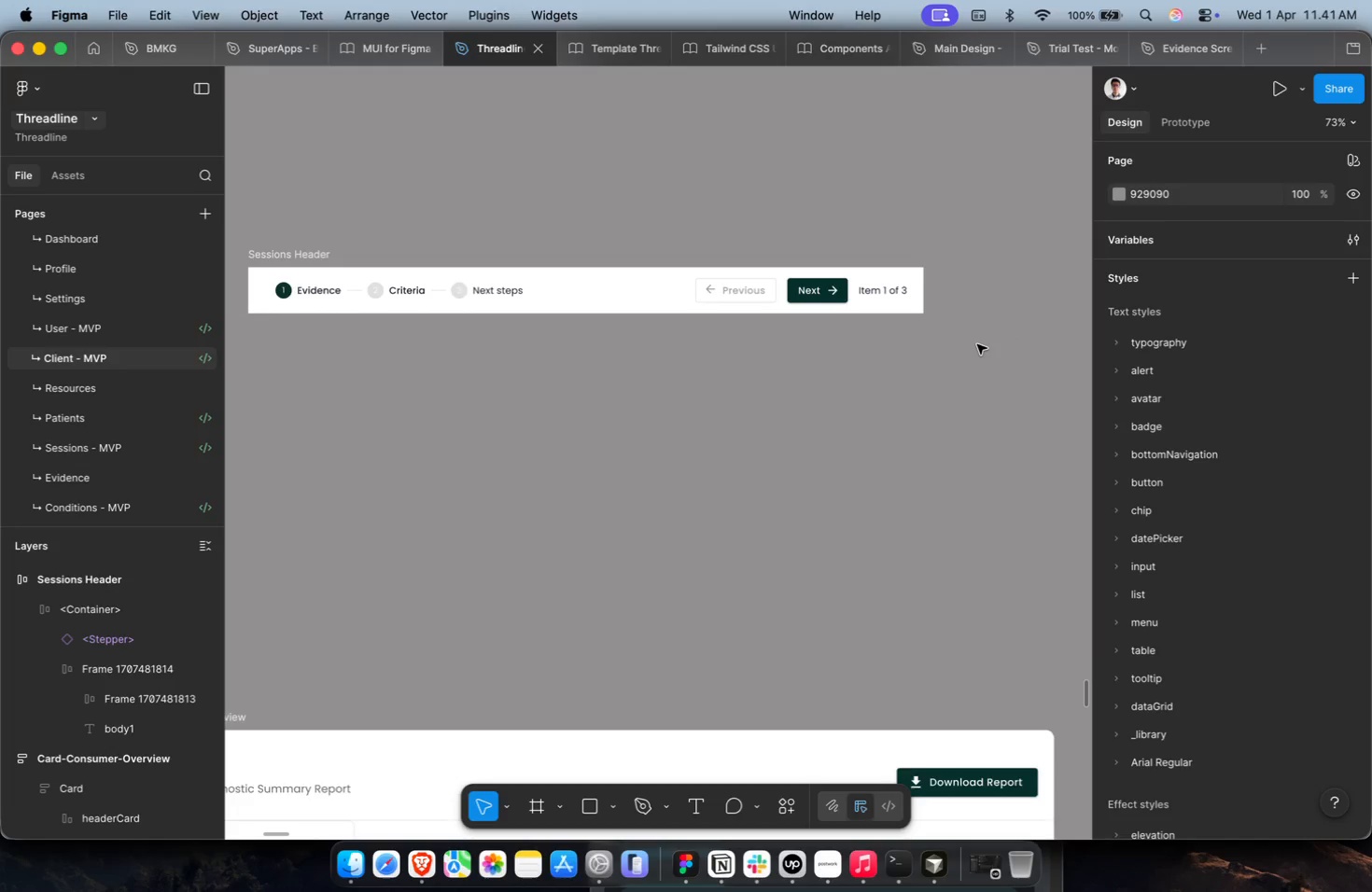 
hold_key(key=CommandLeft, duration=1.0)
scroll: coordinate [977, 344], scroll_direction: up, amount: 5.0
 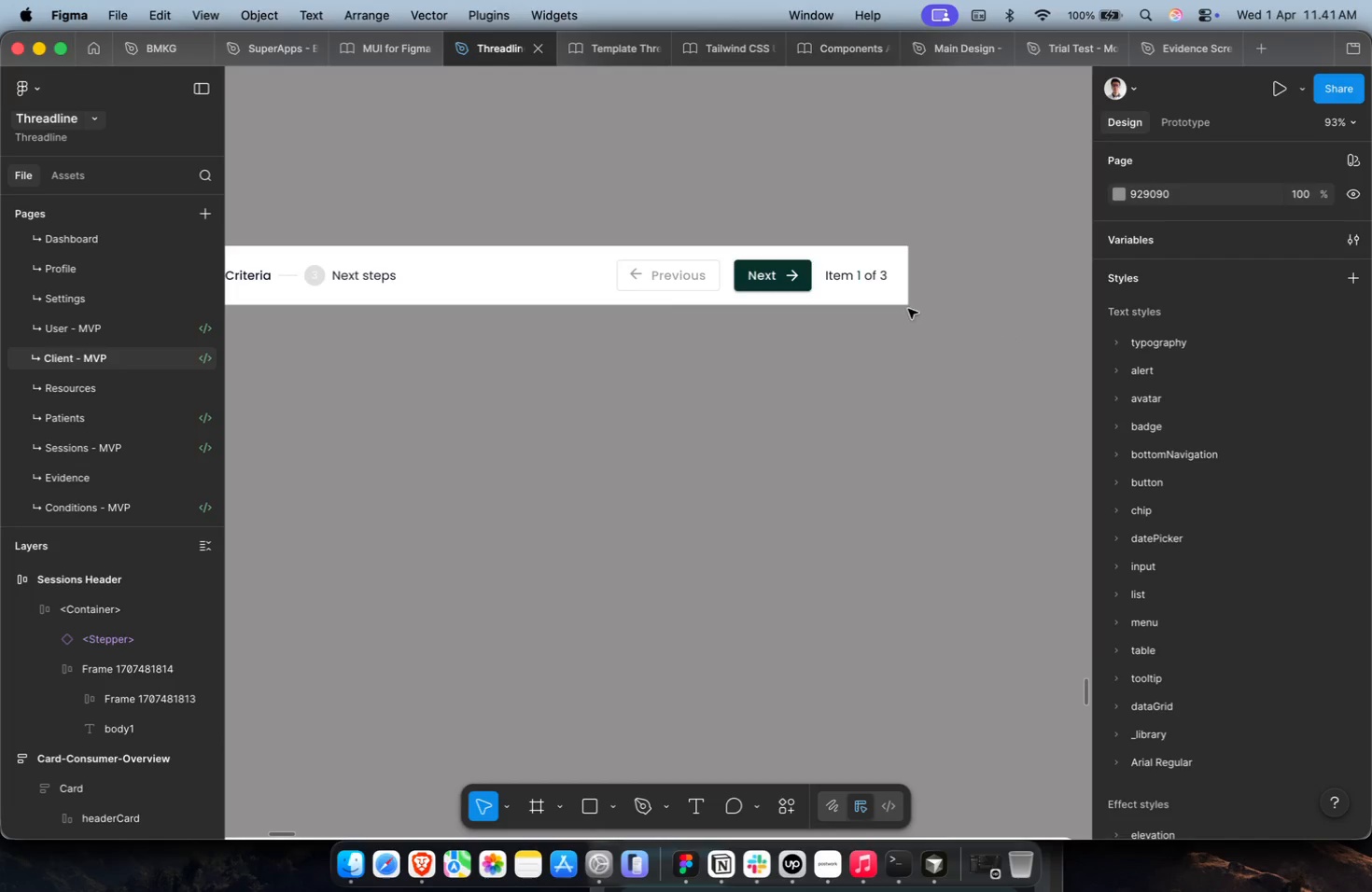 
double_click([853, 266])
 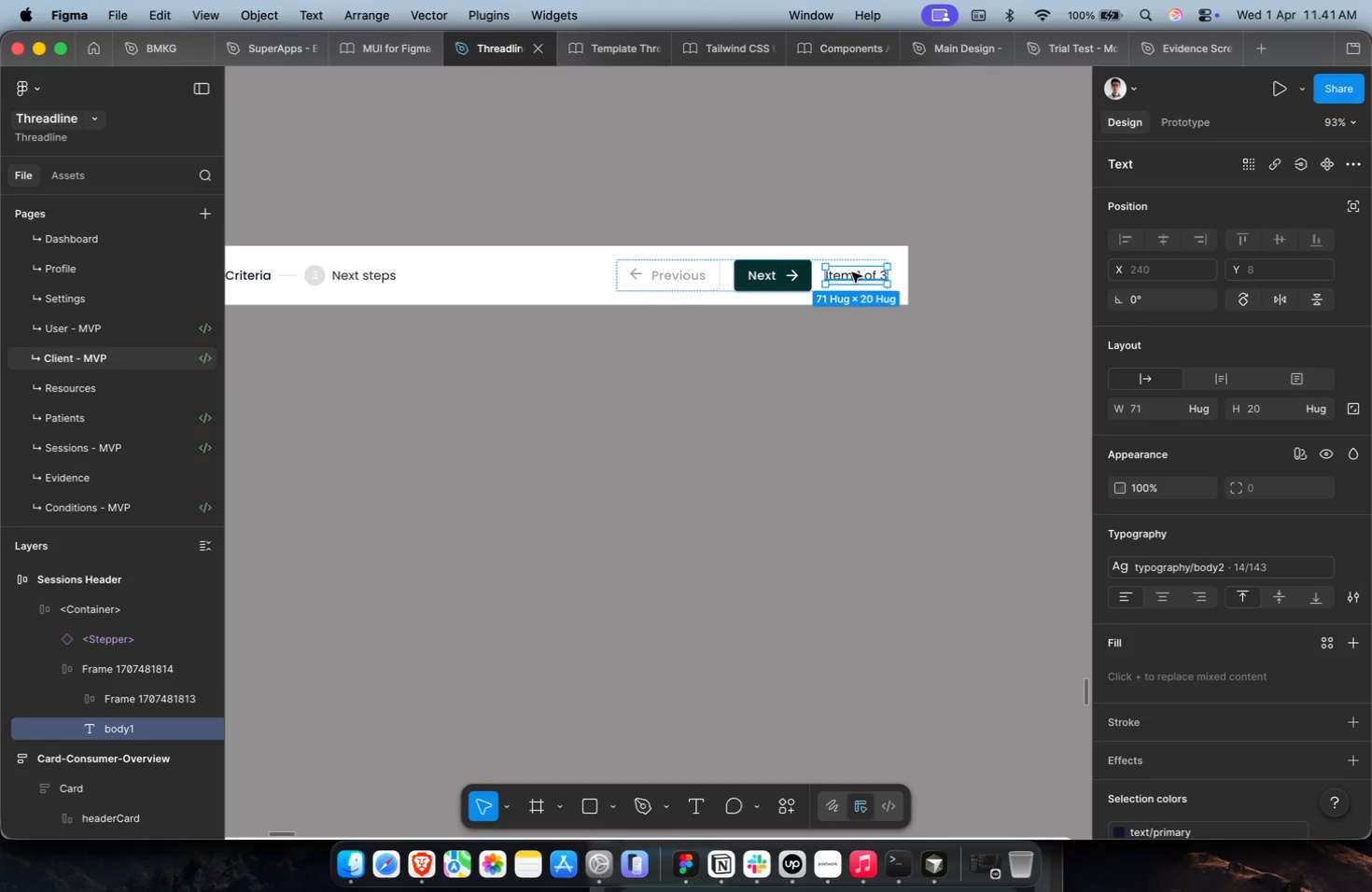 
key(ArrowLeft)
 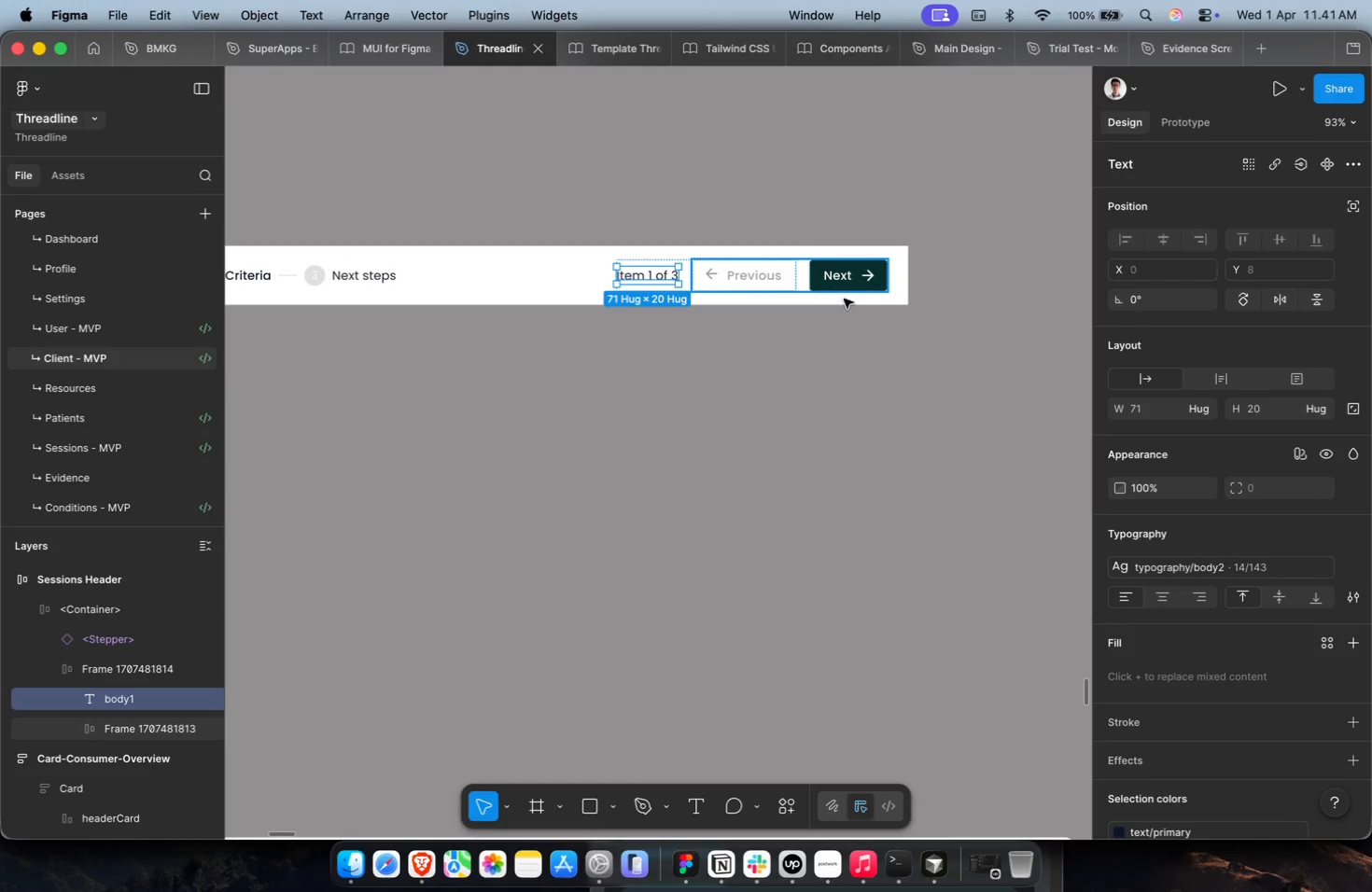 
left_click([832, 331])
 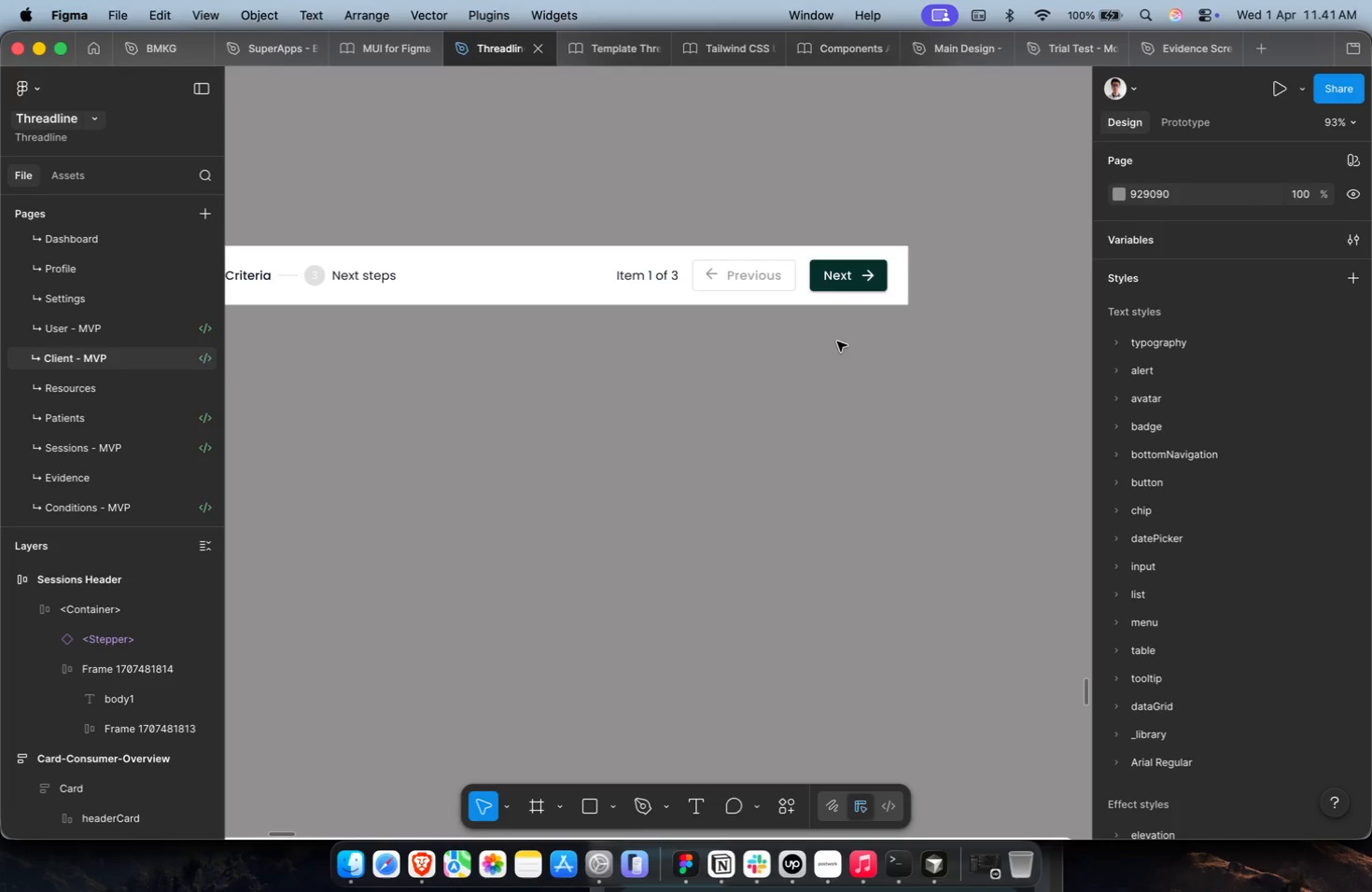 
wait(5.87)
 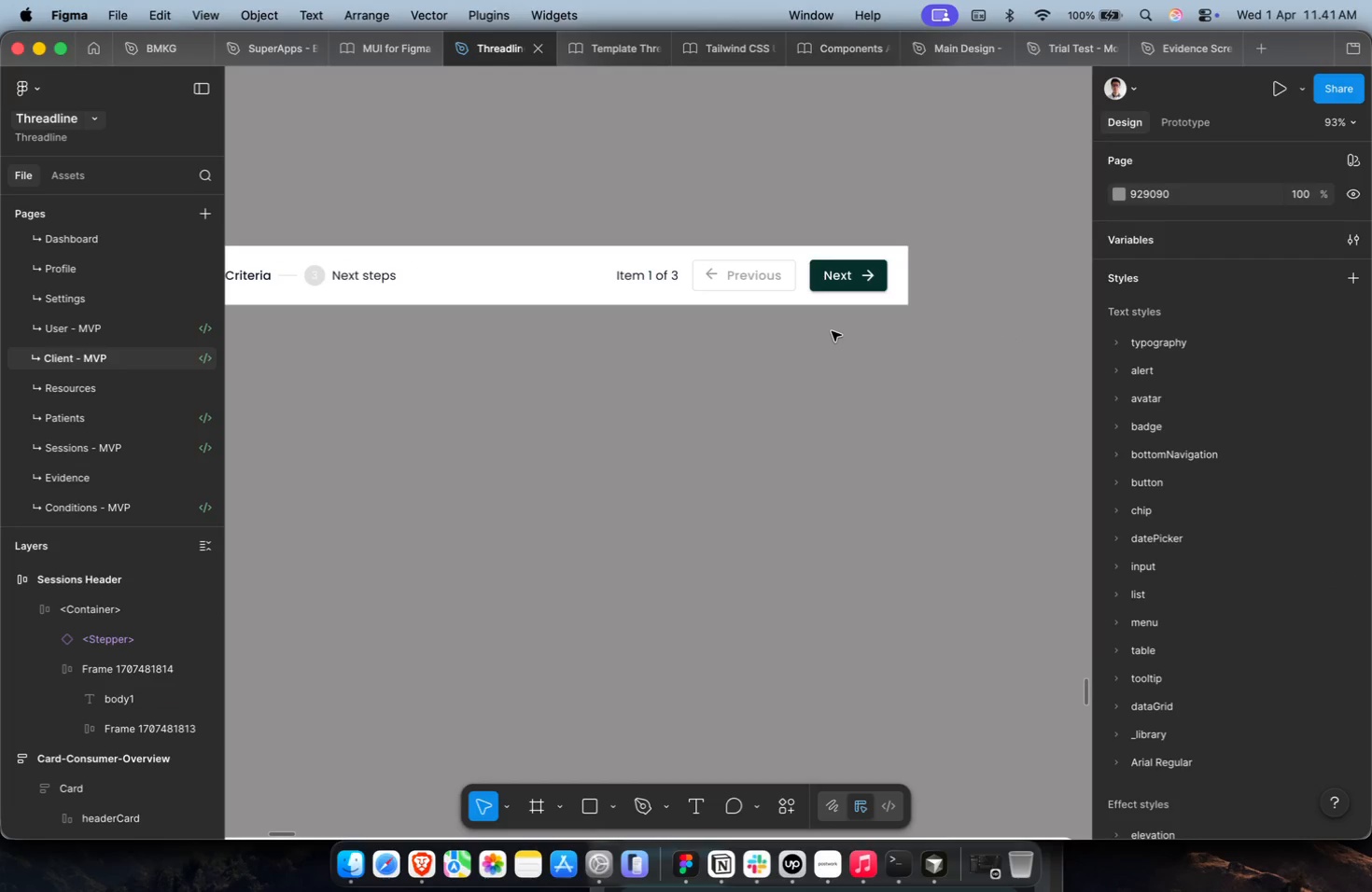 
hold_key(key=CommandLeft, duration=0.72)
scroll: coordinate [809, 358], scroll_direction: down, amount: 4.0
 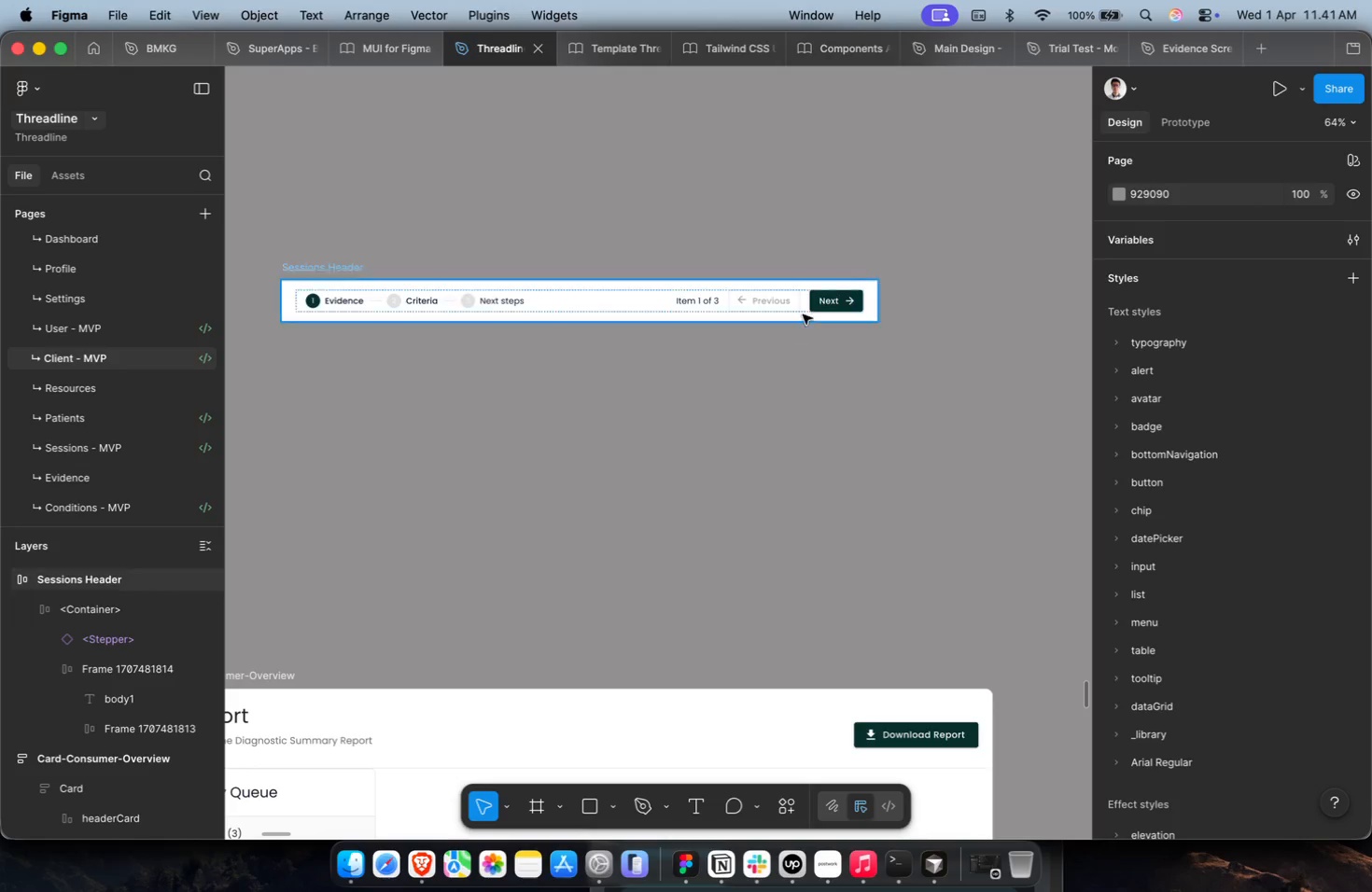 
left_click([804, 296])
 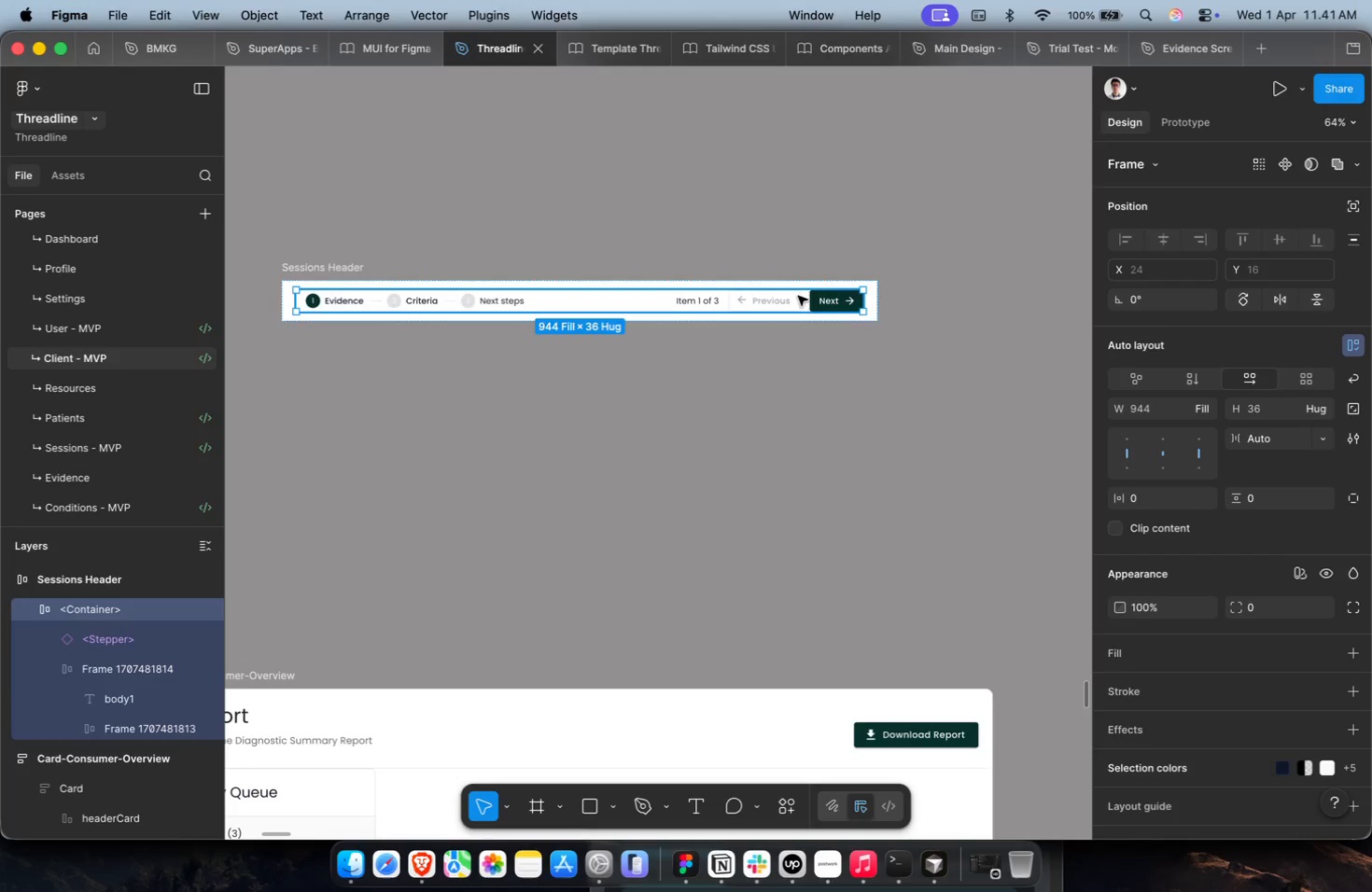 
hold_key(key=CommandLeft, duration=0.46)
 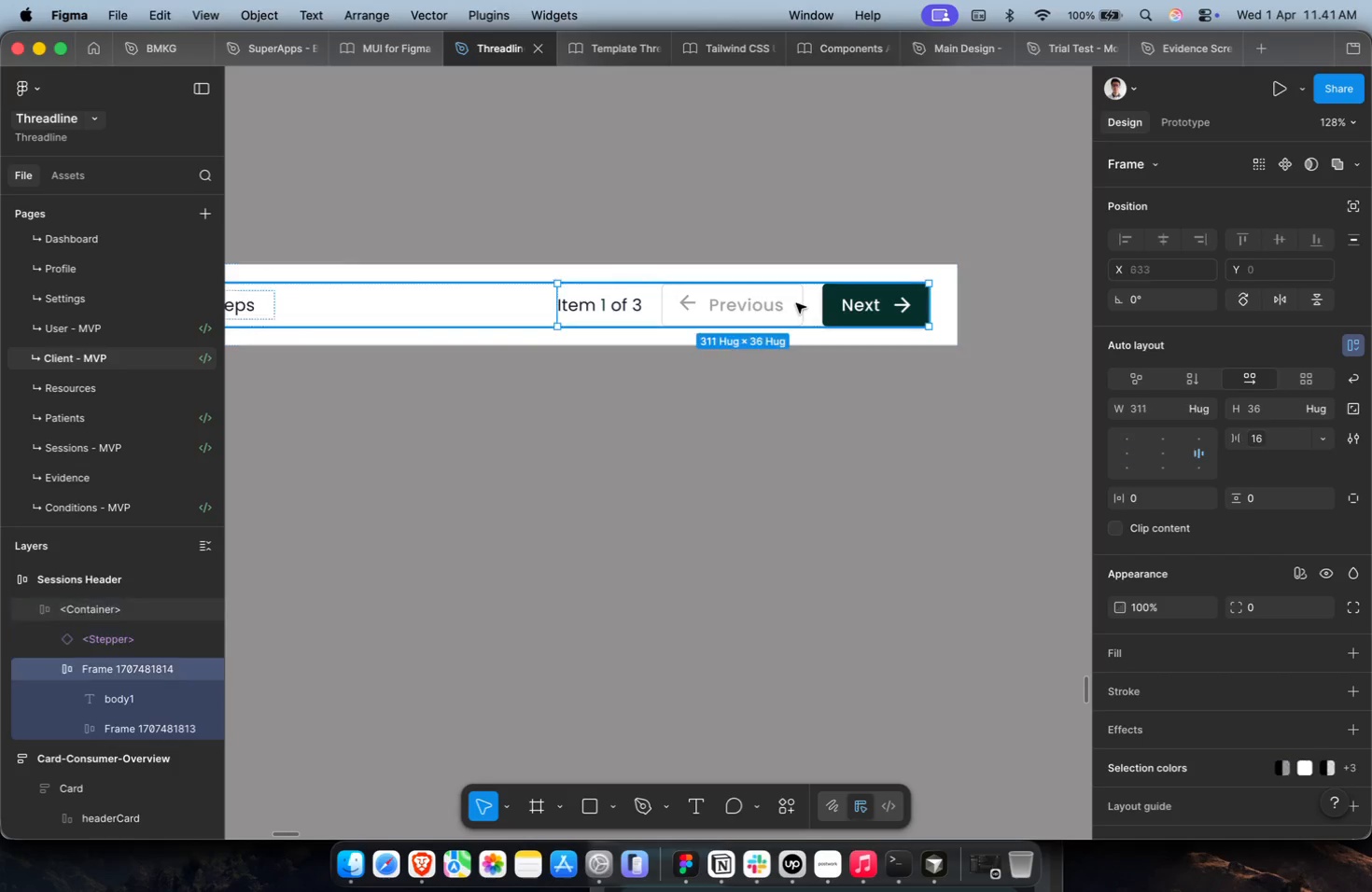 
double_click([796, 303])
 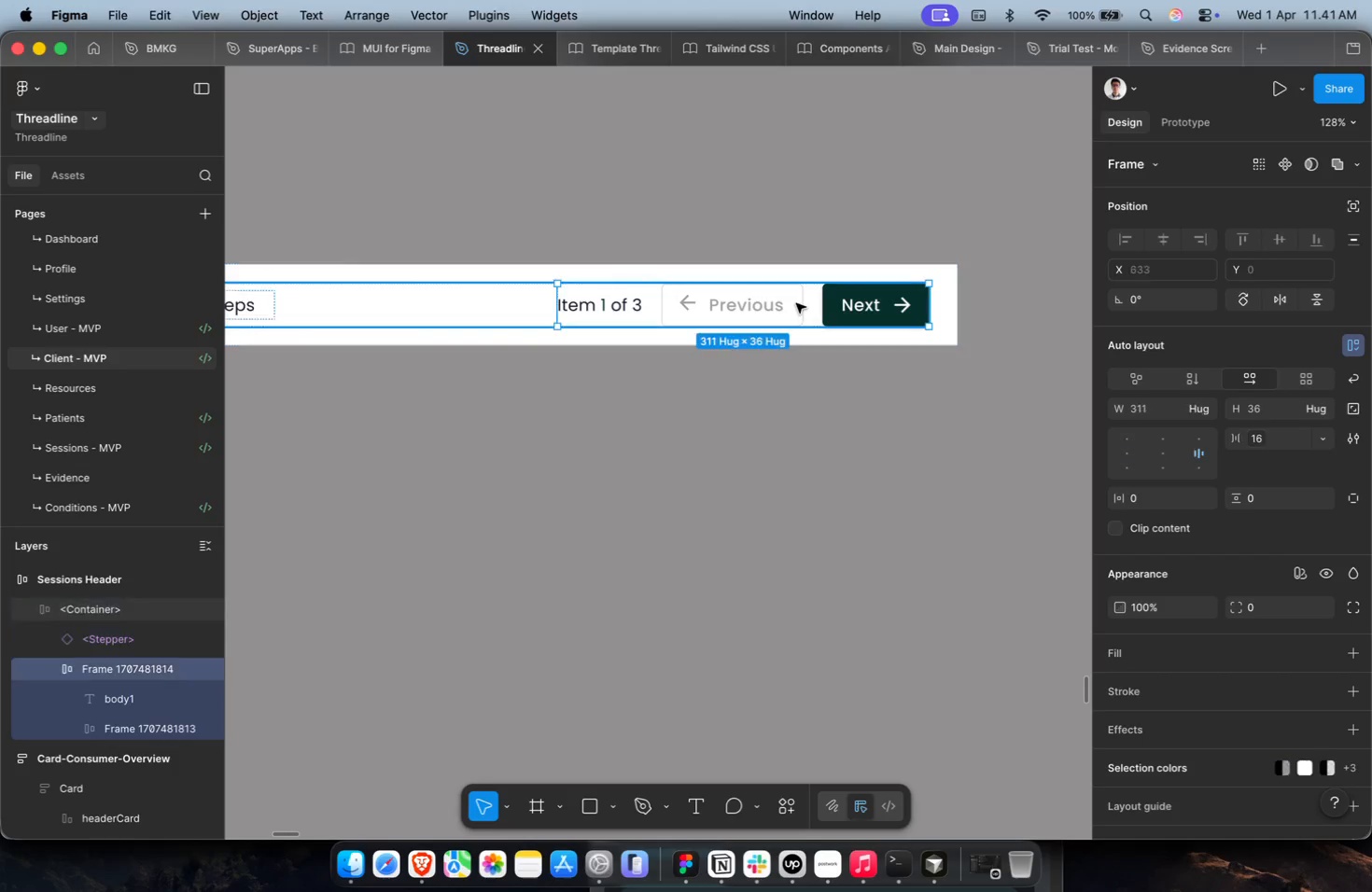 
scroll: coordinate [797, 297], scroll_direction: up, amount: 9.0
 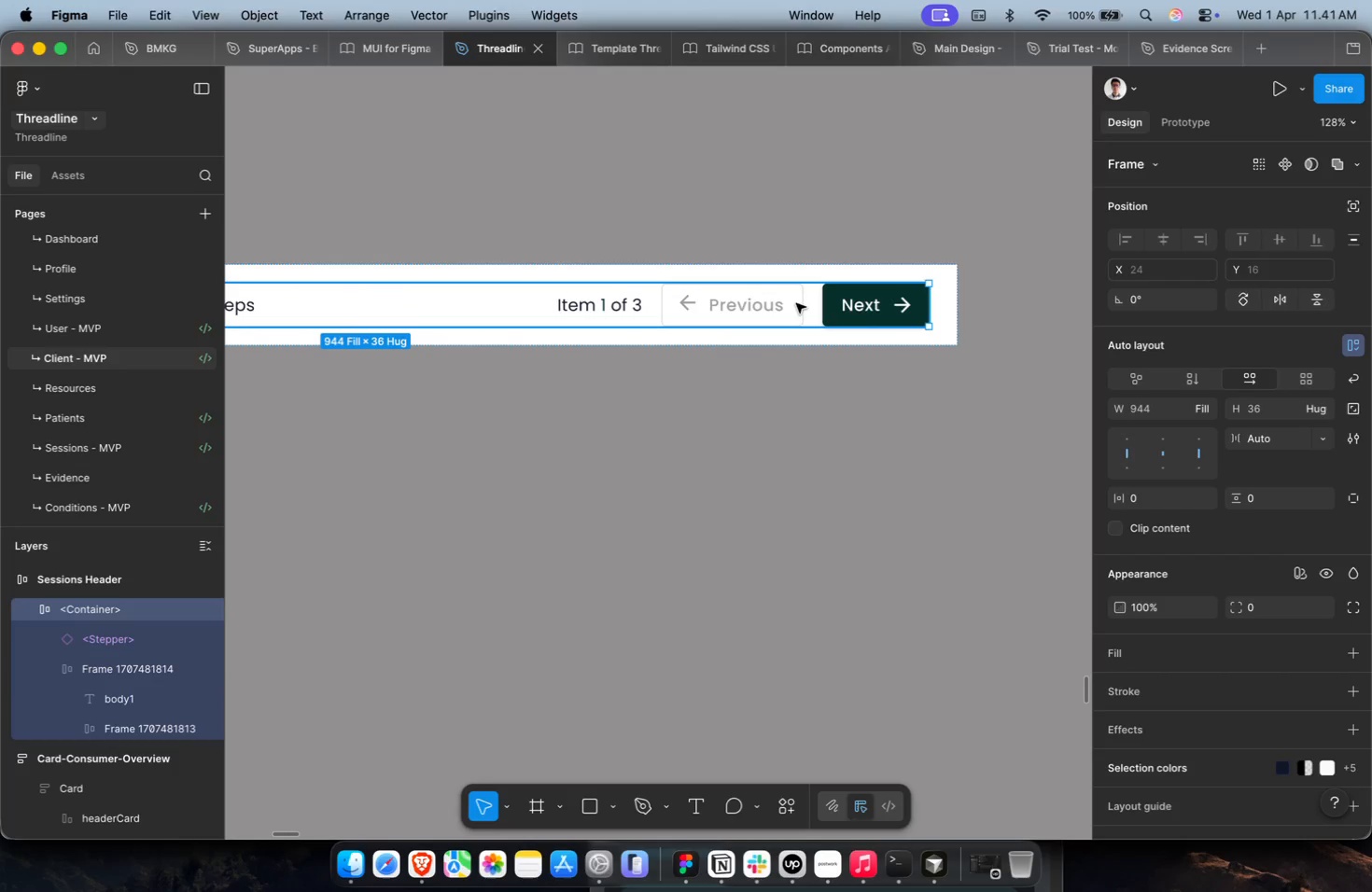 
triple_click([796, 303])
 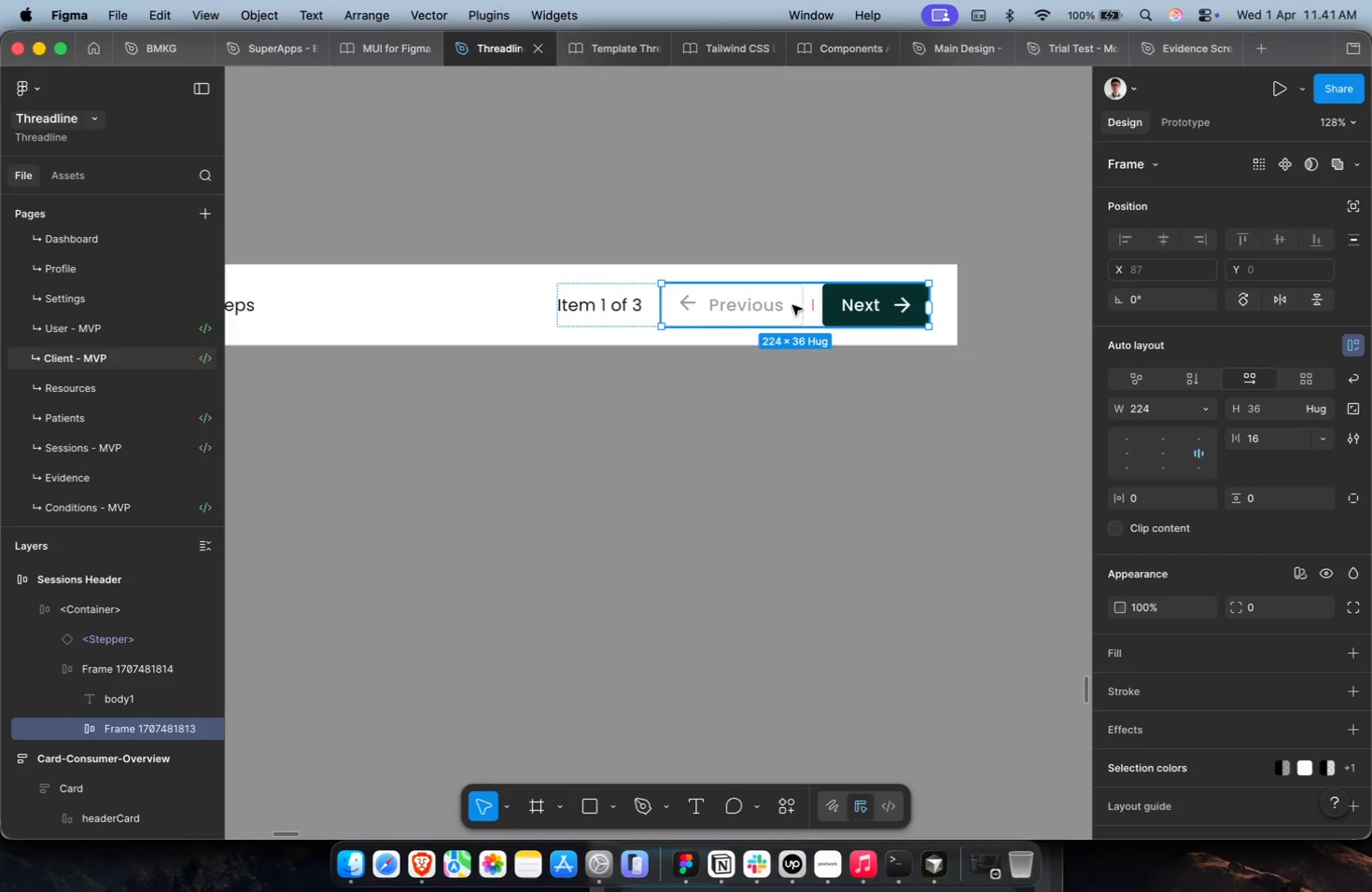 
double_click([791, 305])
 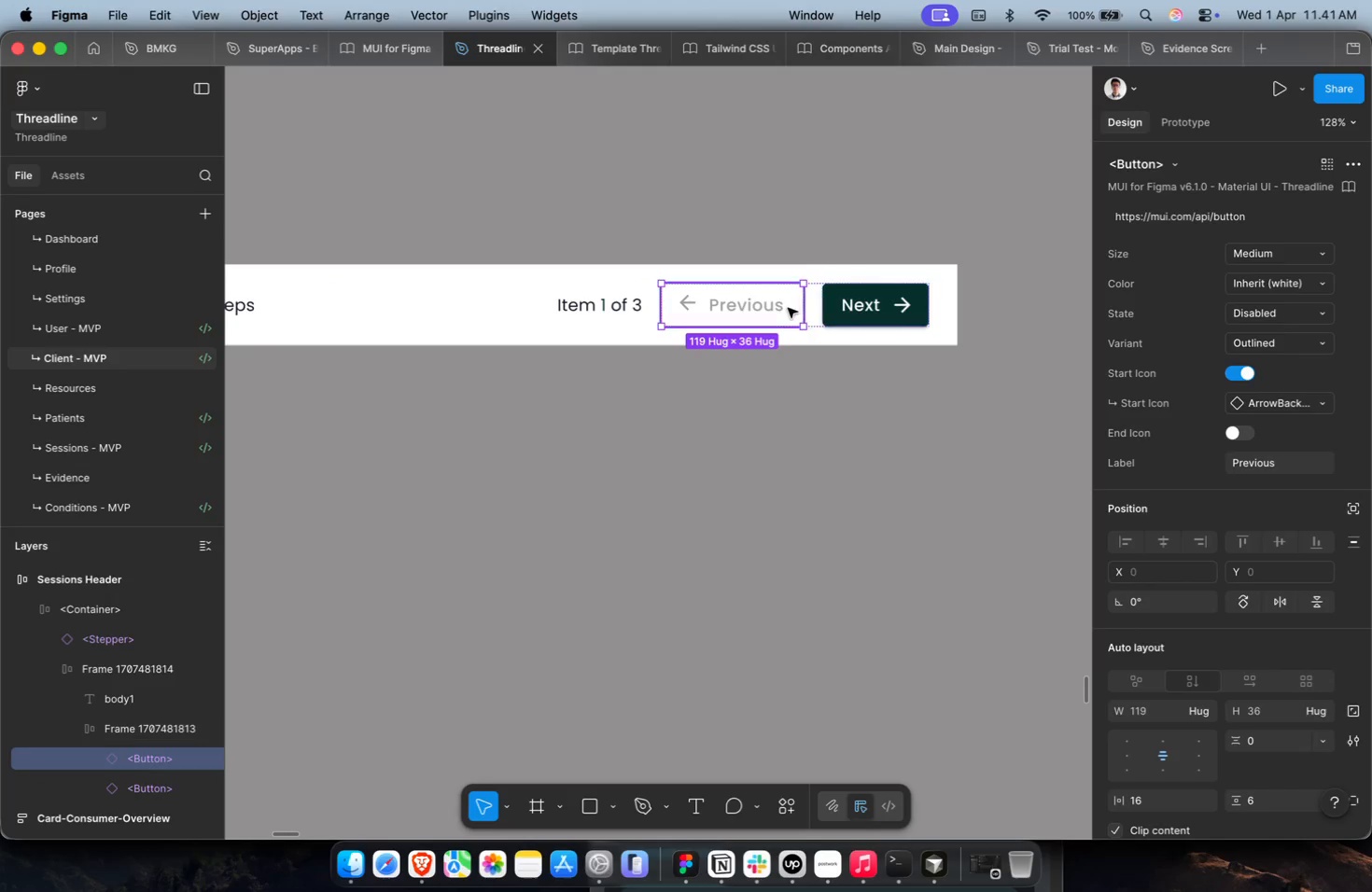 
hold_key(key=CommandLeft, duration=0.74)
scroll: coordinate [979, 357], scroll_direction: up, amount: 4.0
 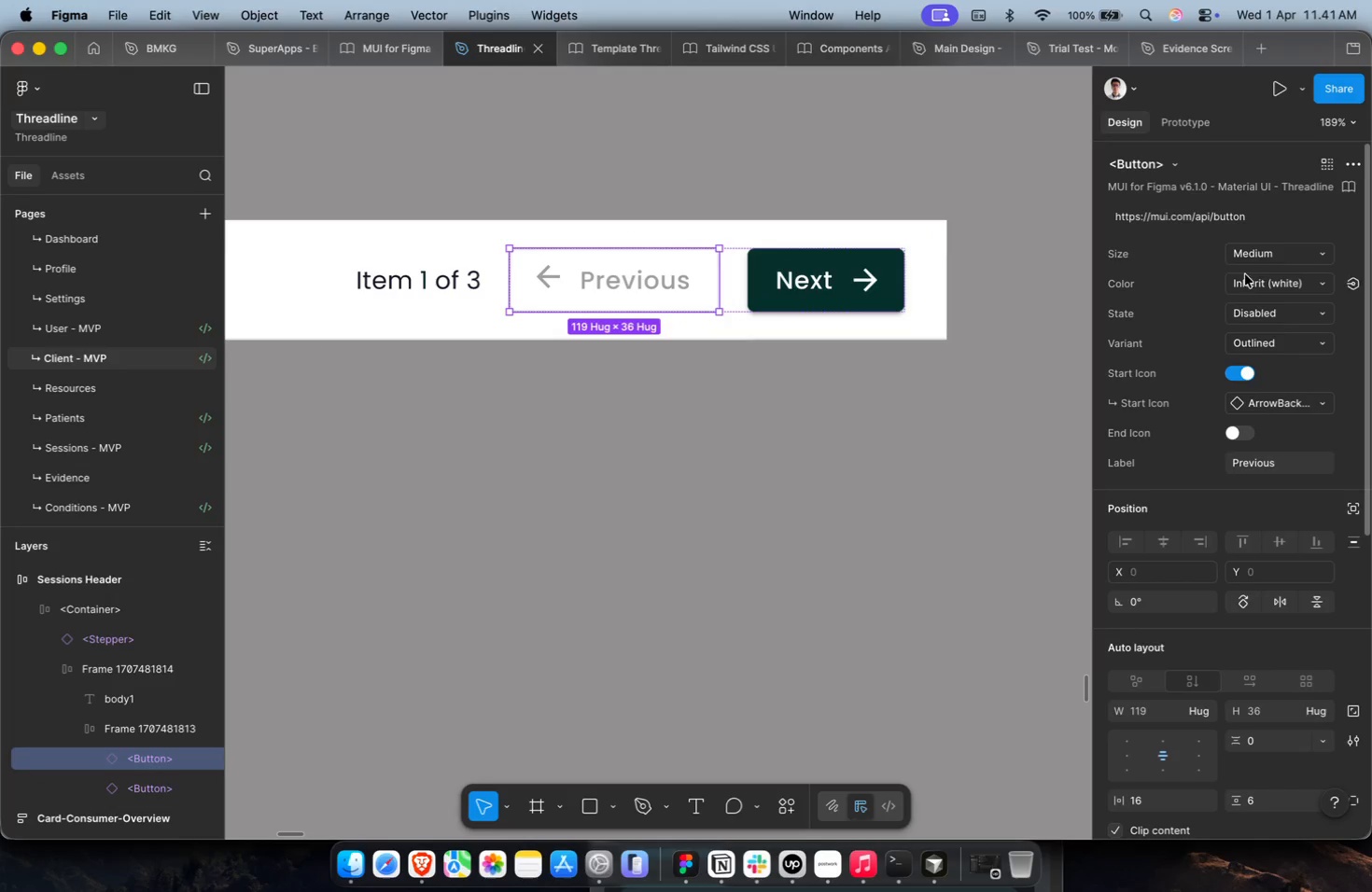 
left_click([1273, 255])
 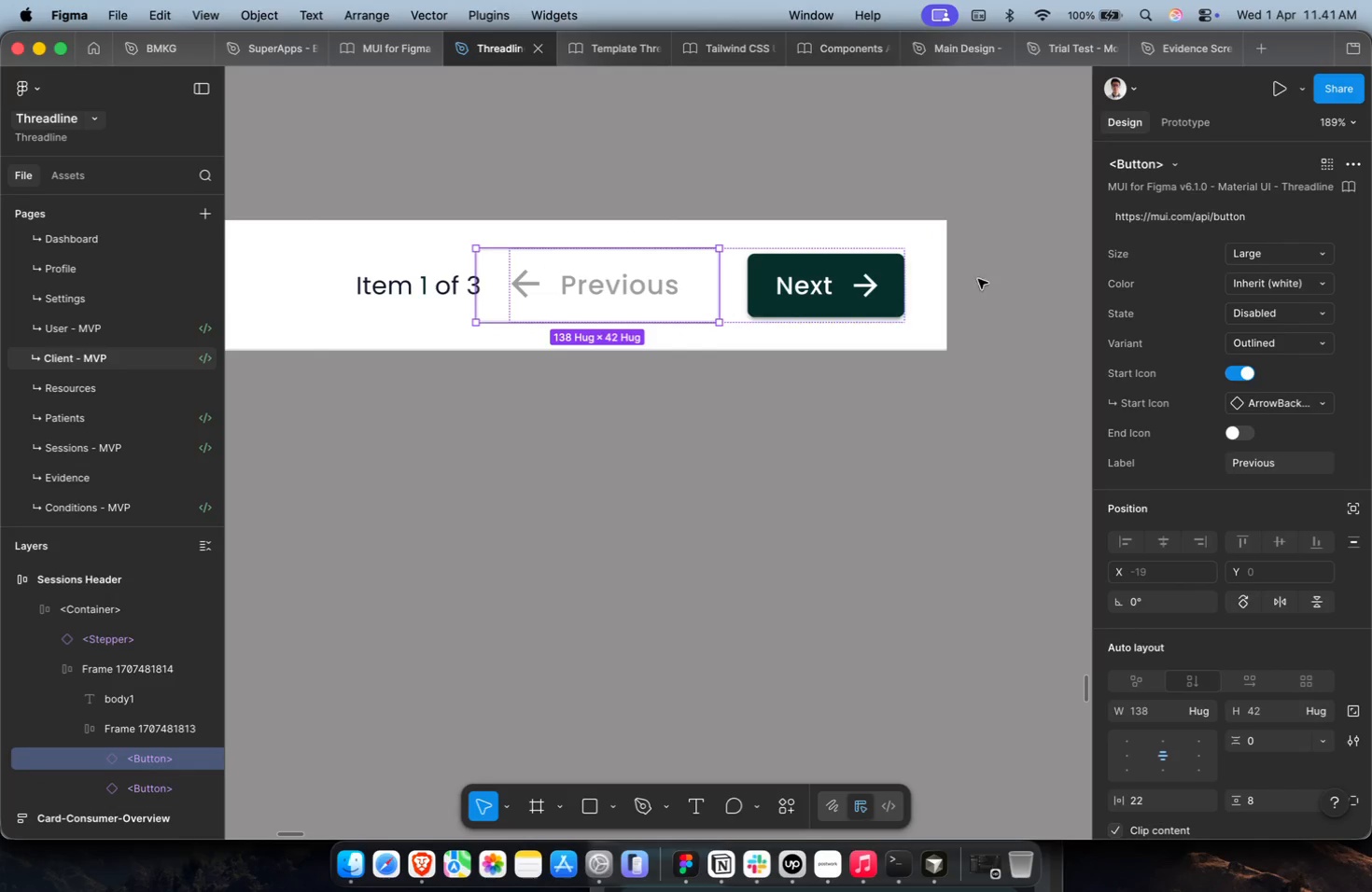 
left_click([889, 305])
 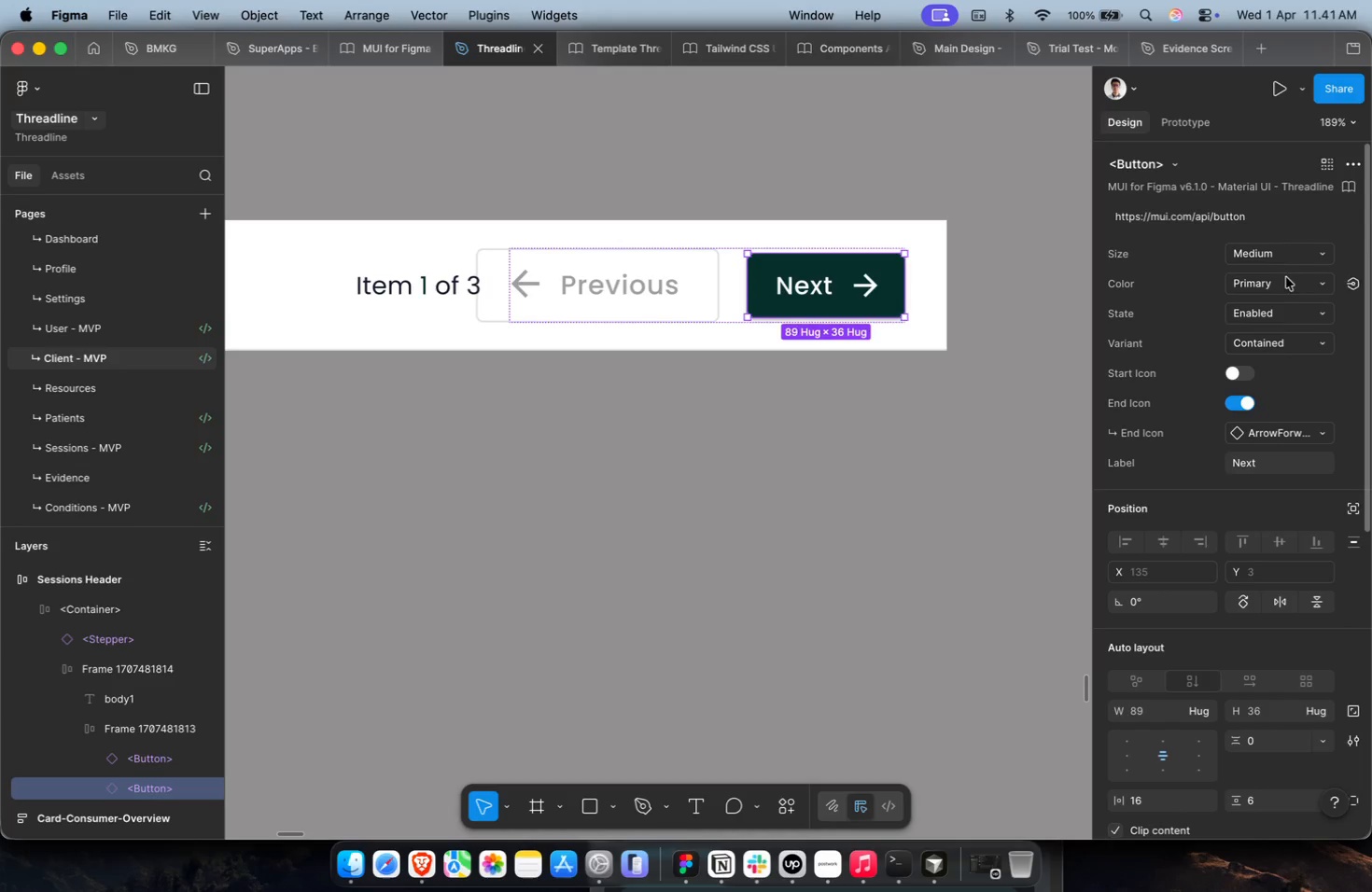 
left_click([1294, 262])
 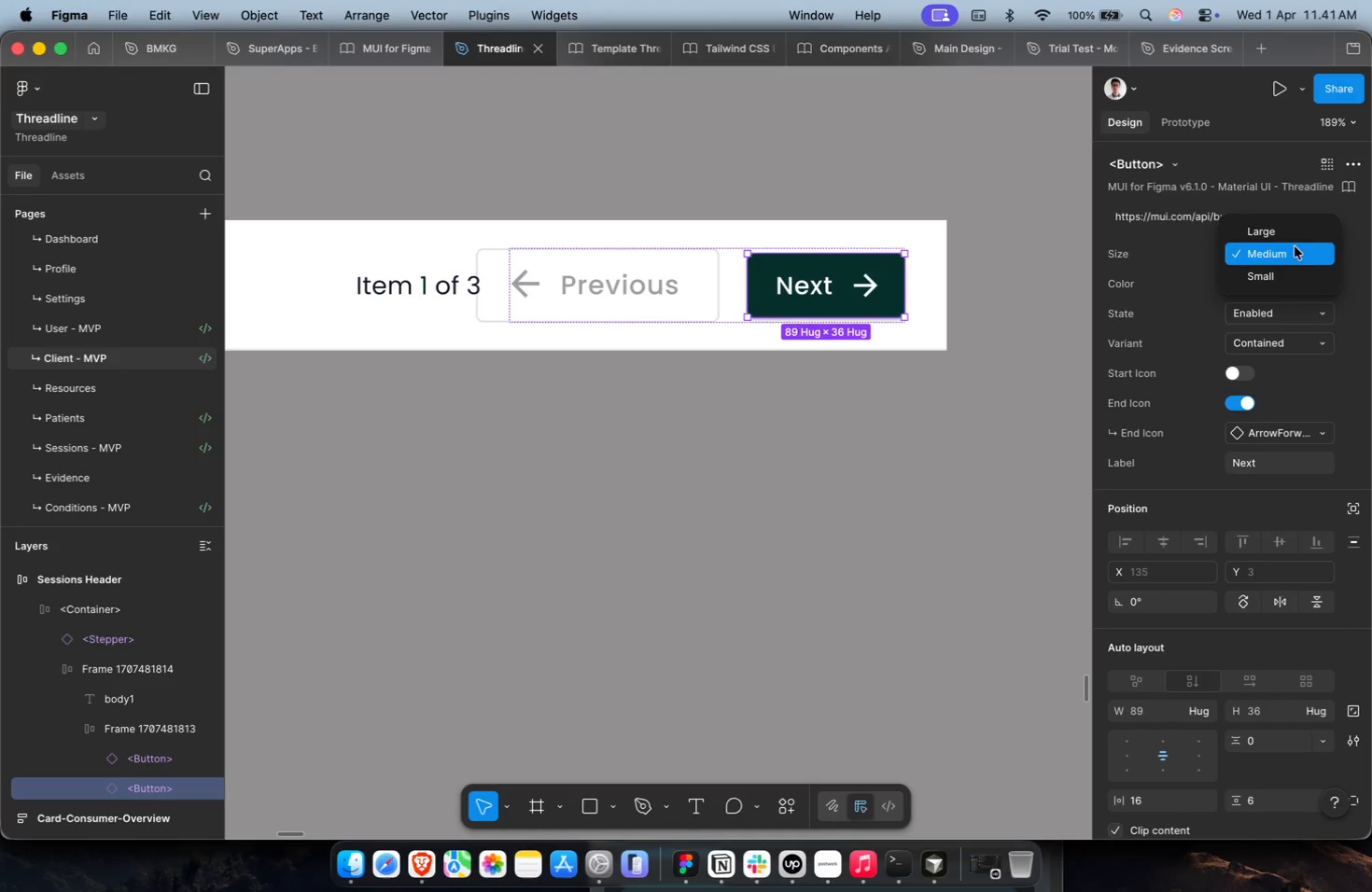 
double_click([1295, 243])
 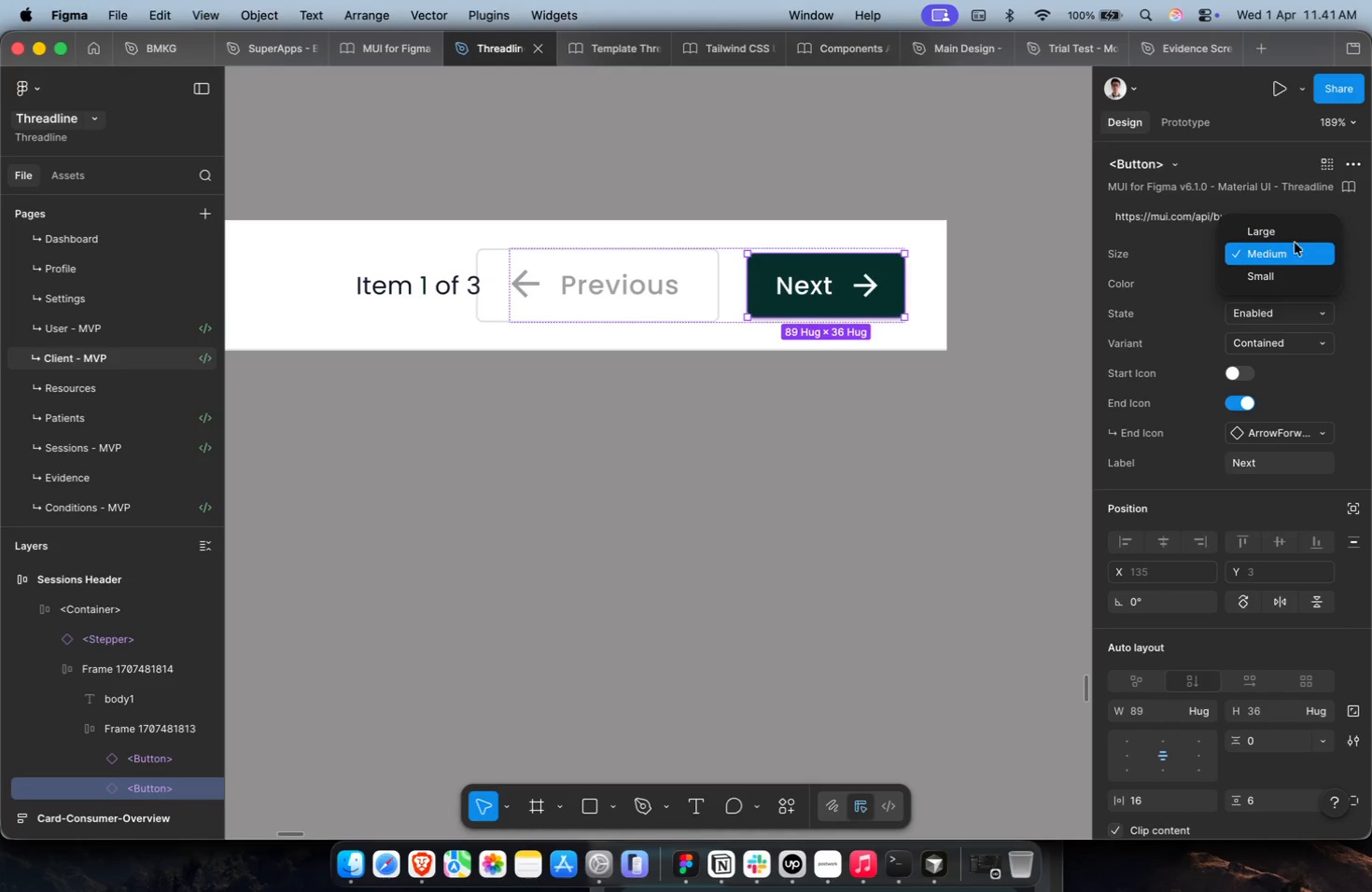 
triple_click([1295, 235])
 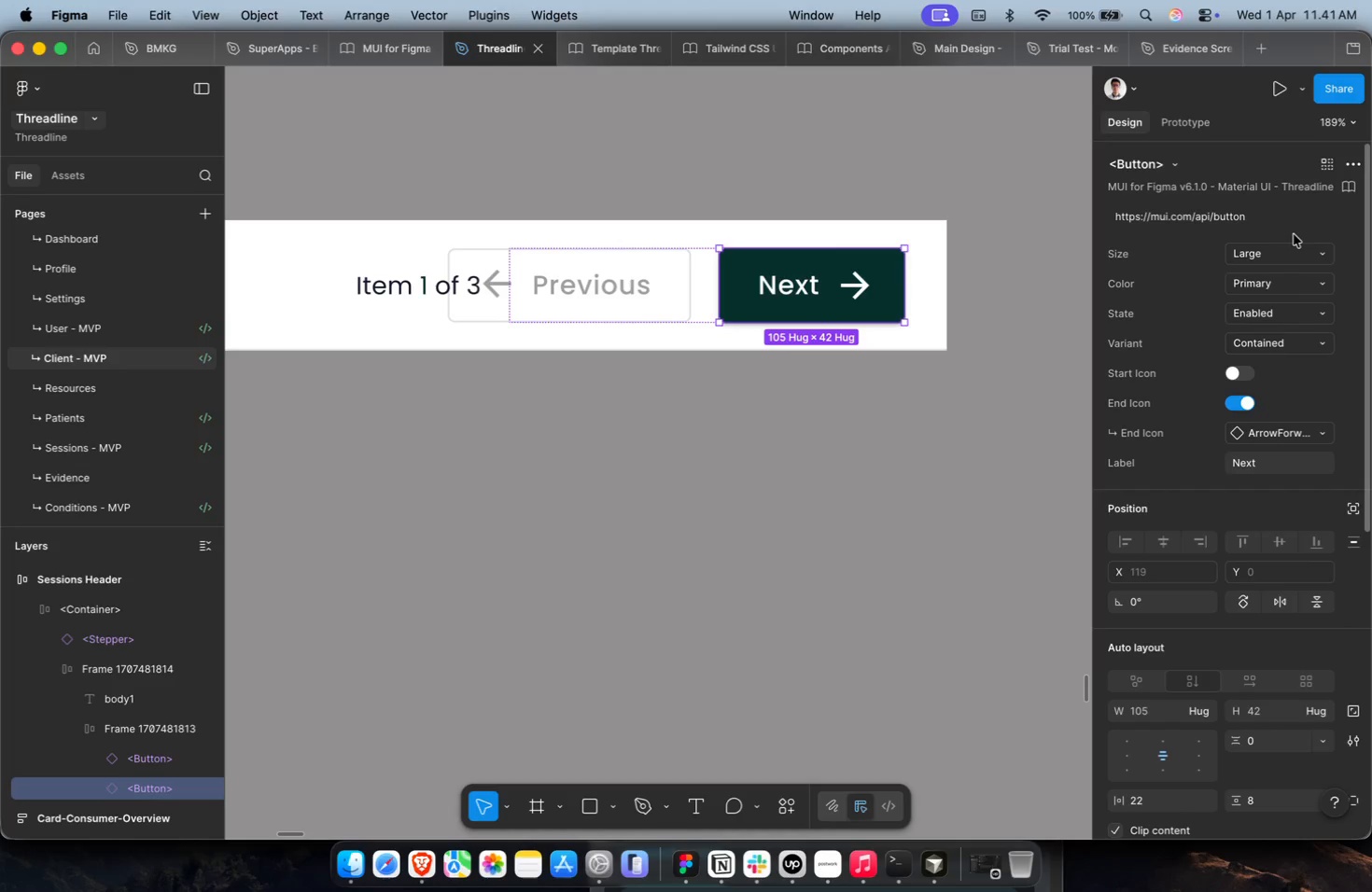 
triple_click([1288, 237])
 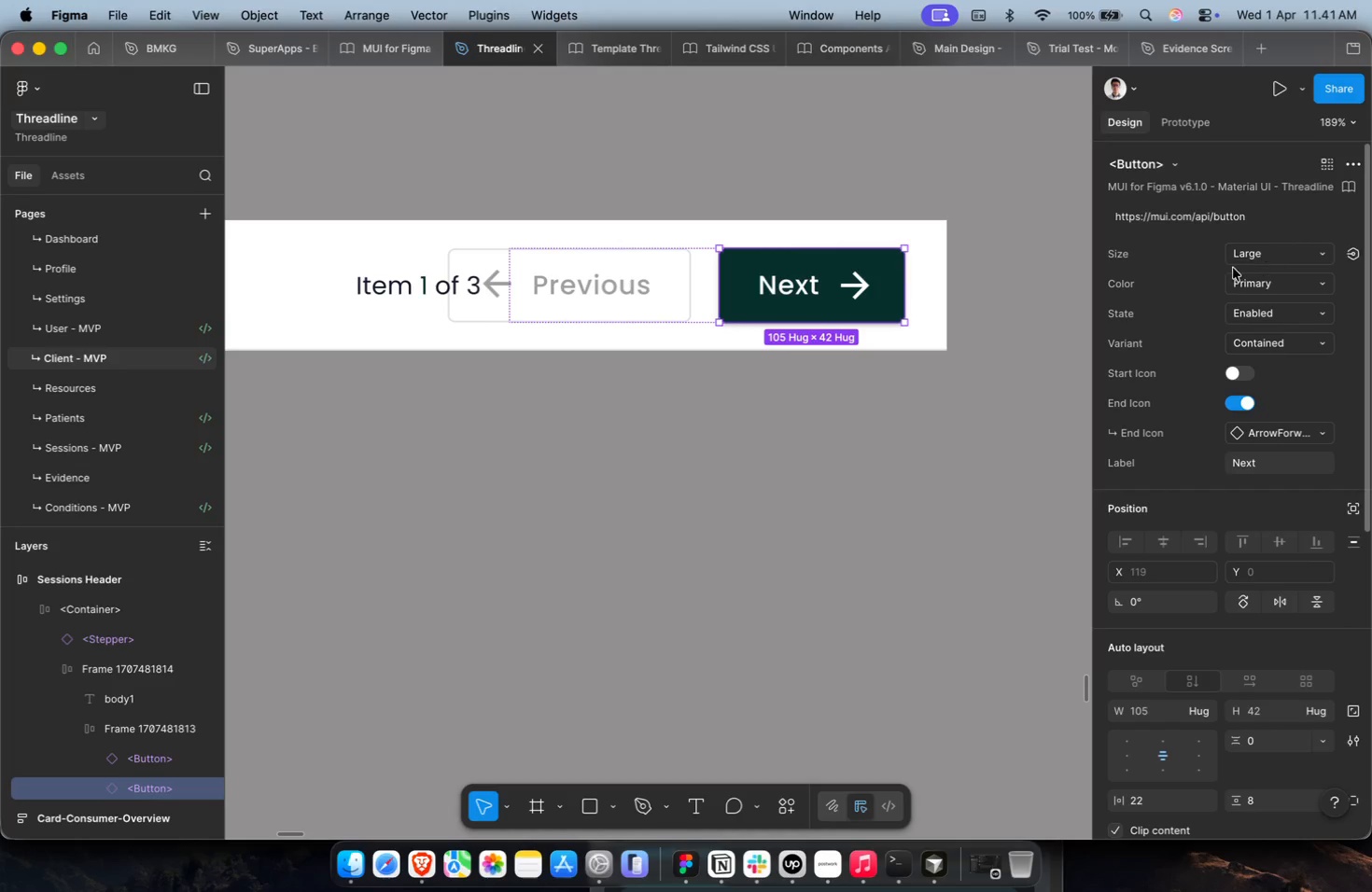 
triple_click([1122, 317])
 